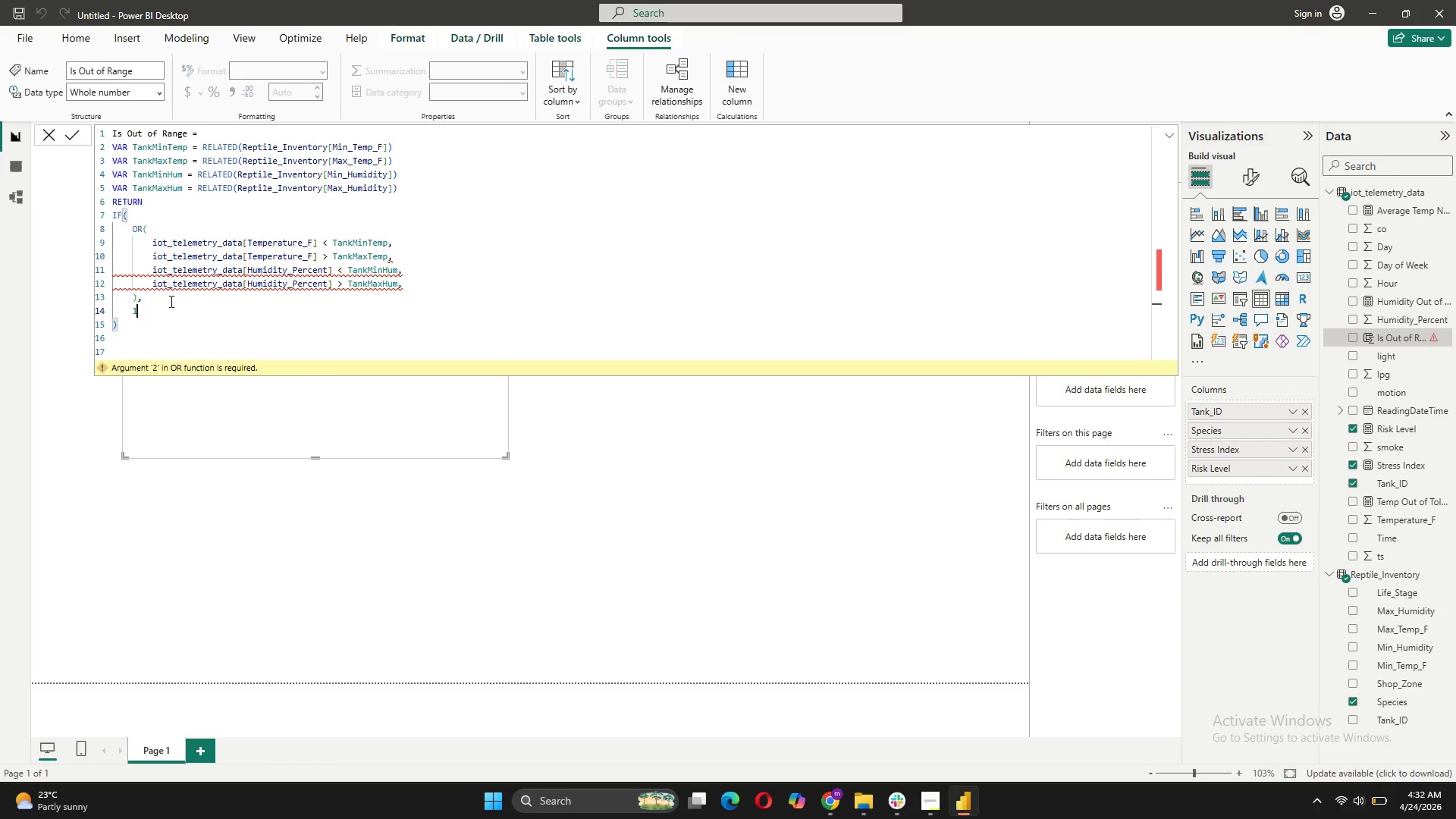 
key(Comma)
 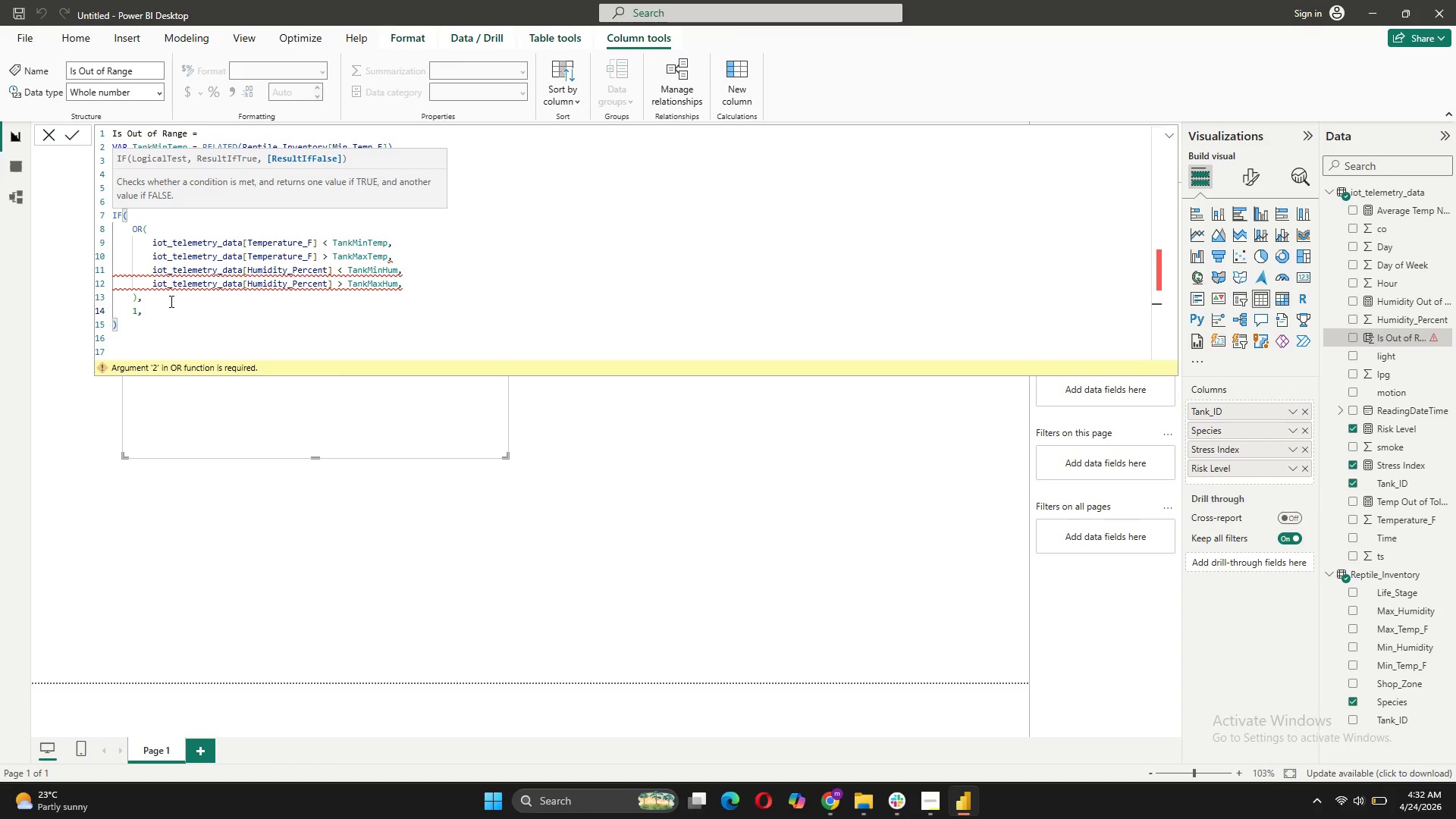 
key(0)
 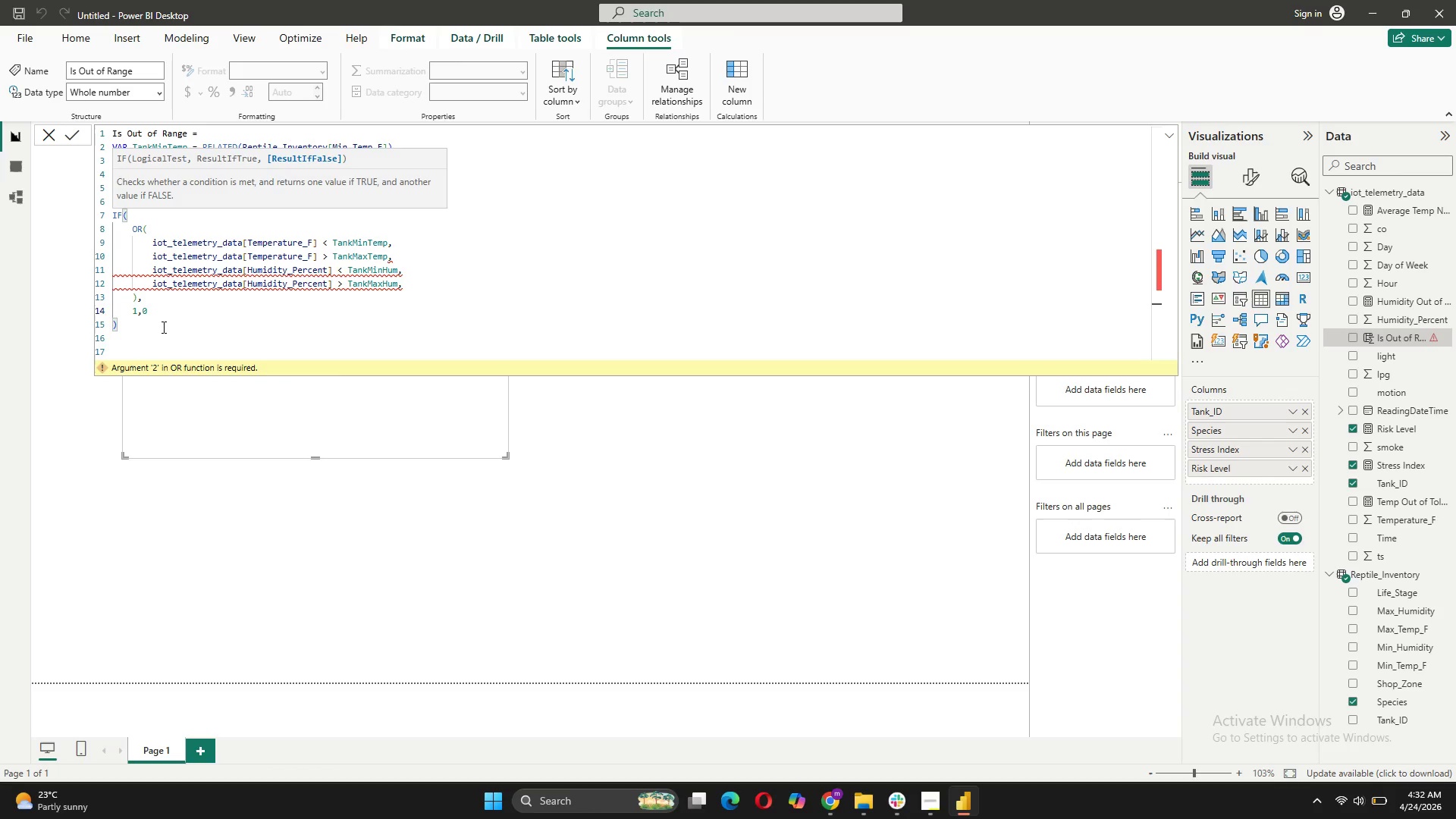 
left_click([121, 350])
 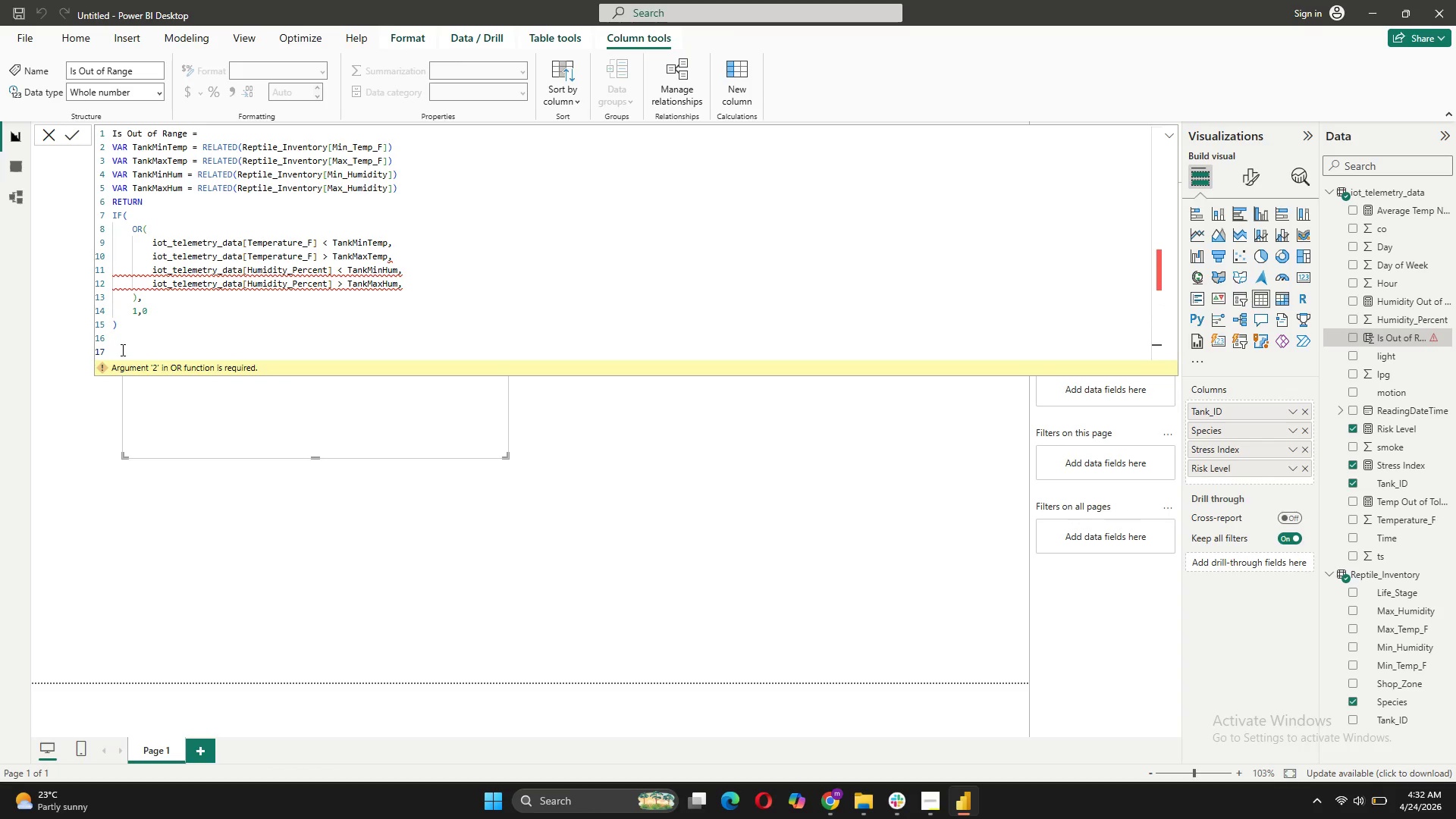 
key(Backspace)
 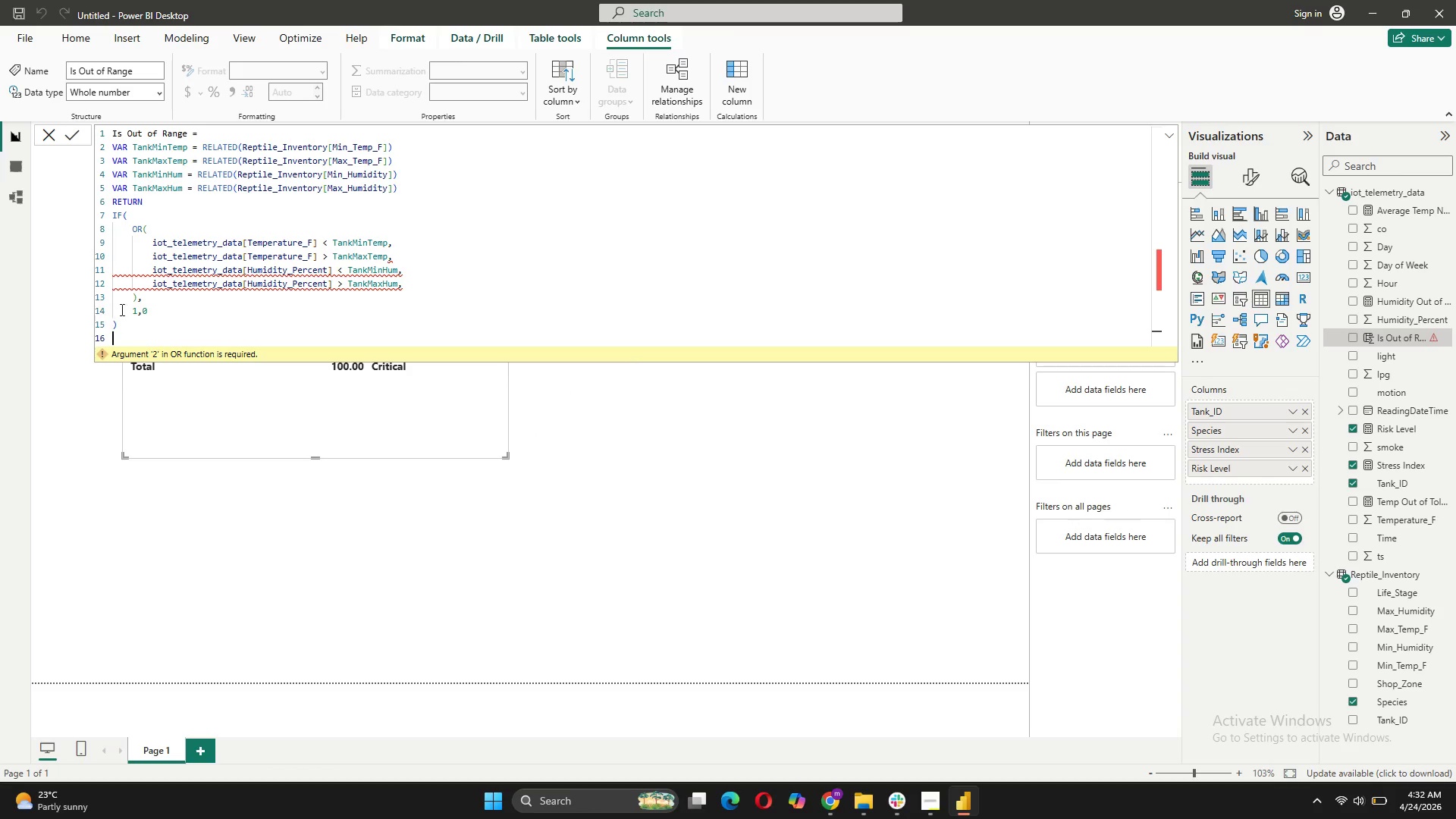 
wait(9.94)
 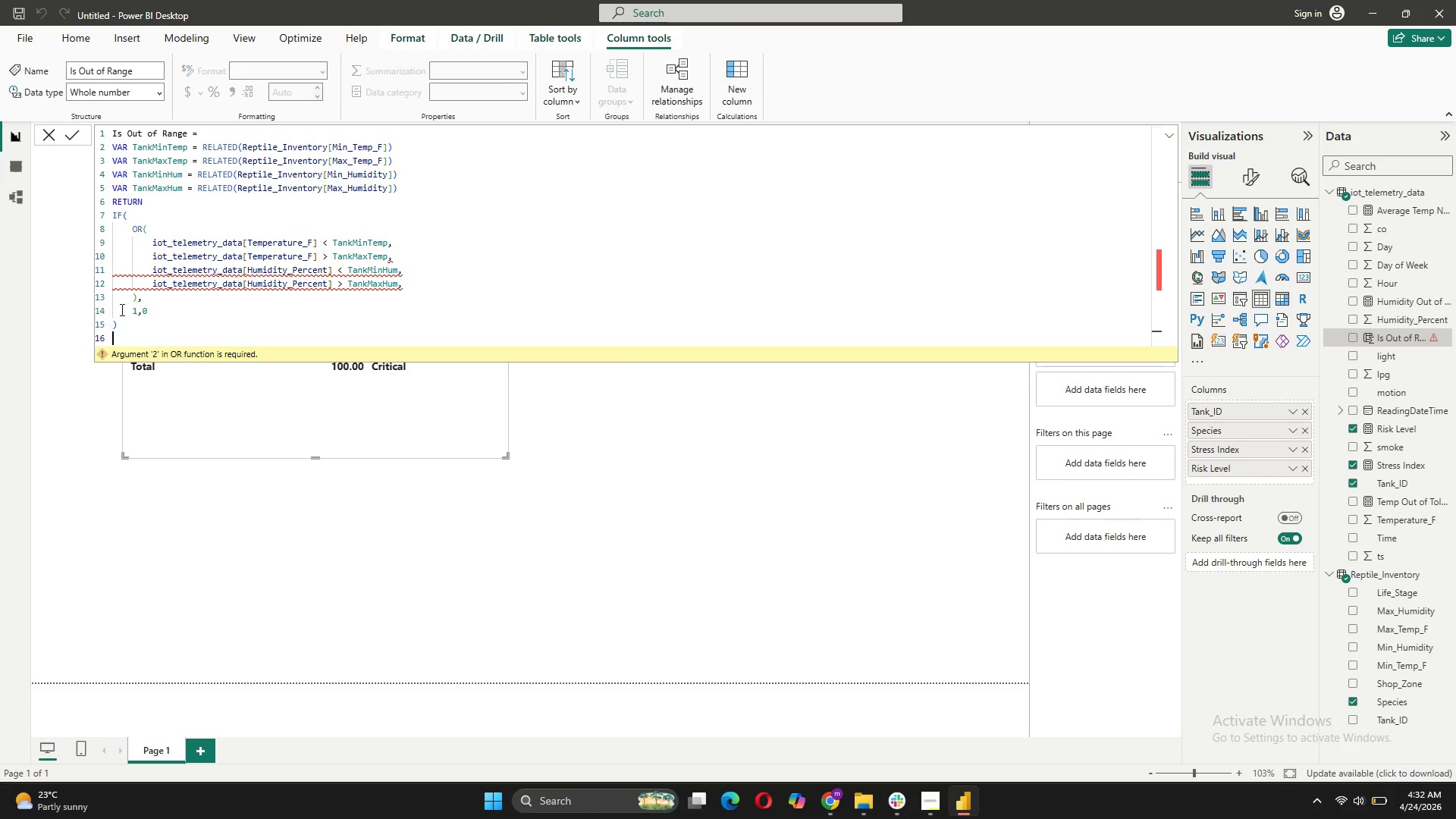 
left_click([68, 132])
 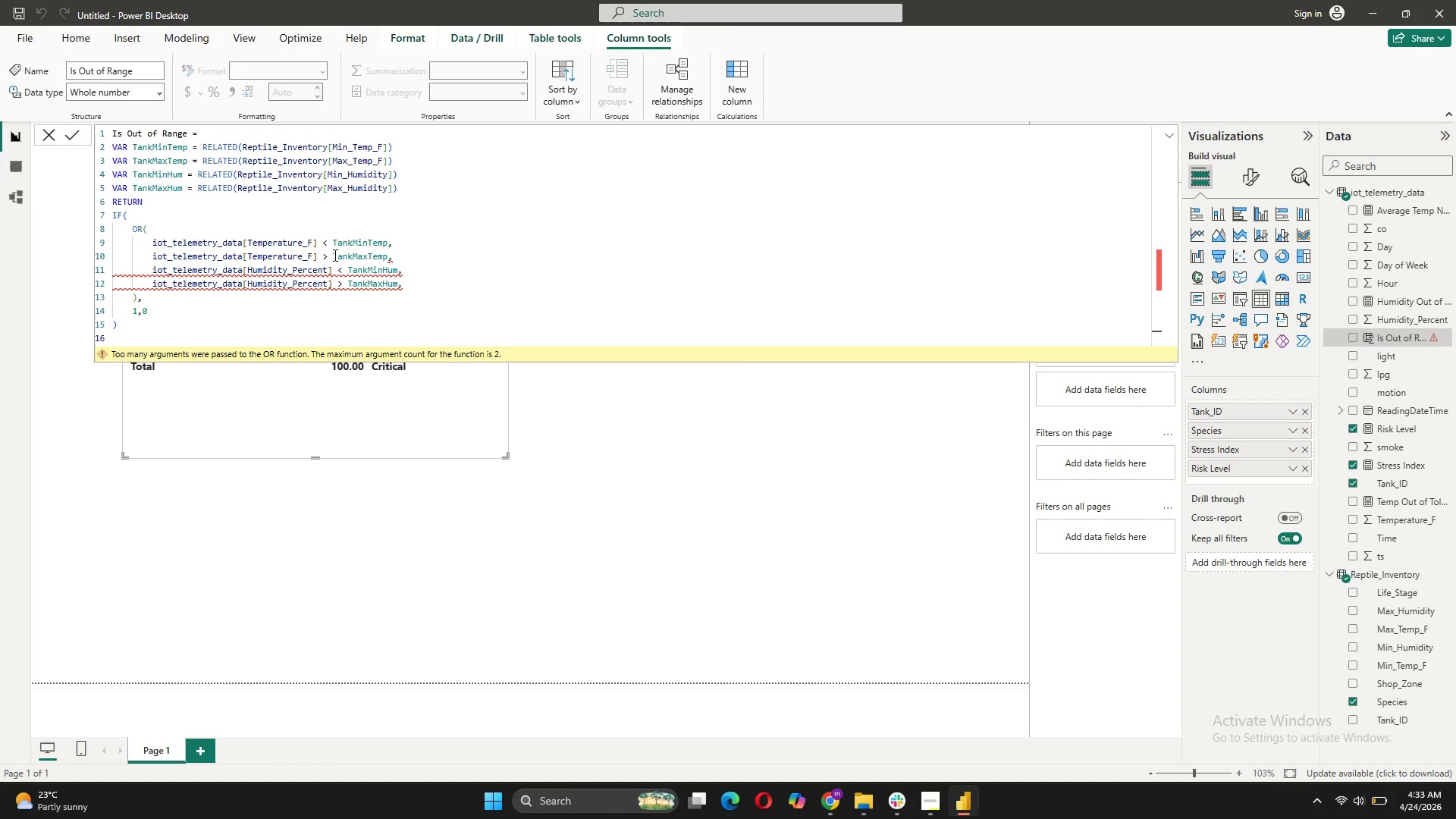 
wait(25.94)
 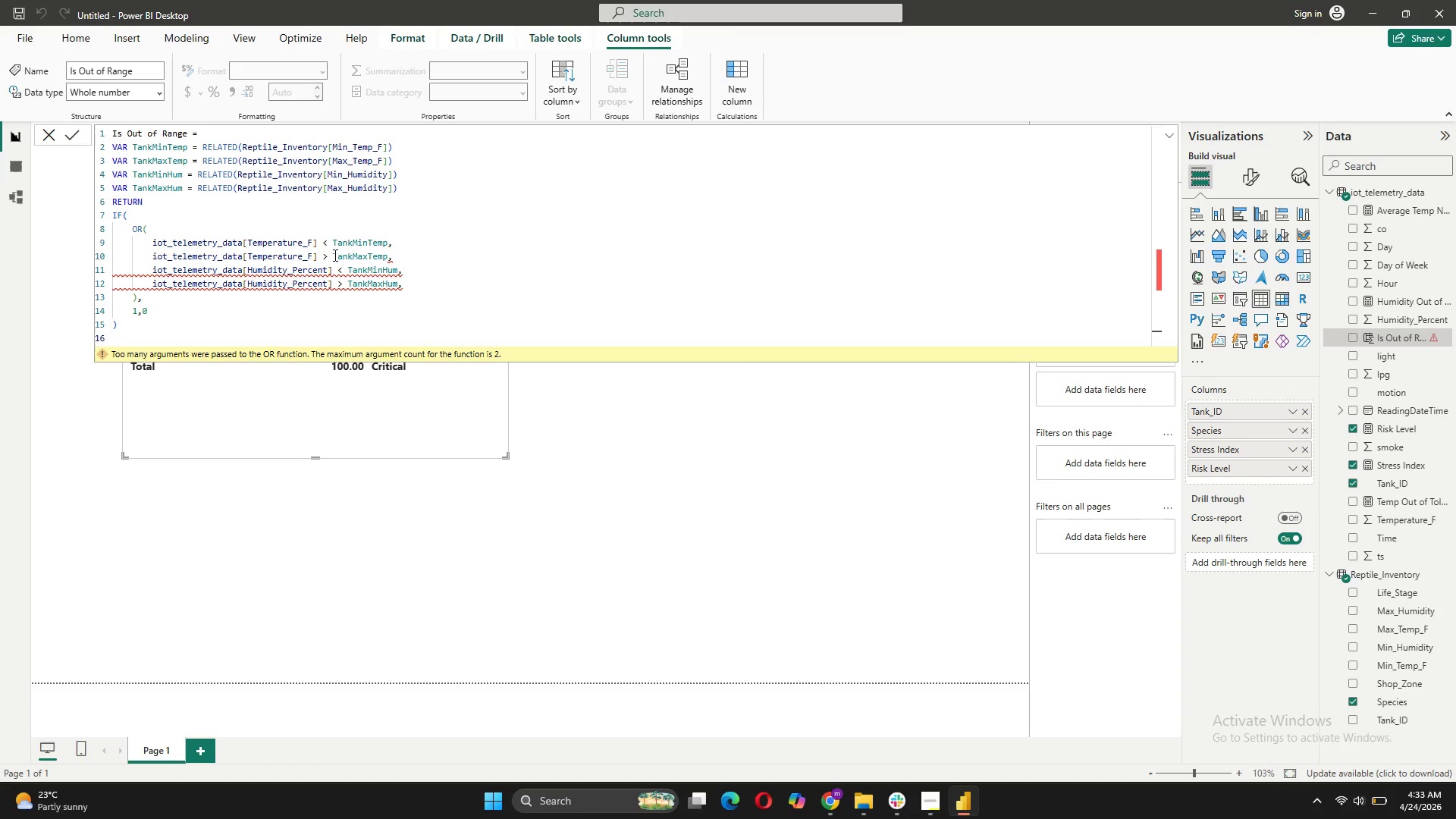 
left_click([396, 258])
 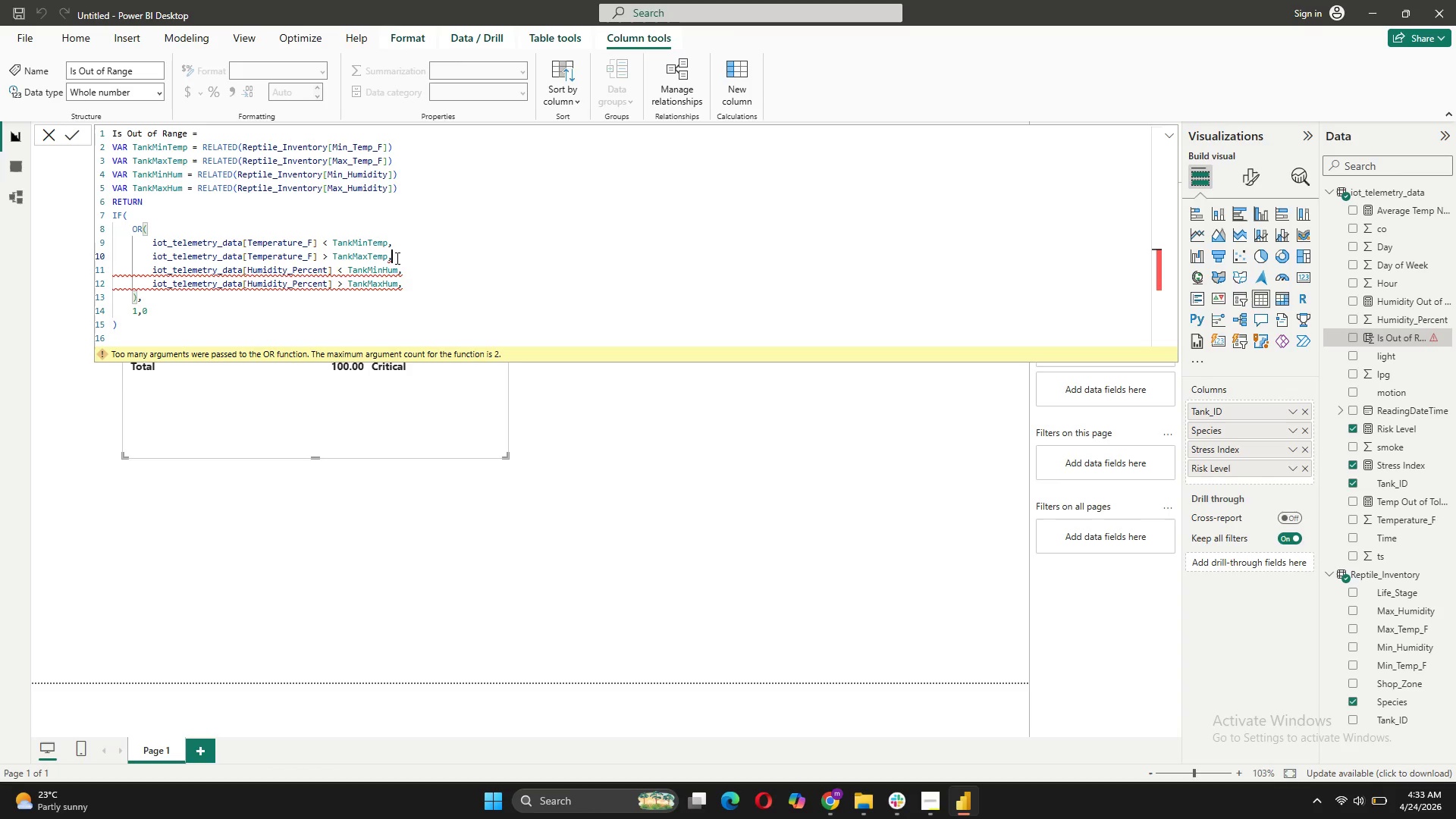 
key(Backspace)
 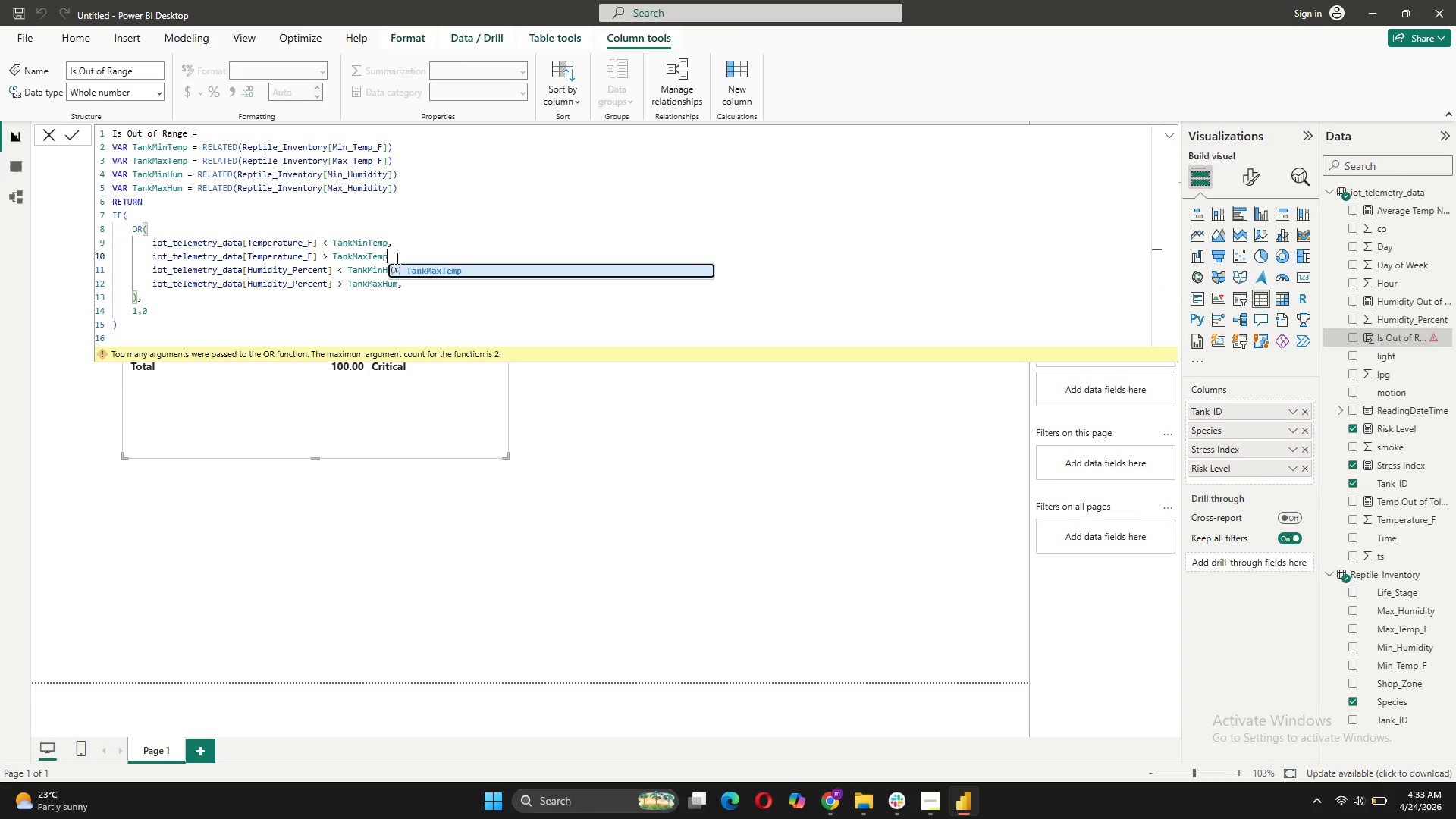 
hold_key(key=Enter, duration=0.64)
 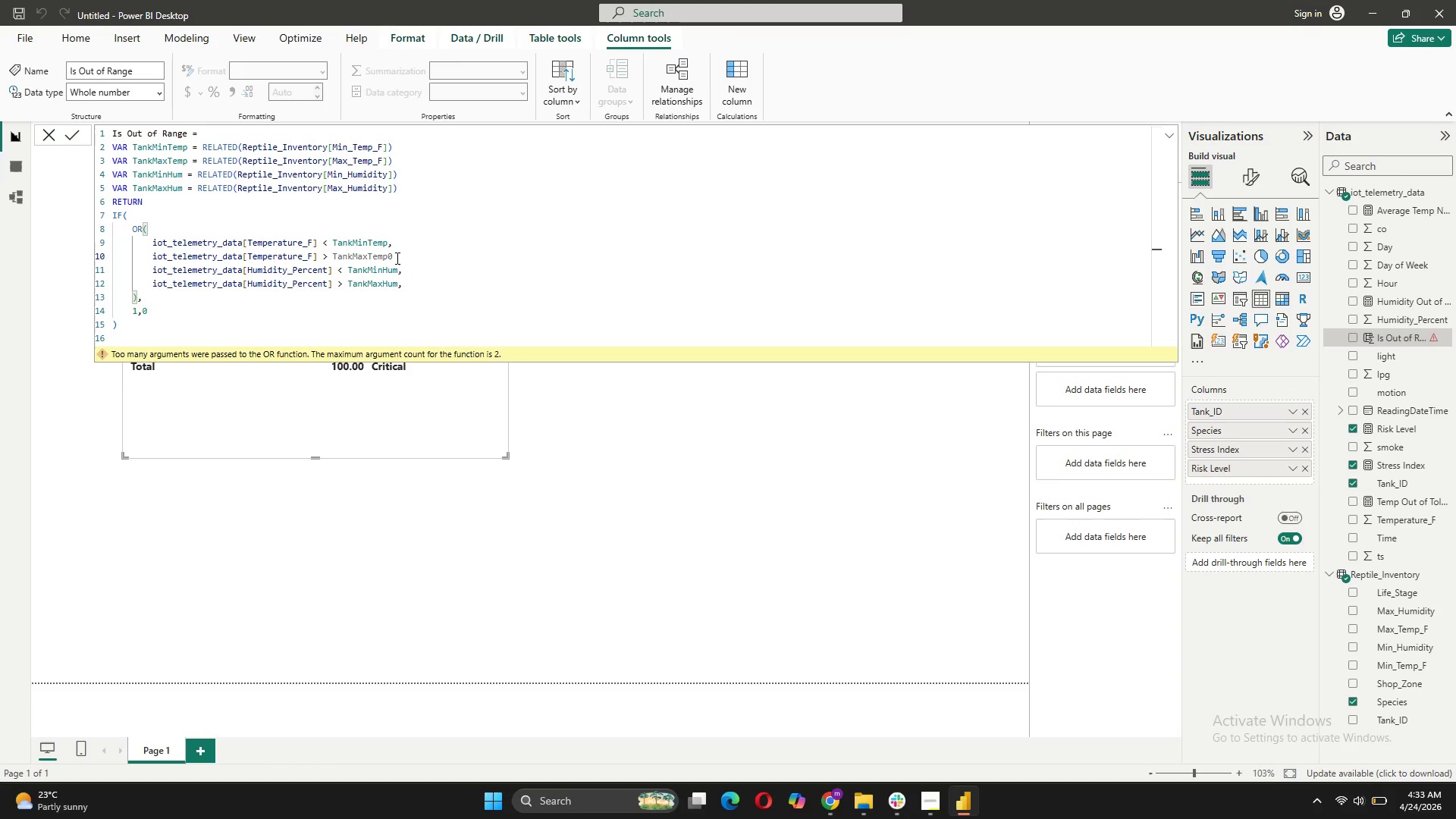 
key(0)
 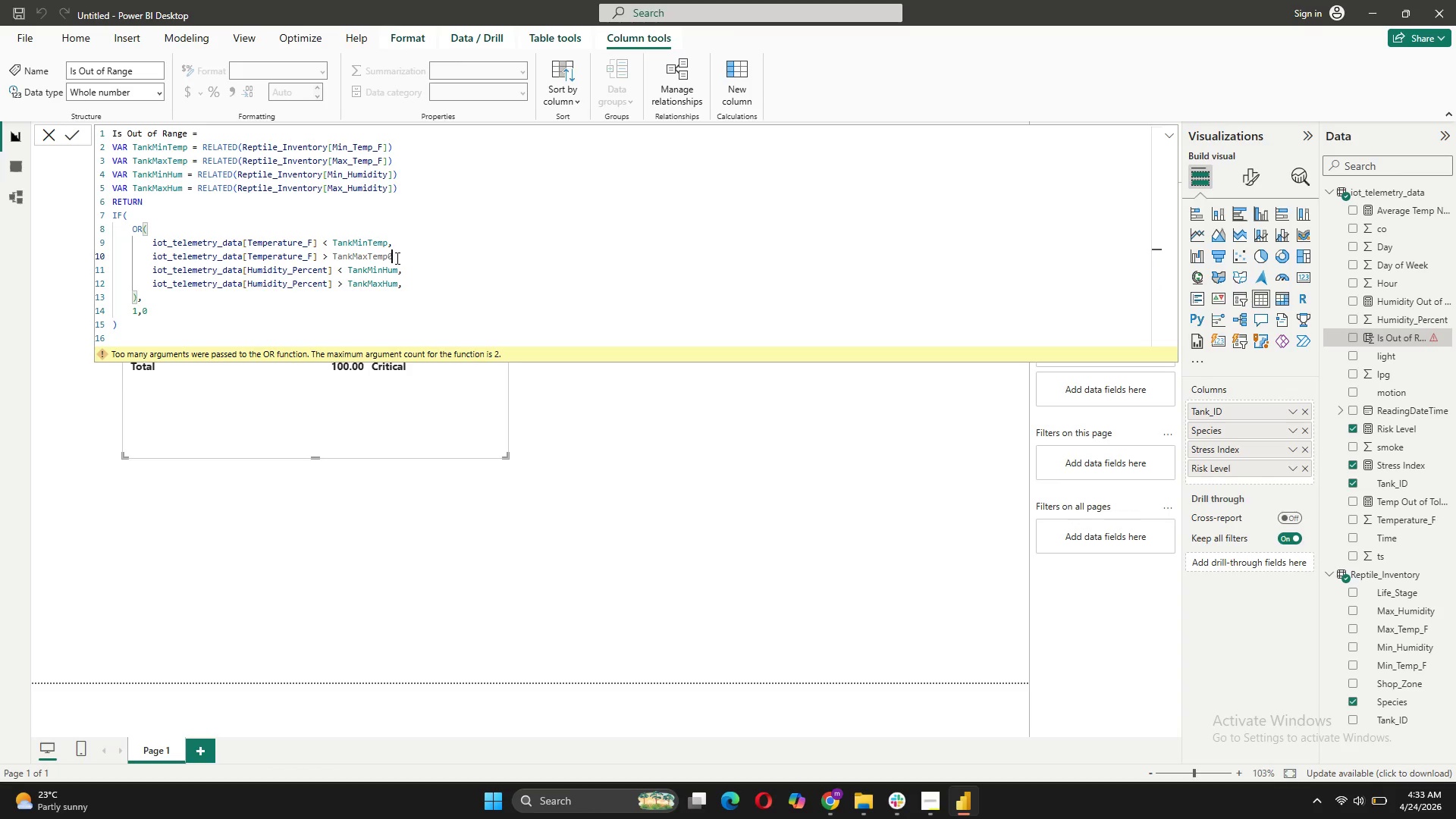 
key(Backspace)
 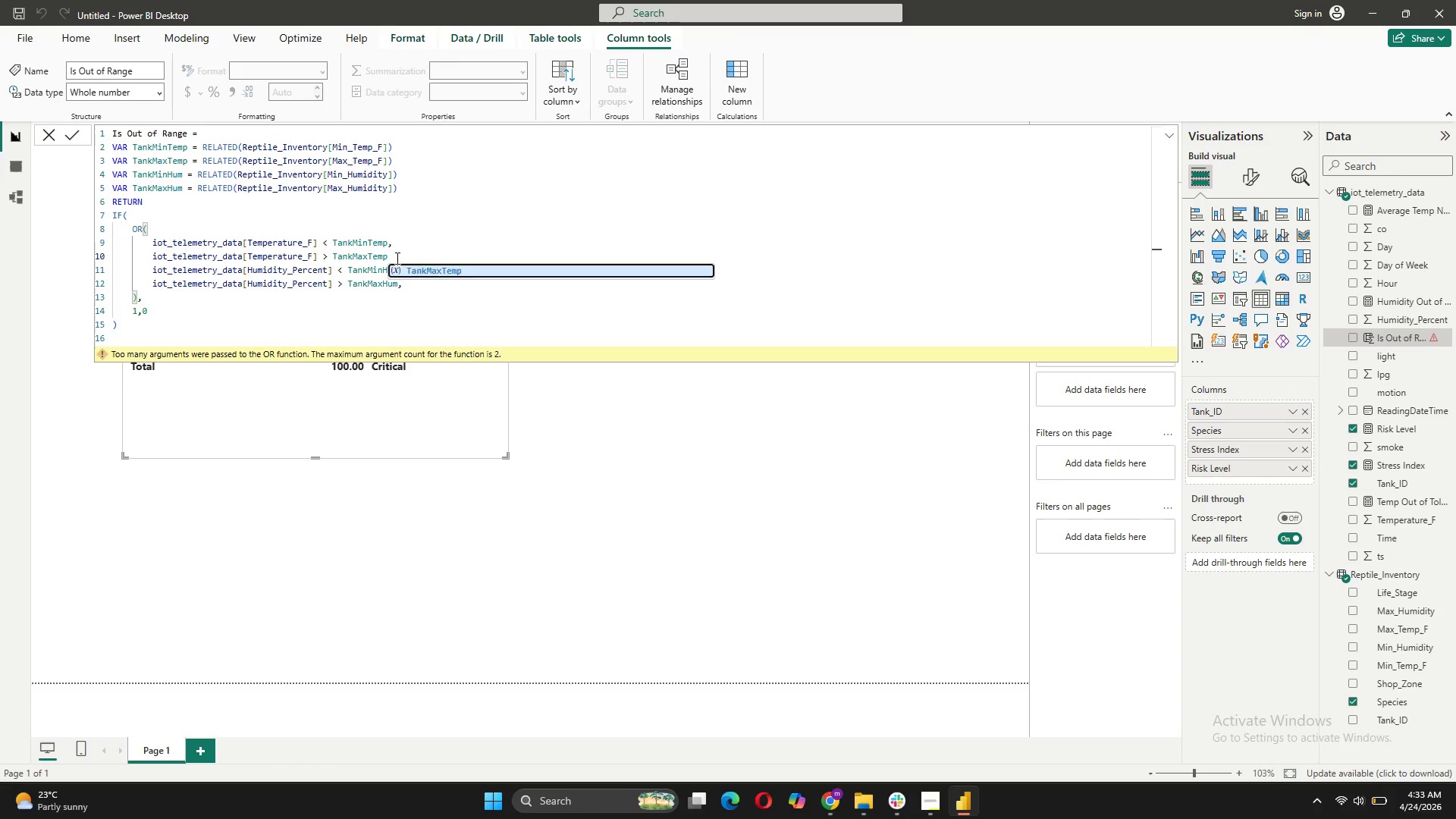 
hold_key(key=Enter, duration=0.69)
 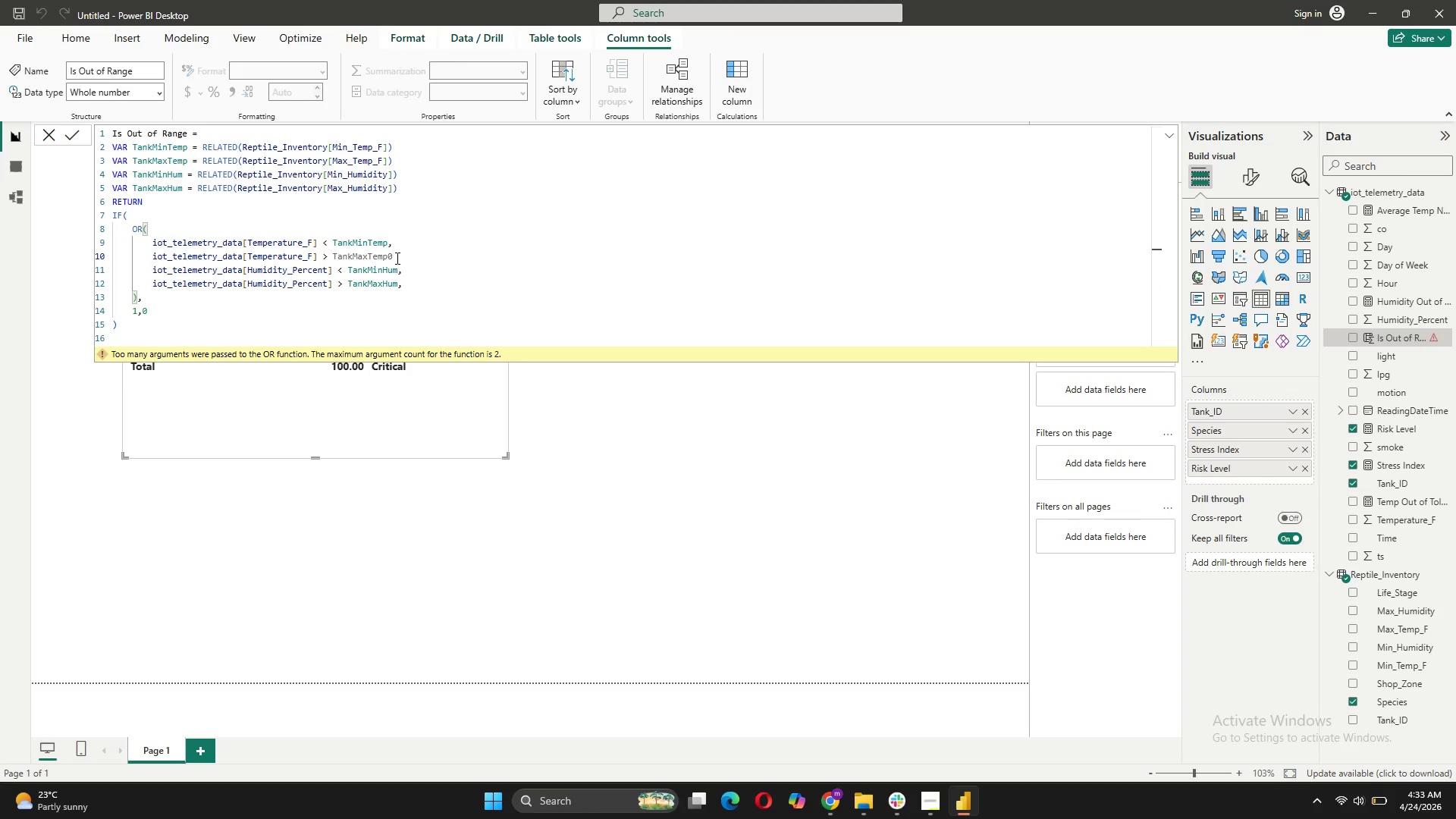 
key(0)
 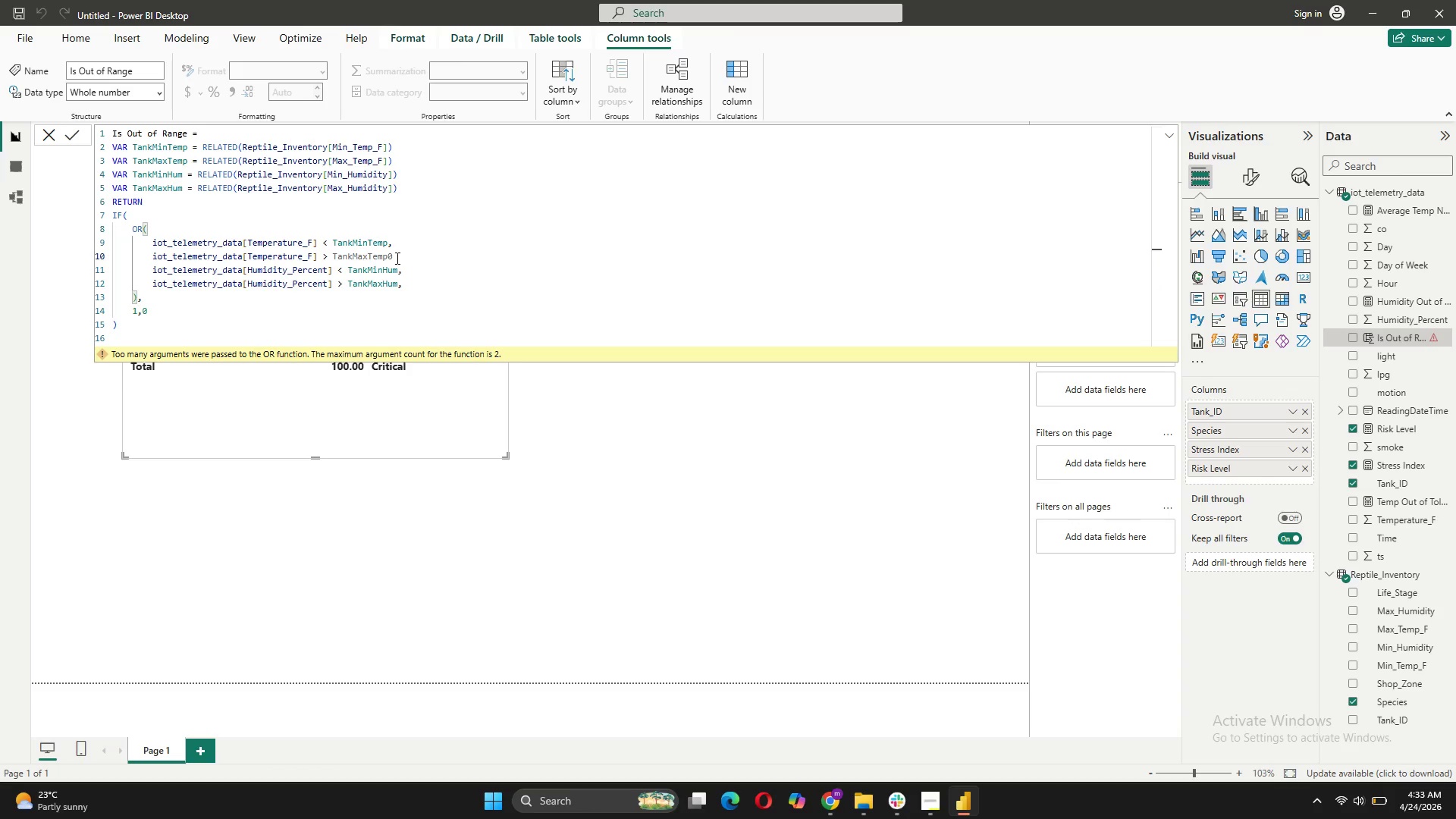 
key(Backspace)
 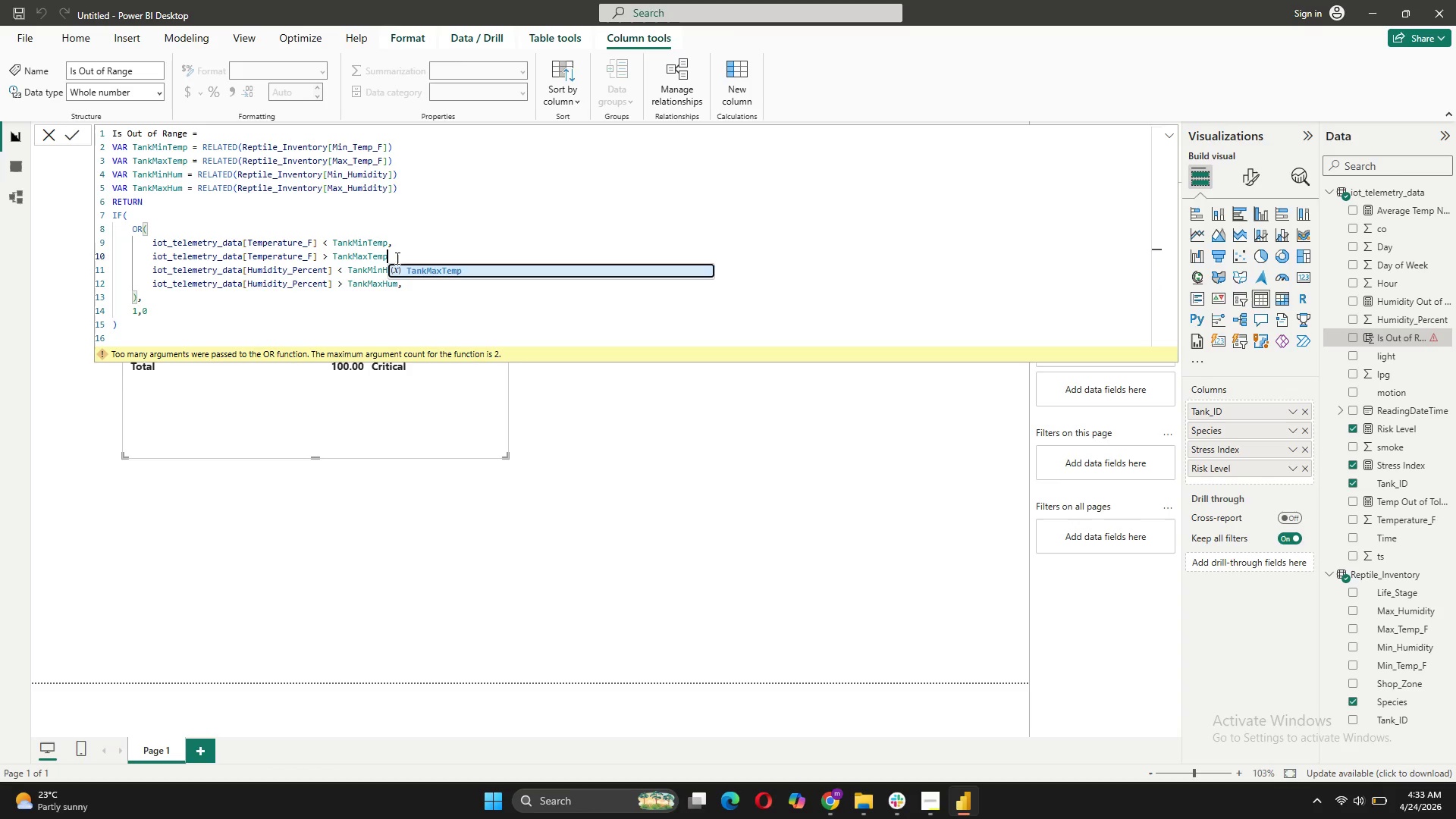 
key(Shift+0)
 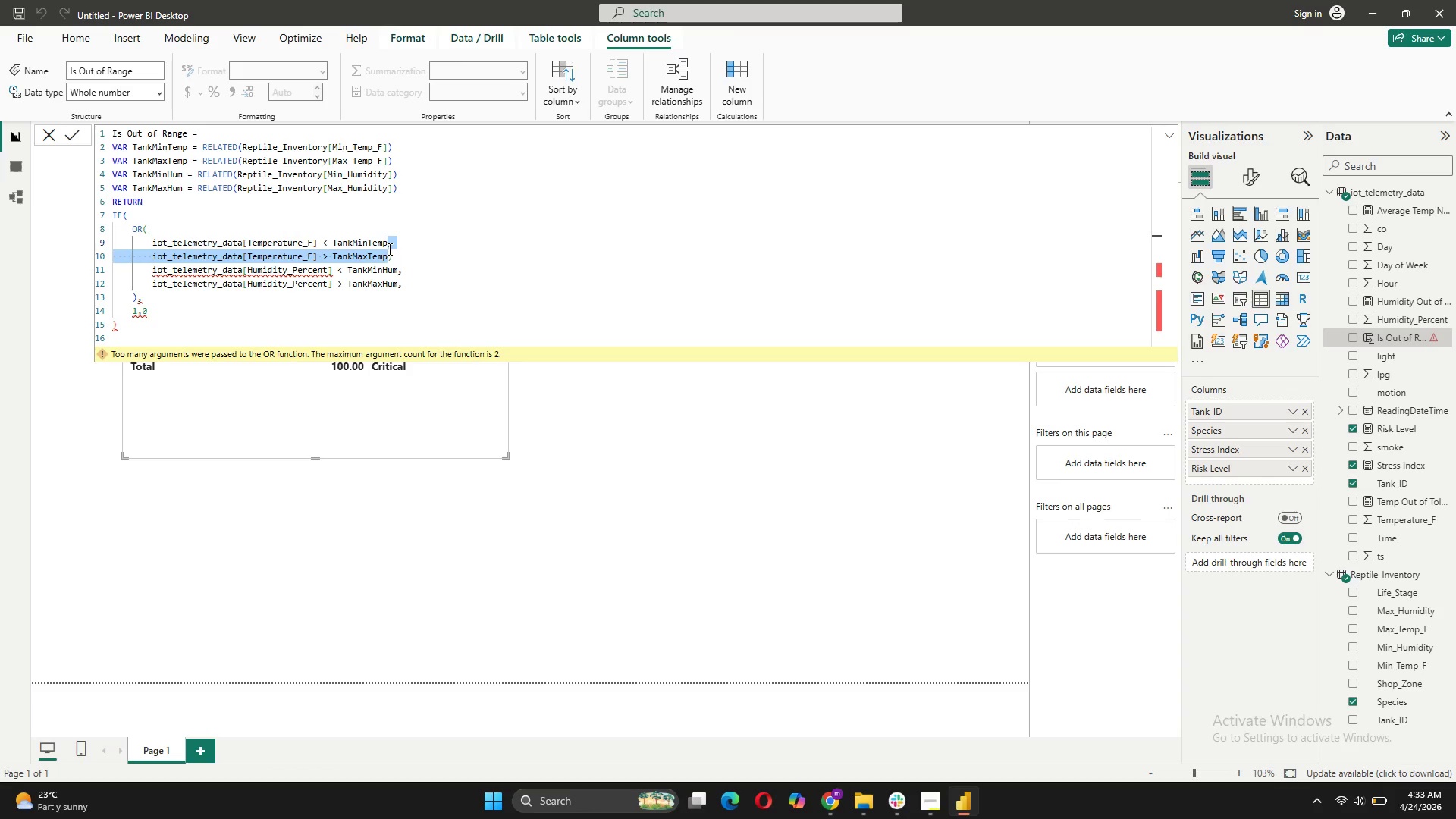 
wait(5.59)
 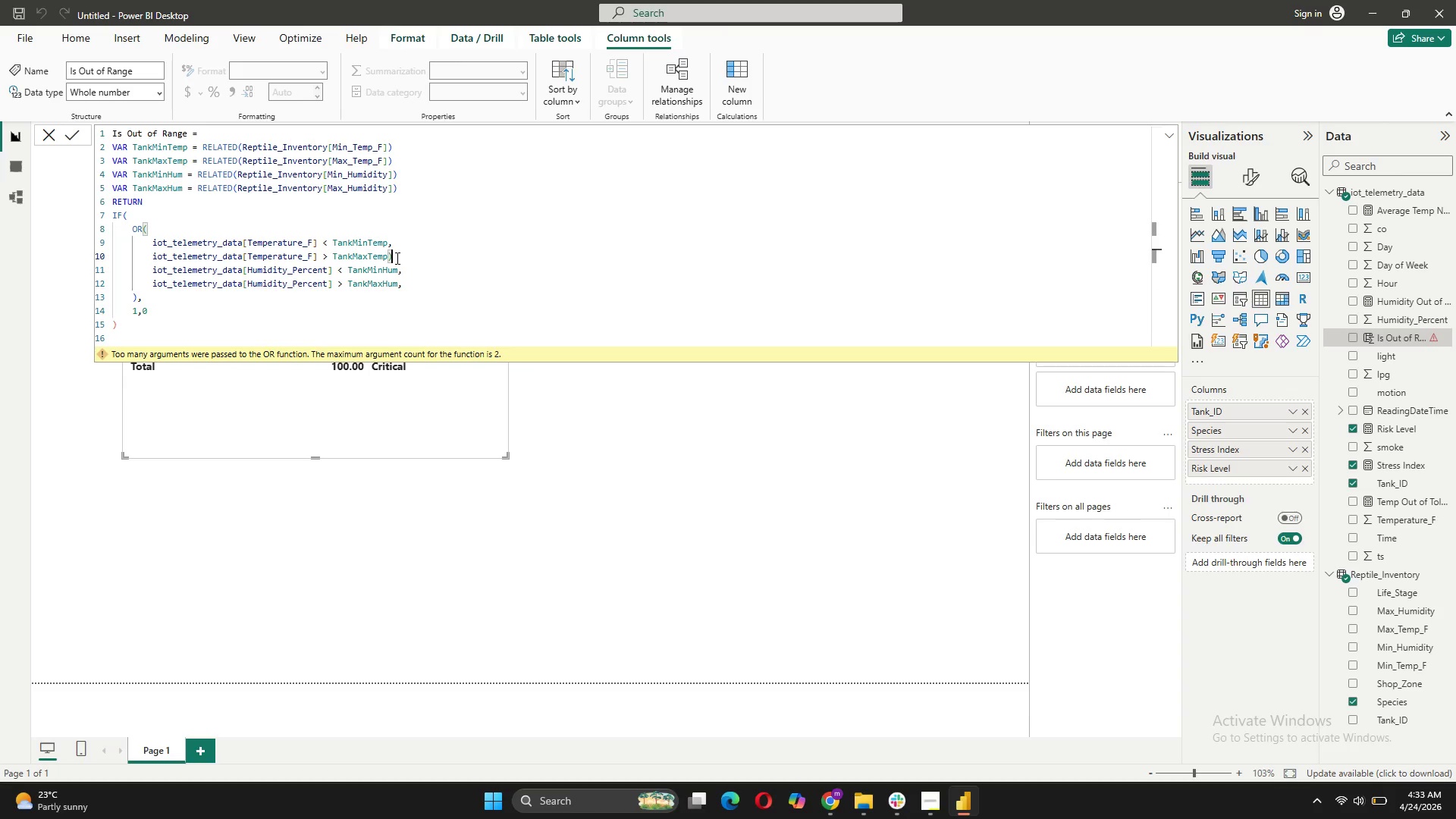 
left_click([388, 262])
 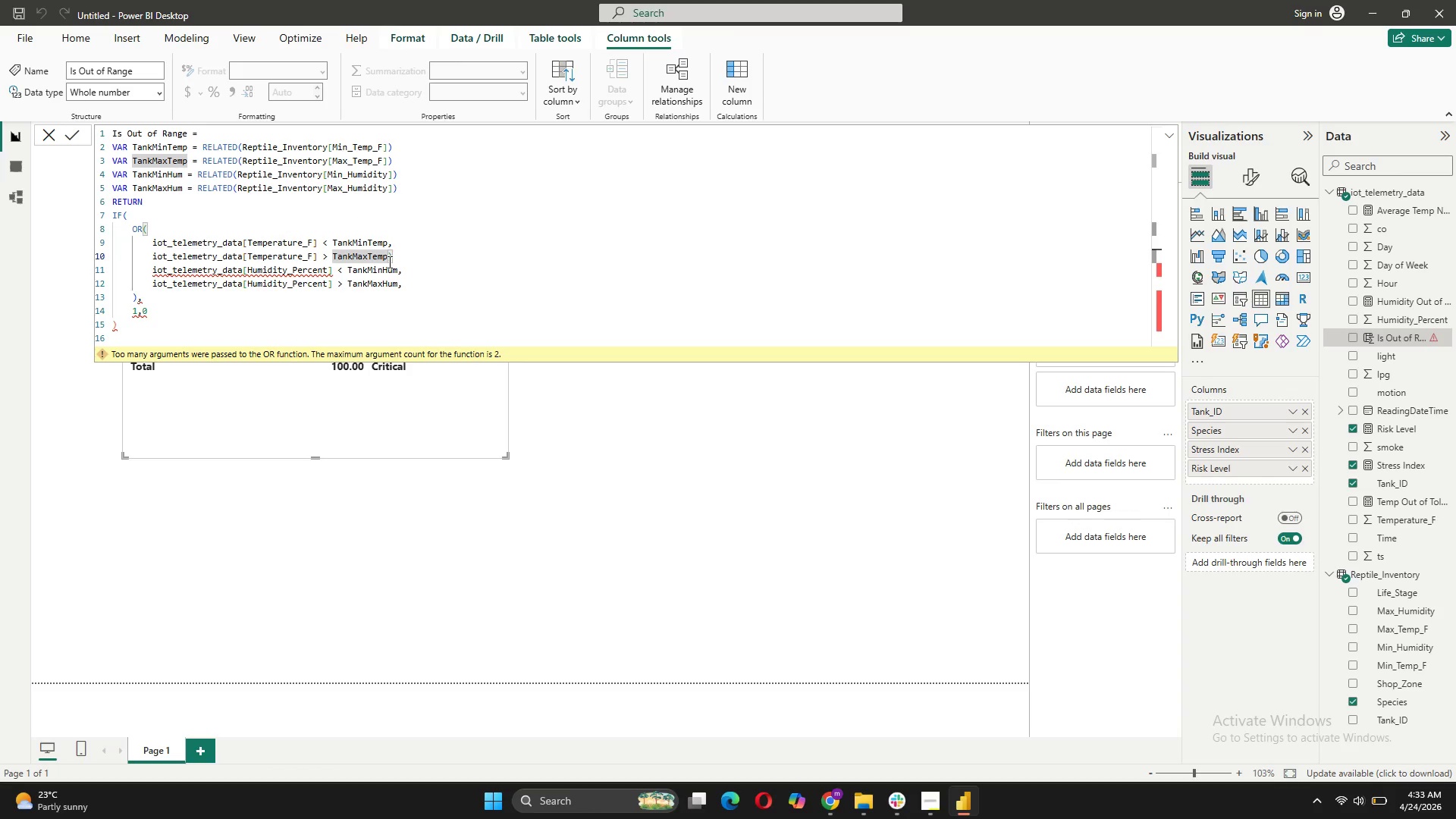 
key(Shift+Enter)
 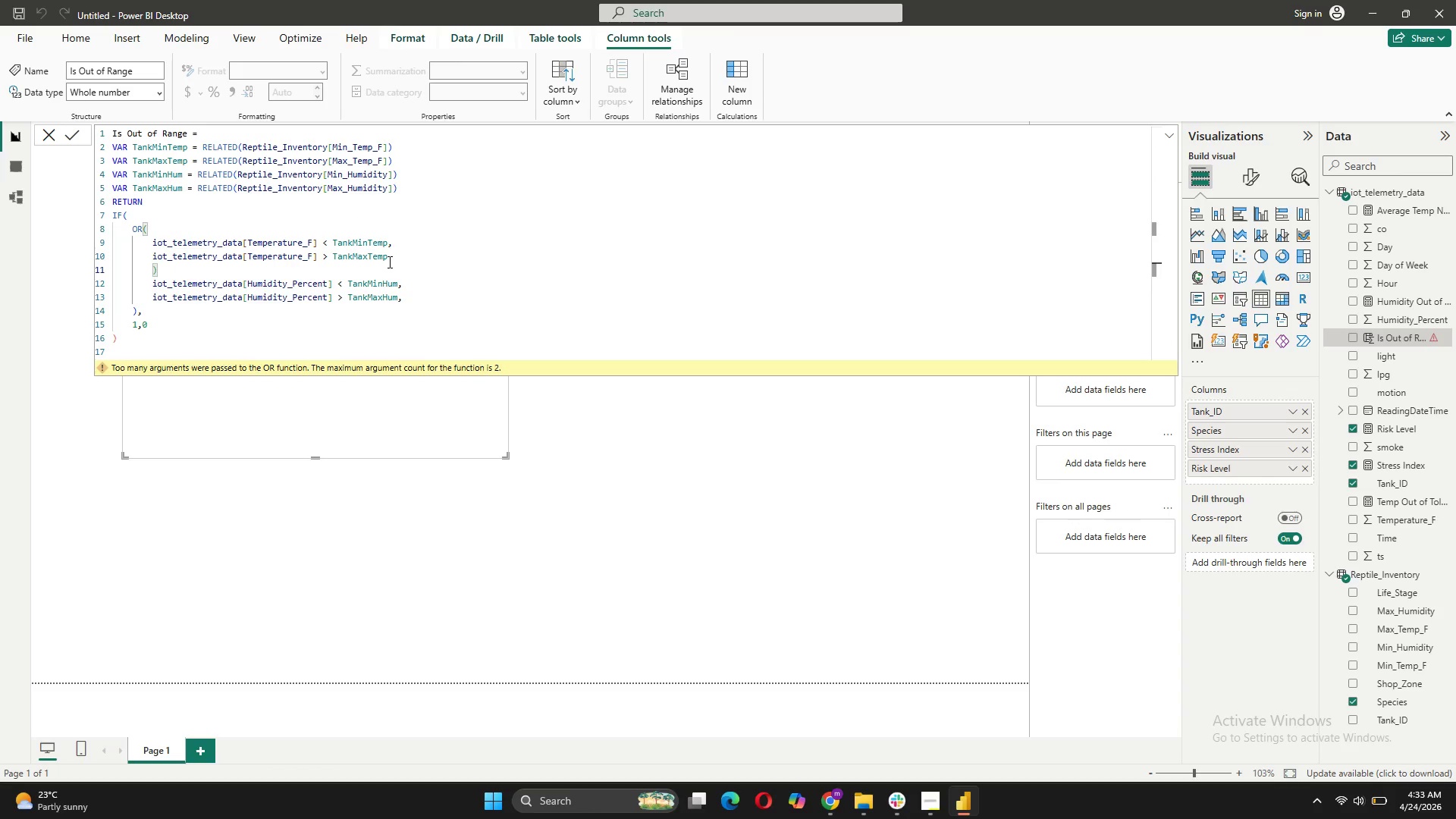 
key(Backspace)
 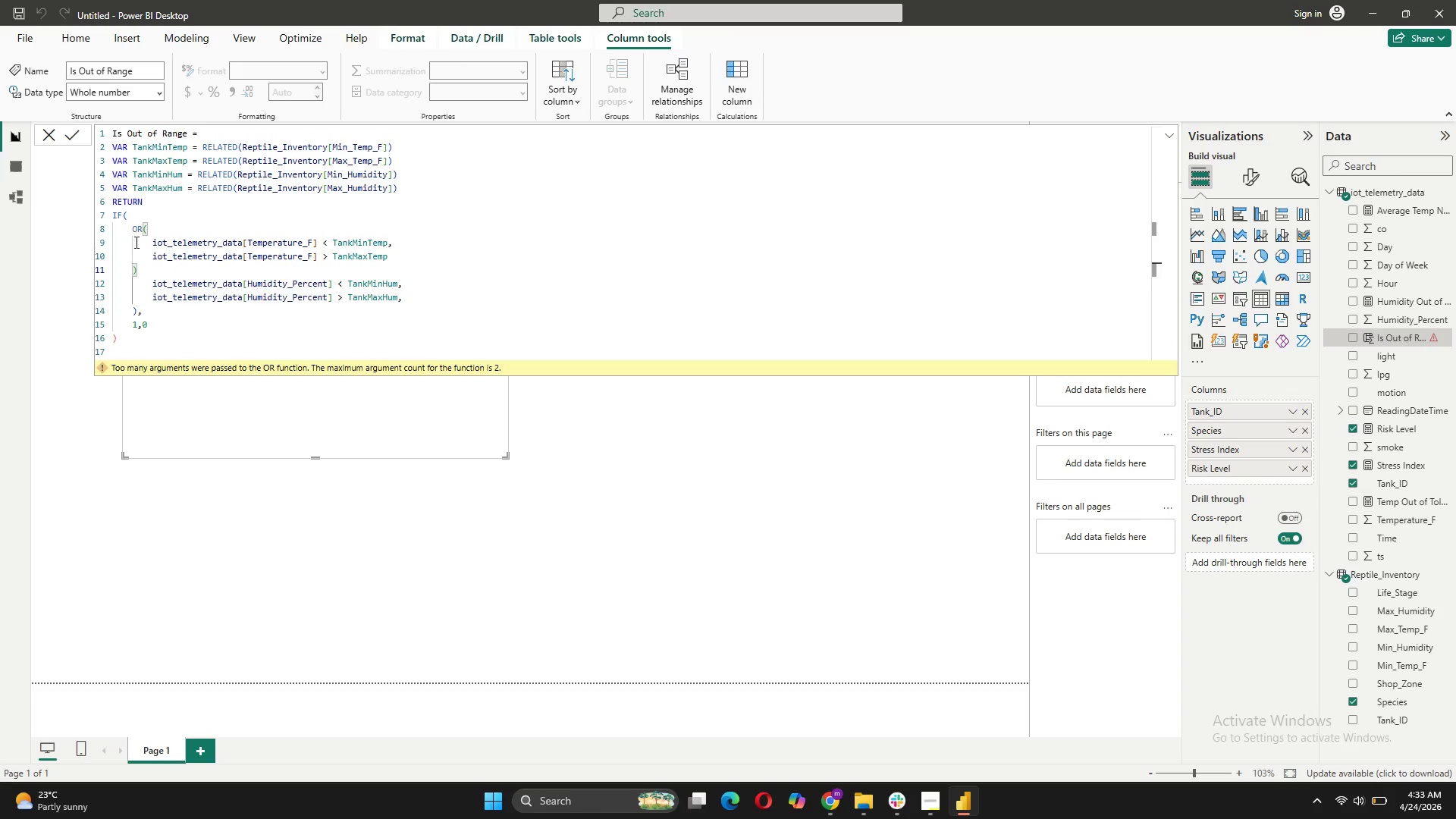 
left_click([143, 270])
 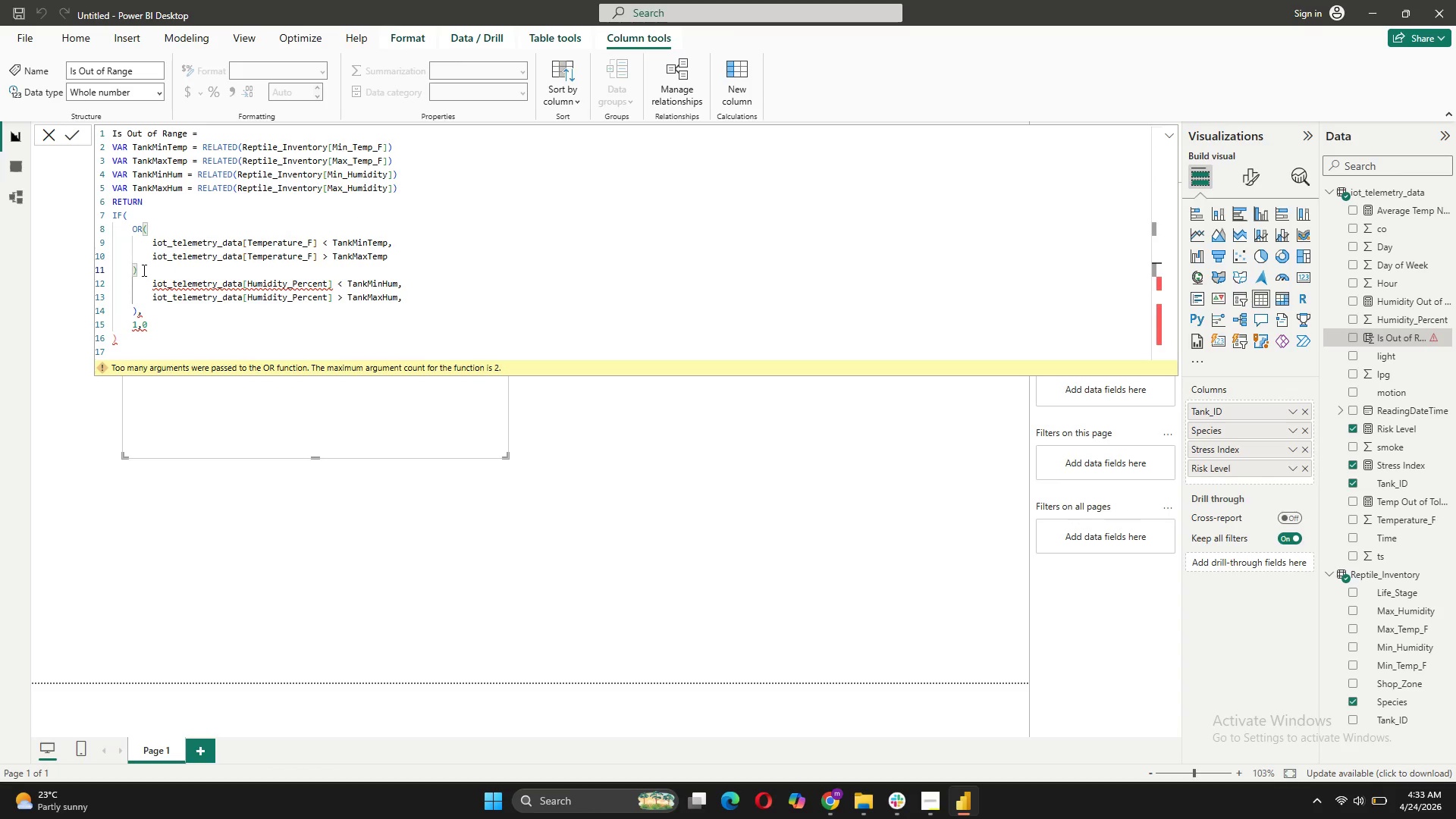 
key(Shift+ShiftRight)
 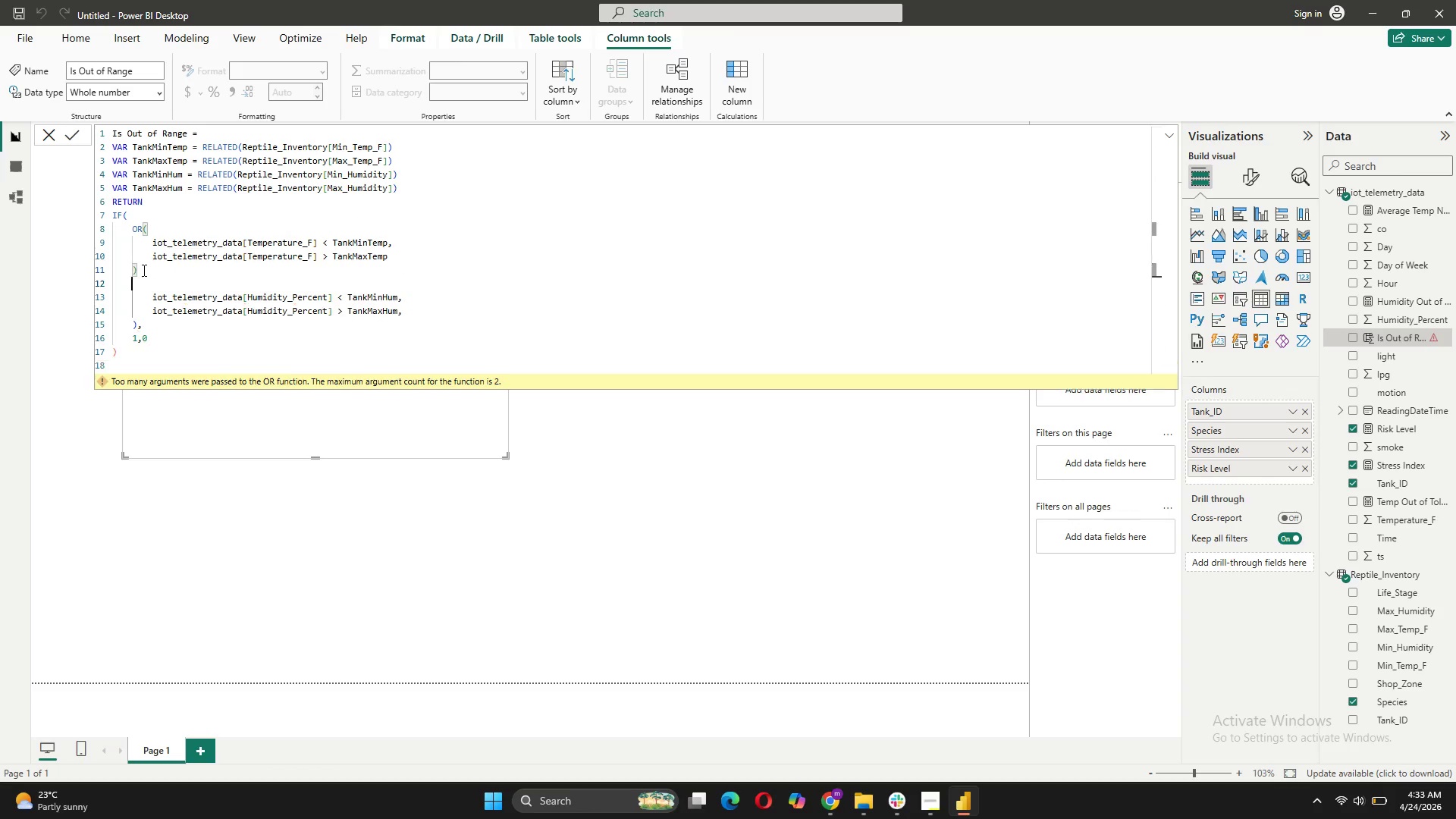 
key(Shift+Enter)
 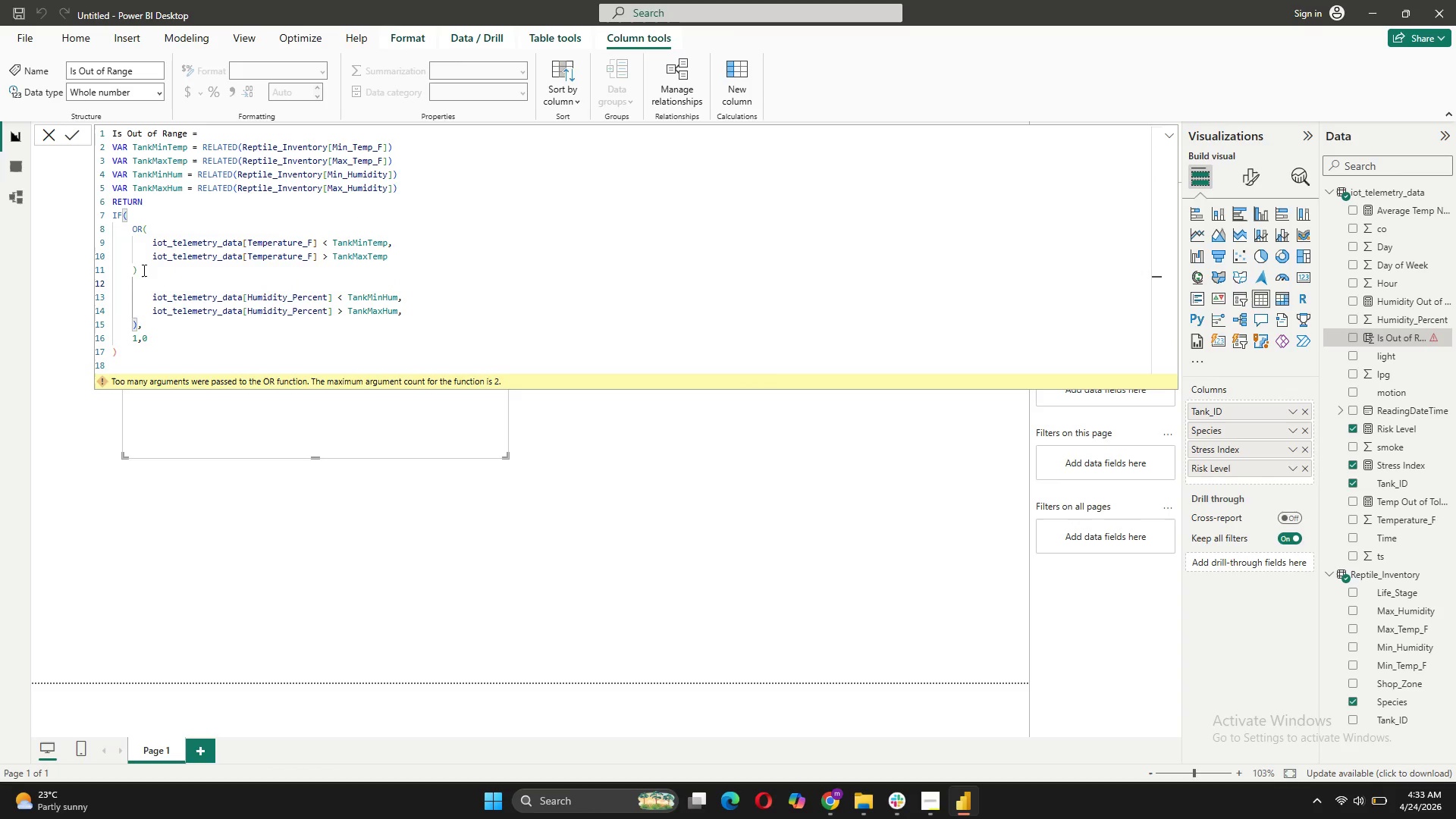 
type(OR)
key(Backspace)
key(Backspace)
type(or()
 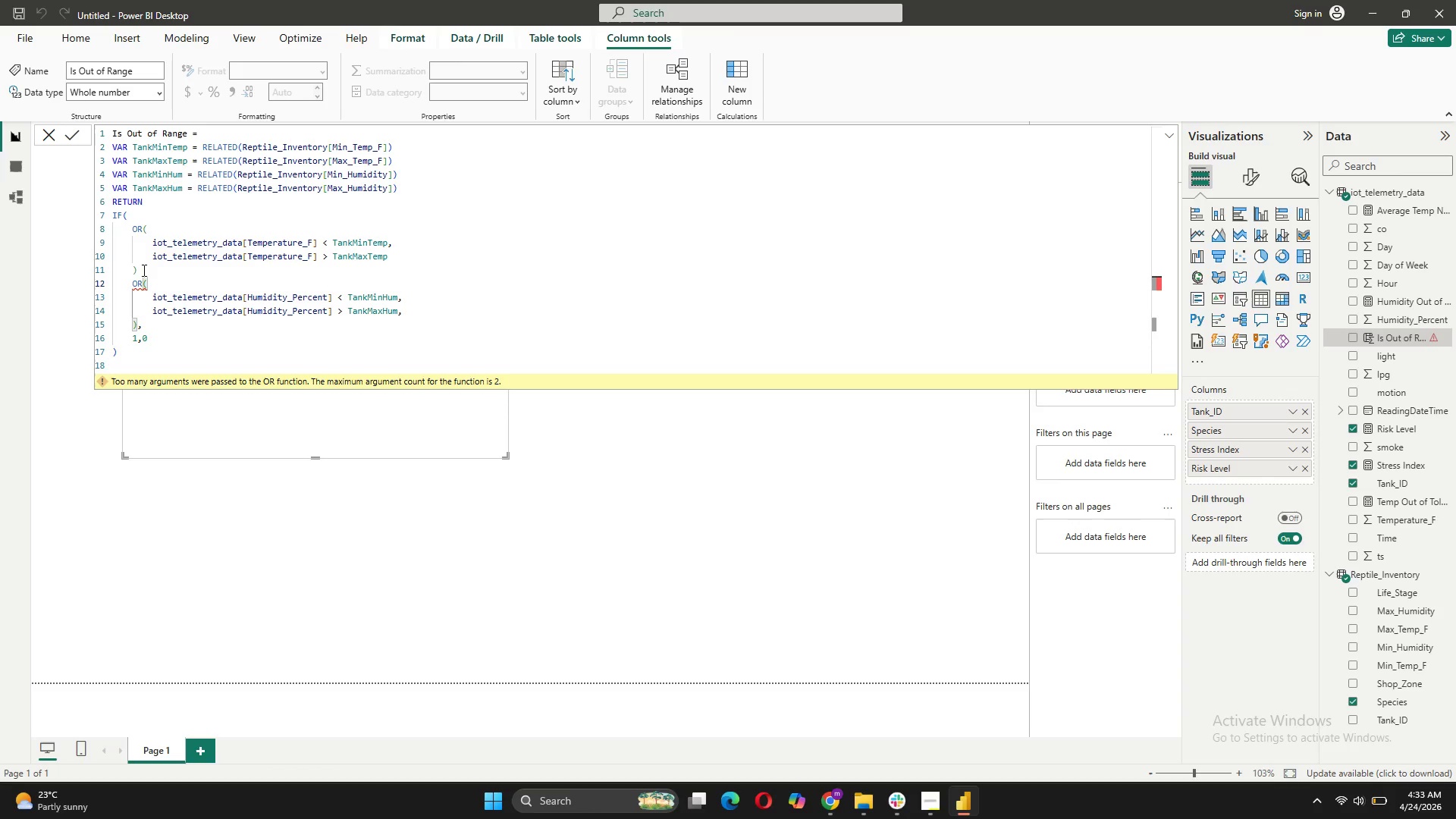 
left_click([143, 267])
 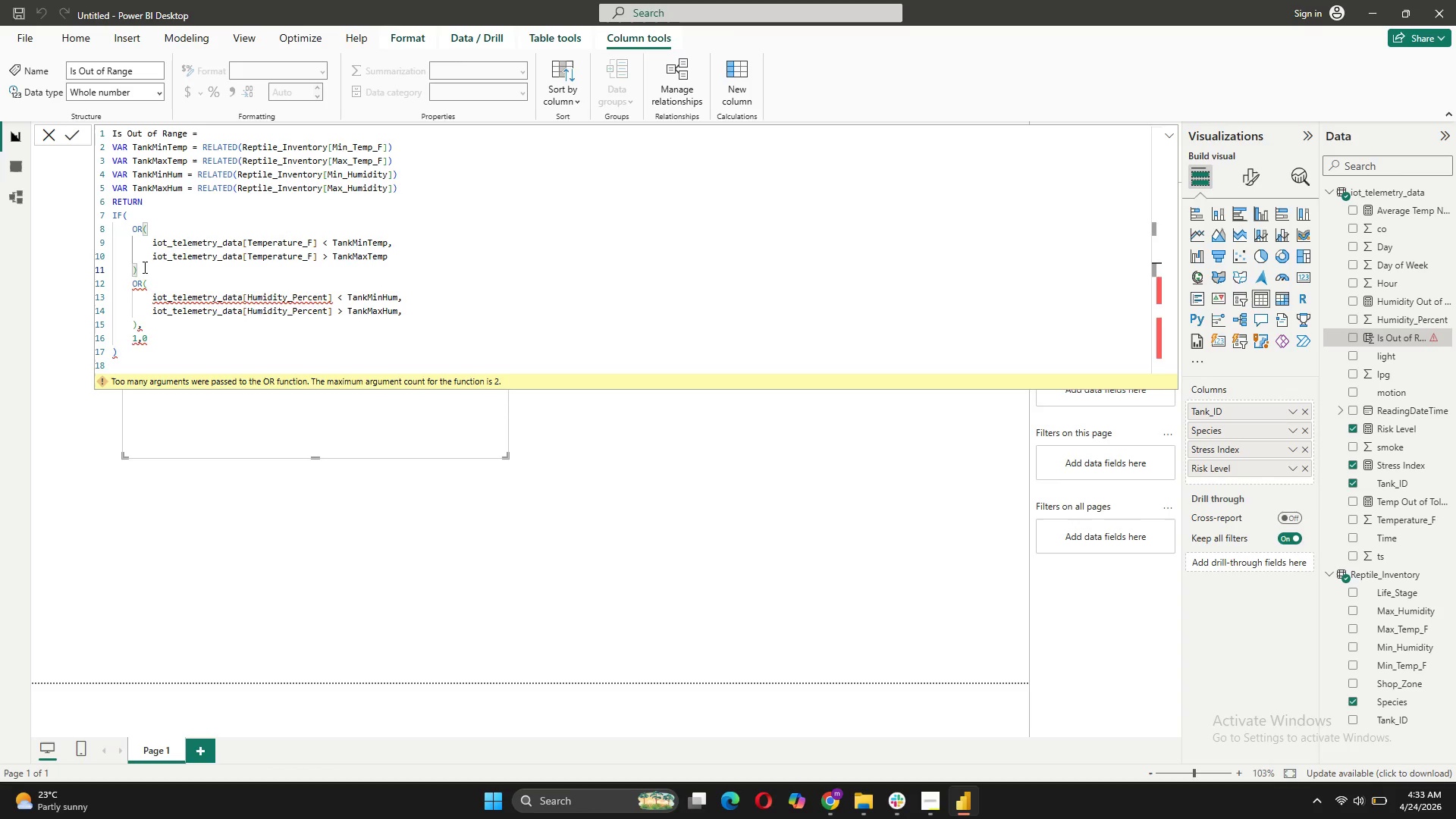 
key(Comma)
 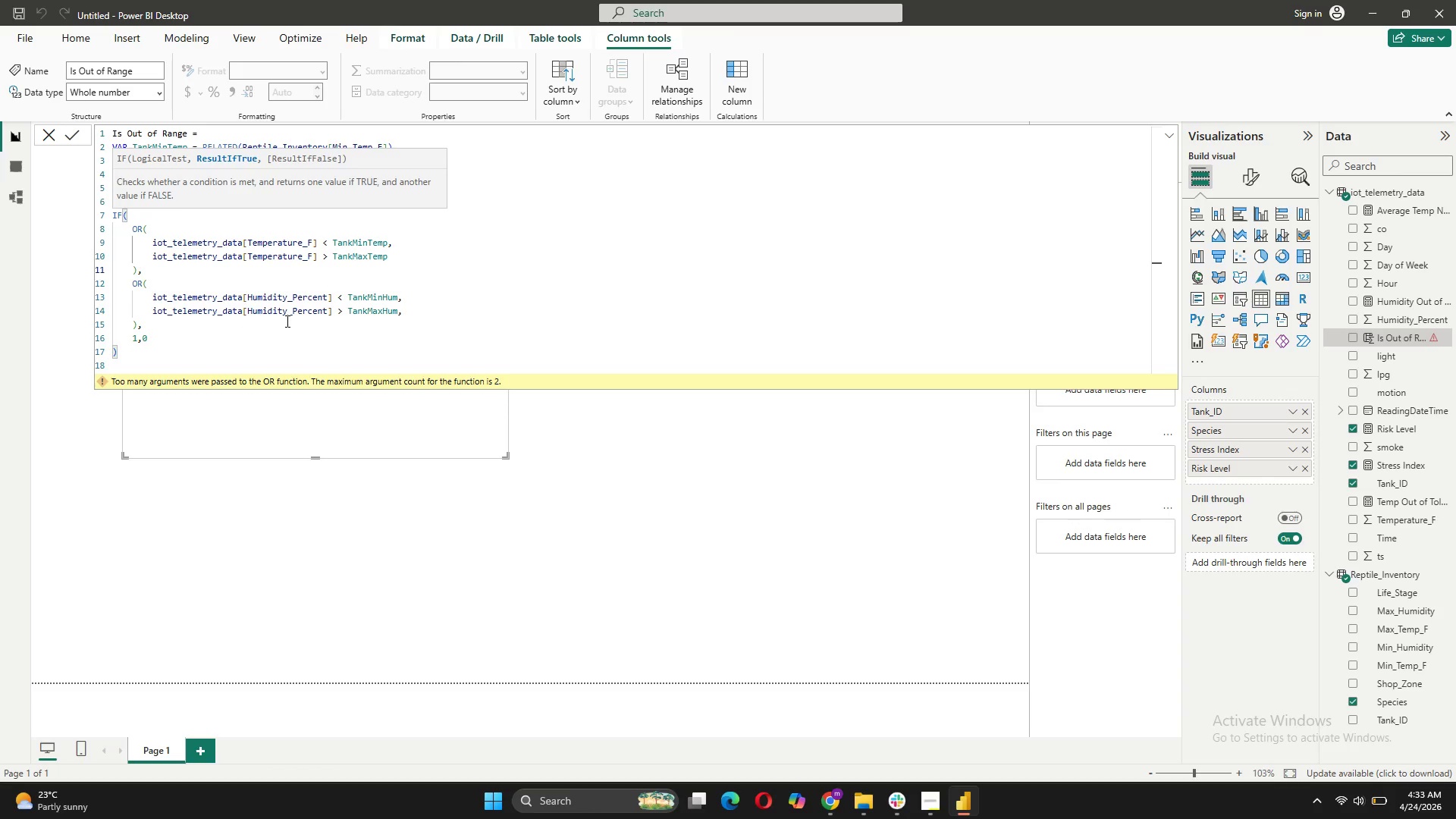 
left_click([416, 309])
 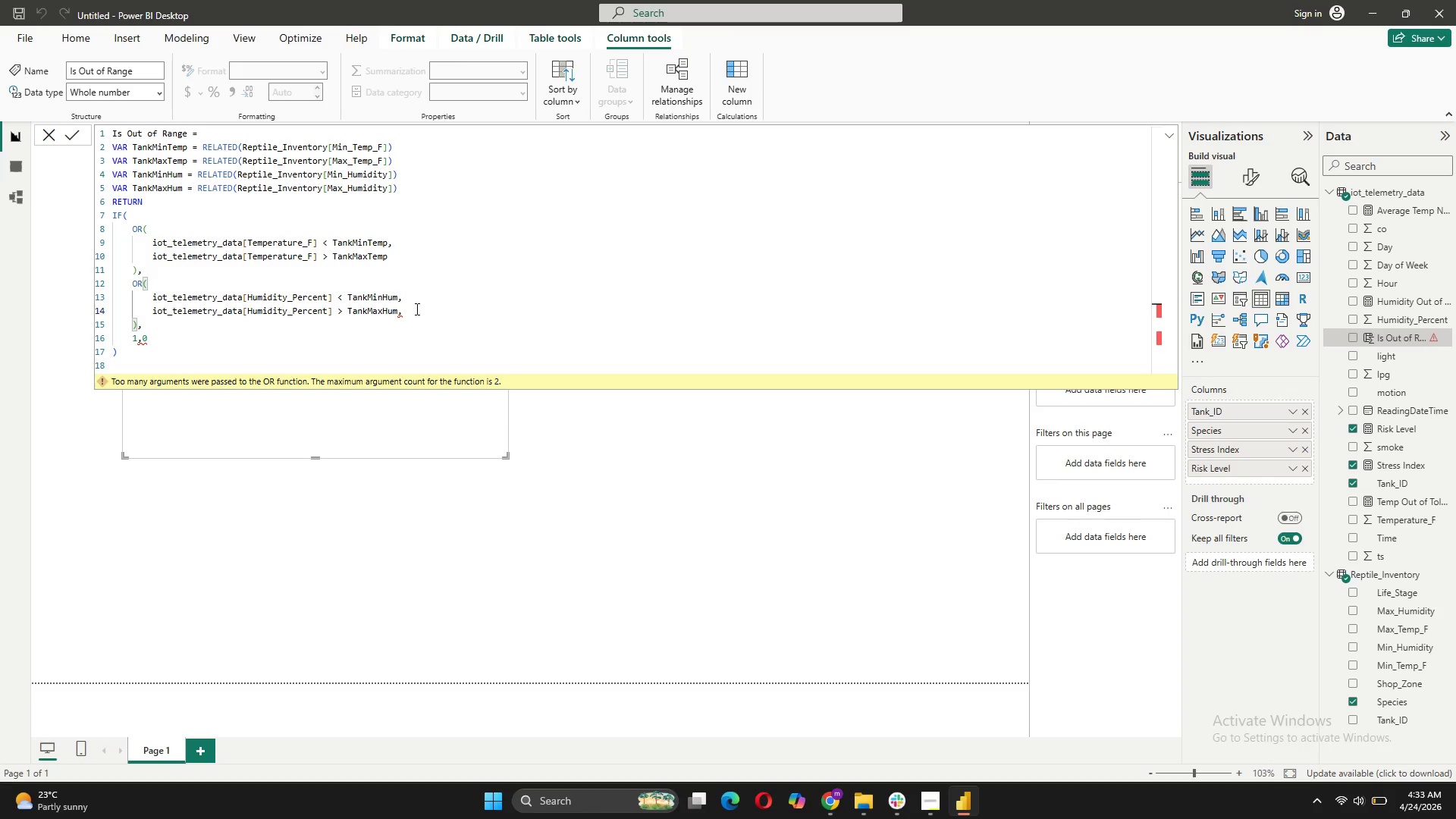 
key(Backspace)
 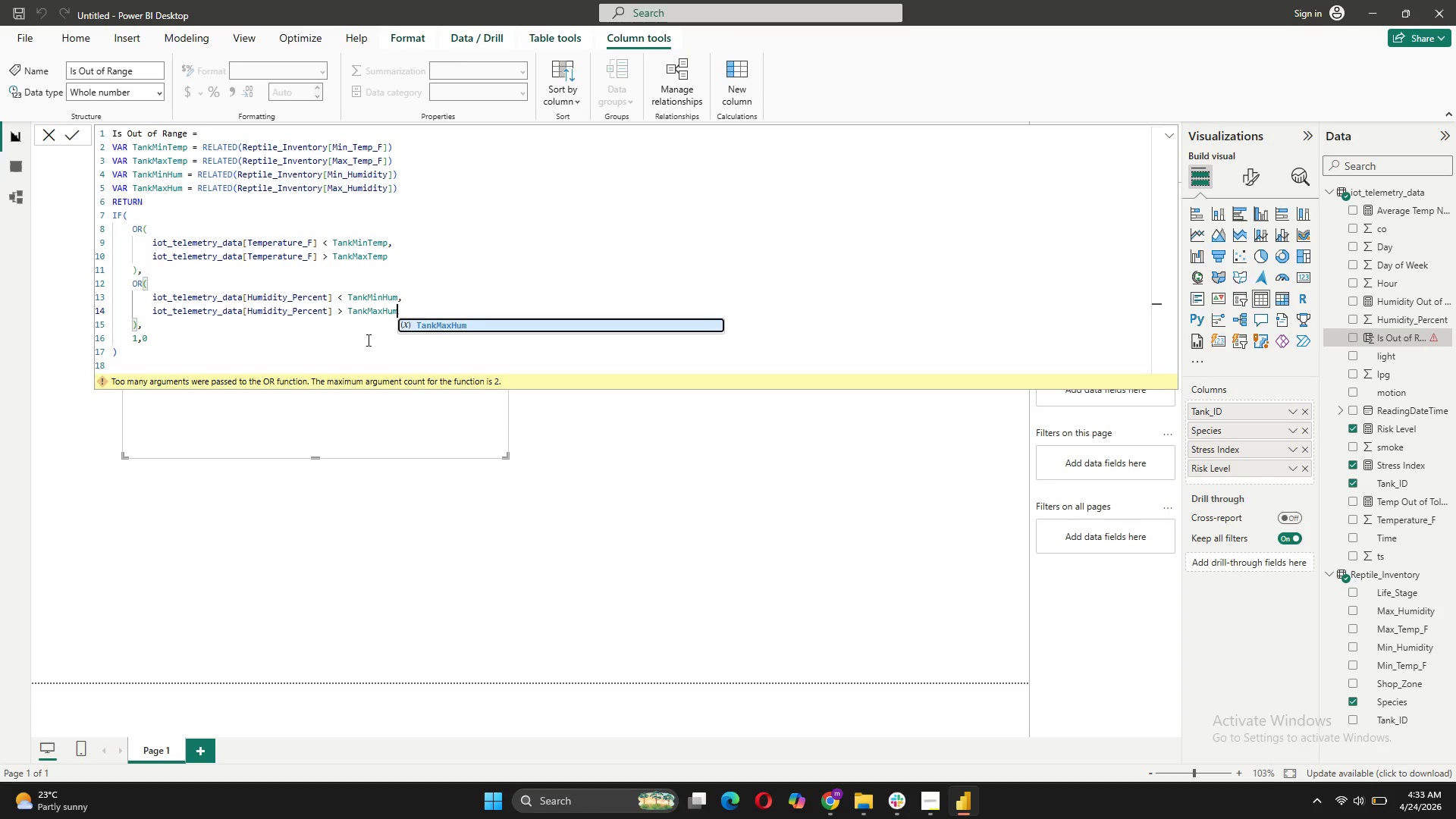 
left_click([350, 342])
 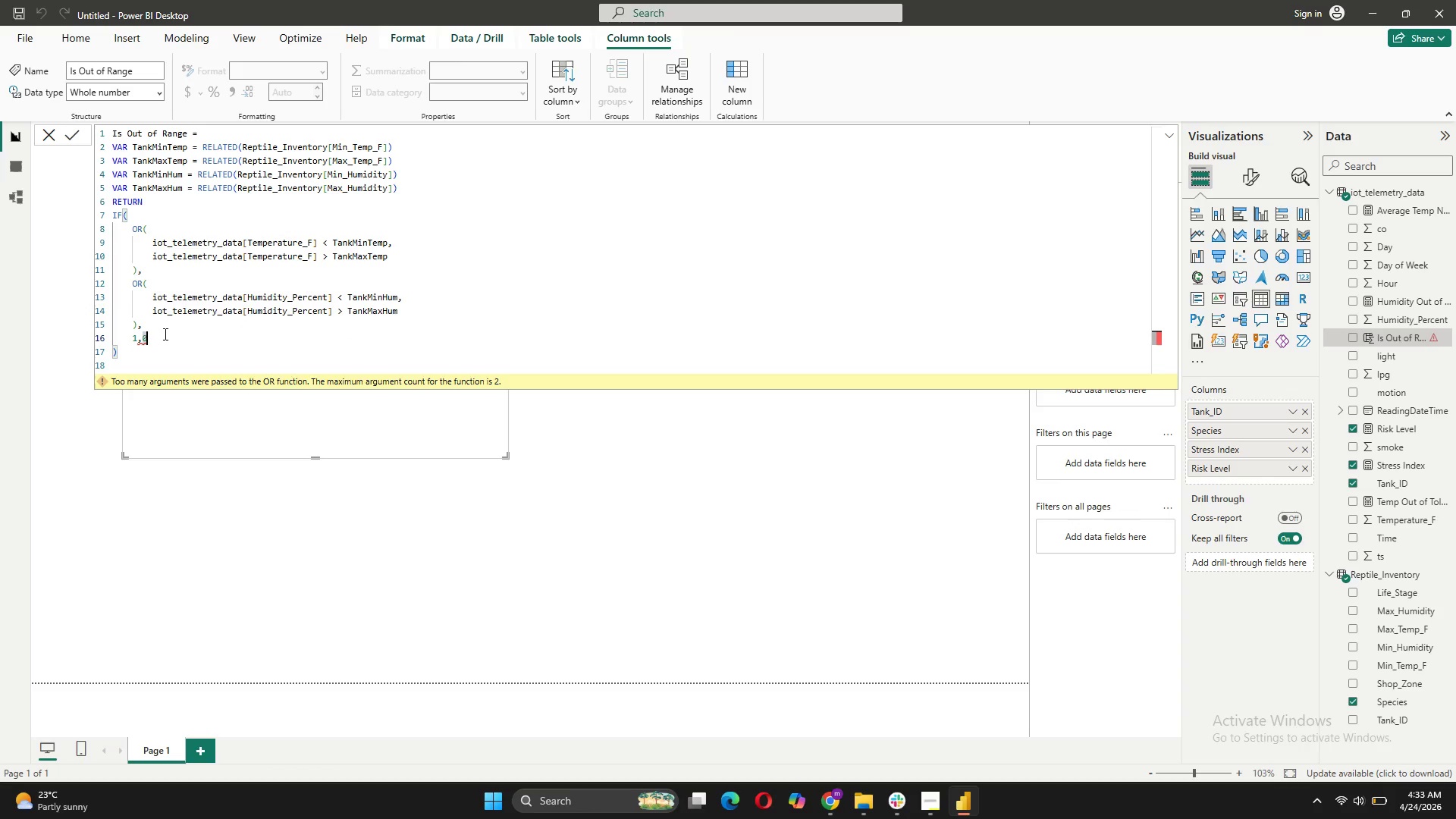 
mouse_move([157, 339])
 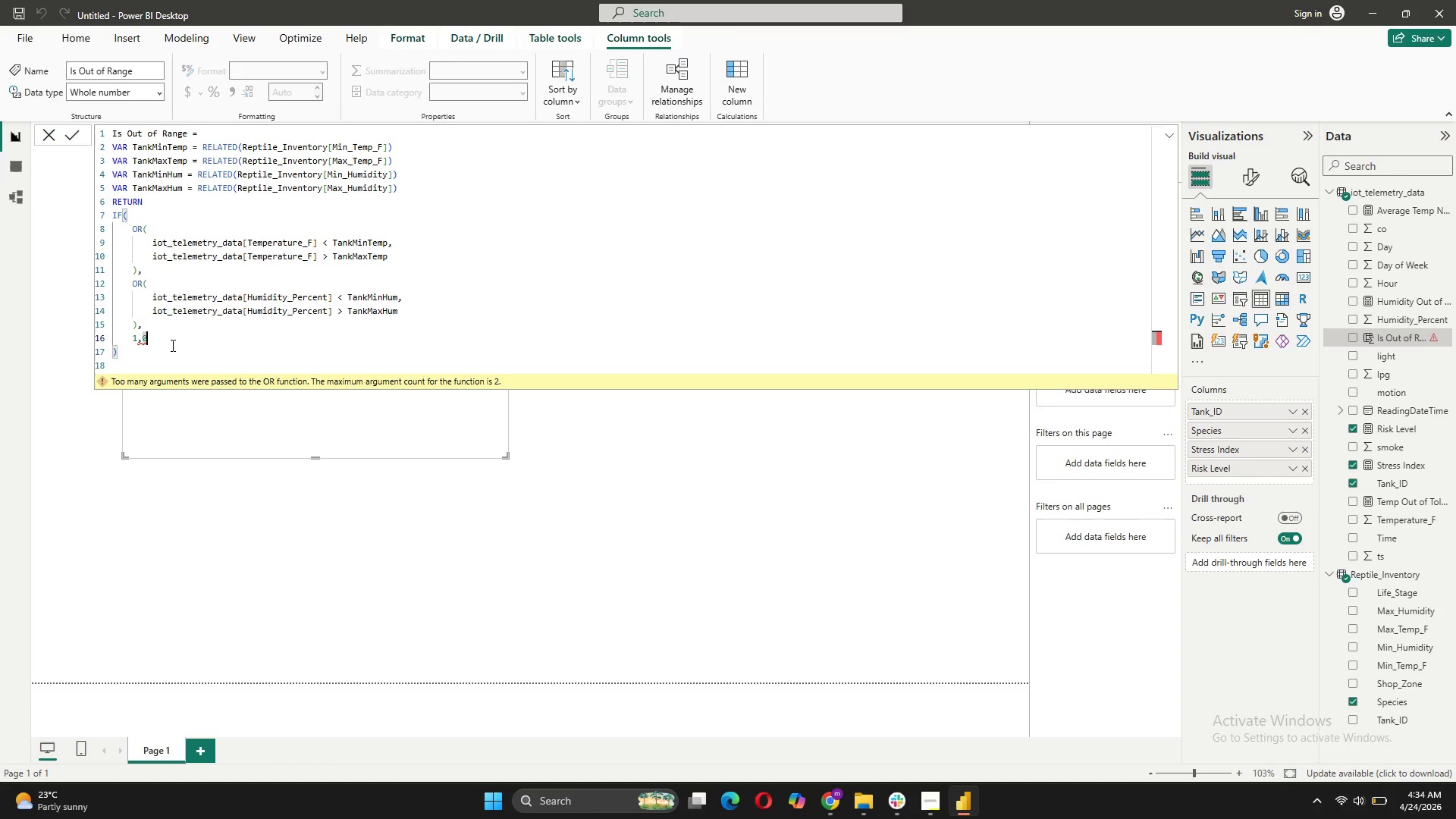 
wait(26.75)
 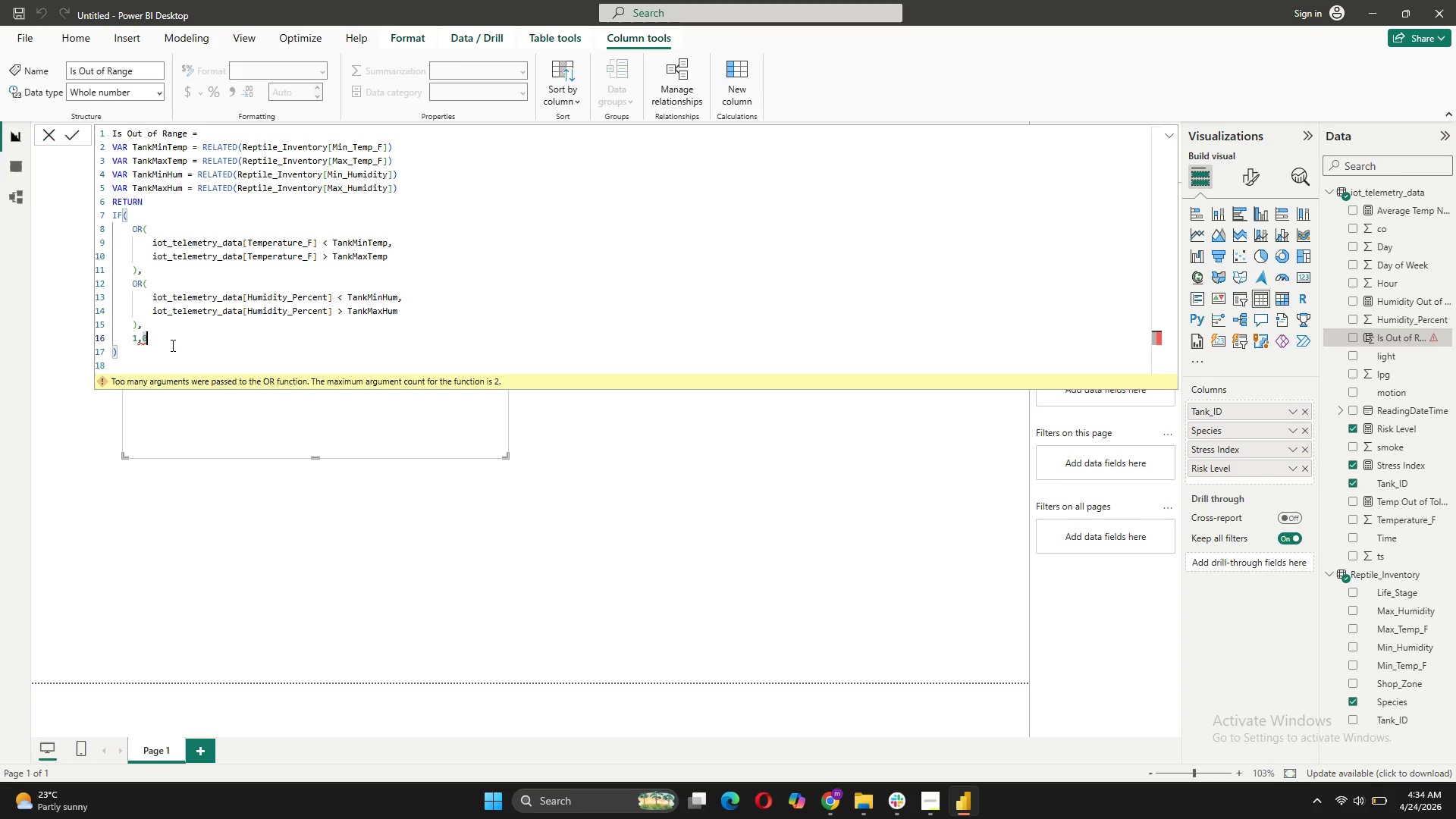 
left_click_drag(start_coordinate=[142, 325], to_coordinate=[130, 287])
 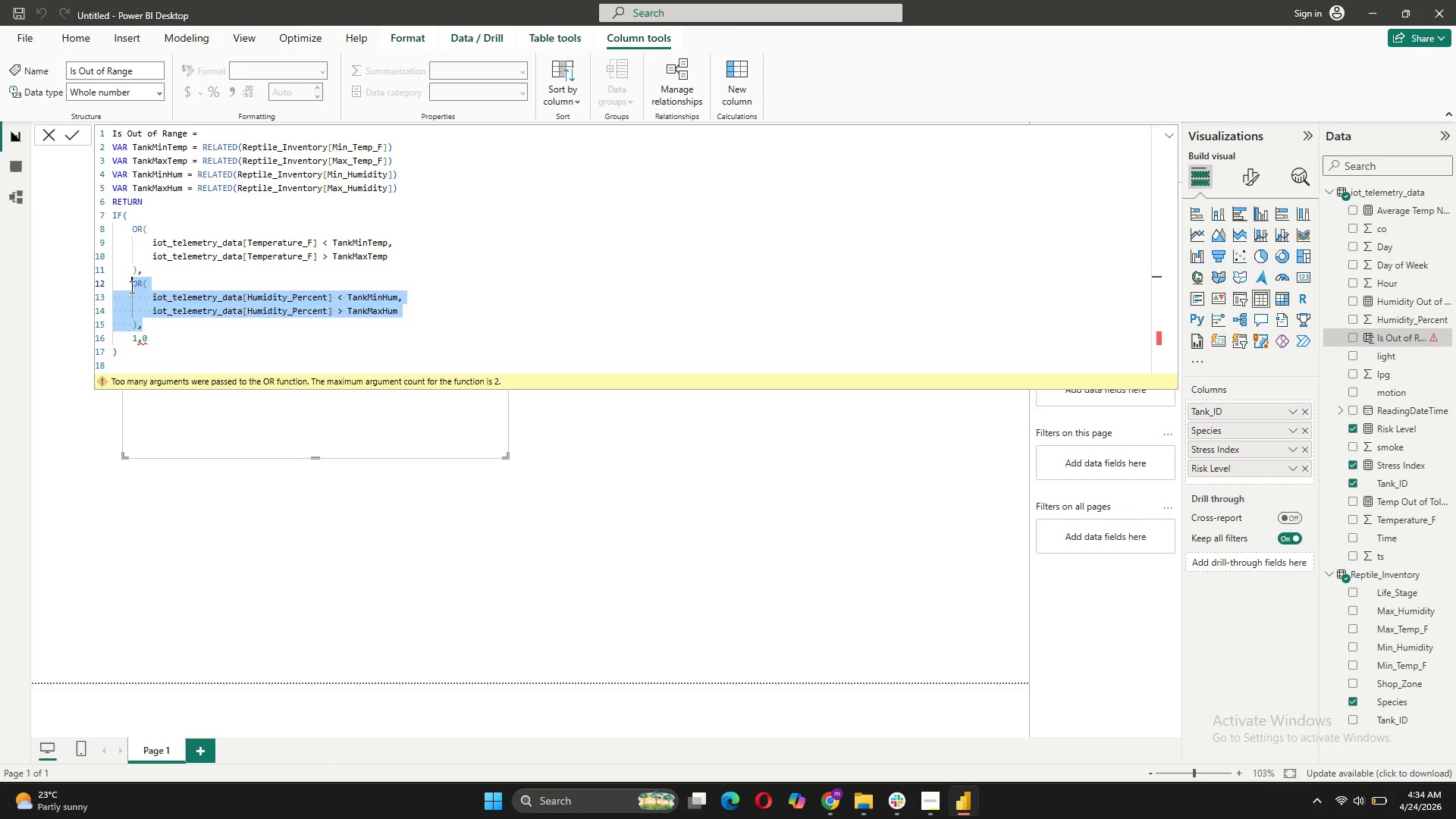 
key(Control+C)
 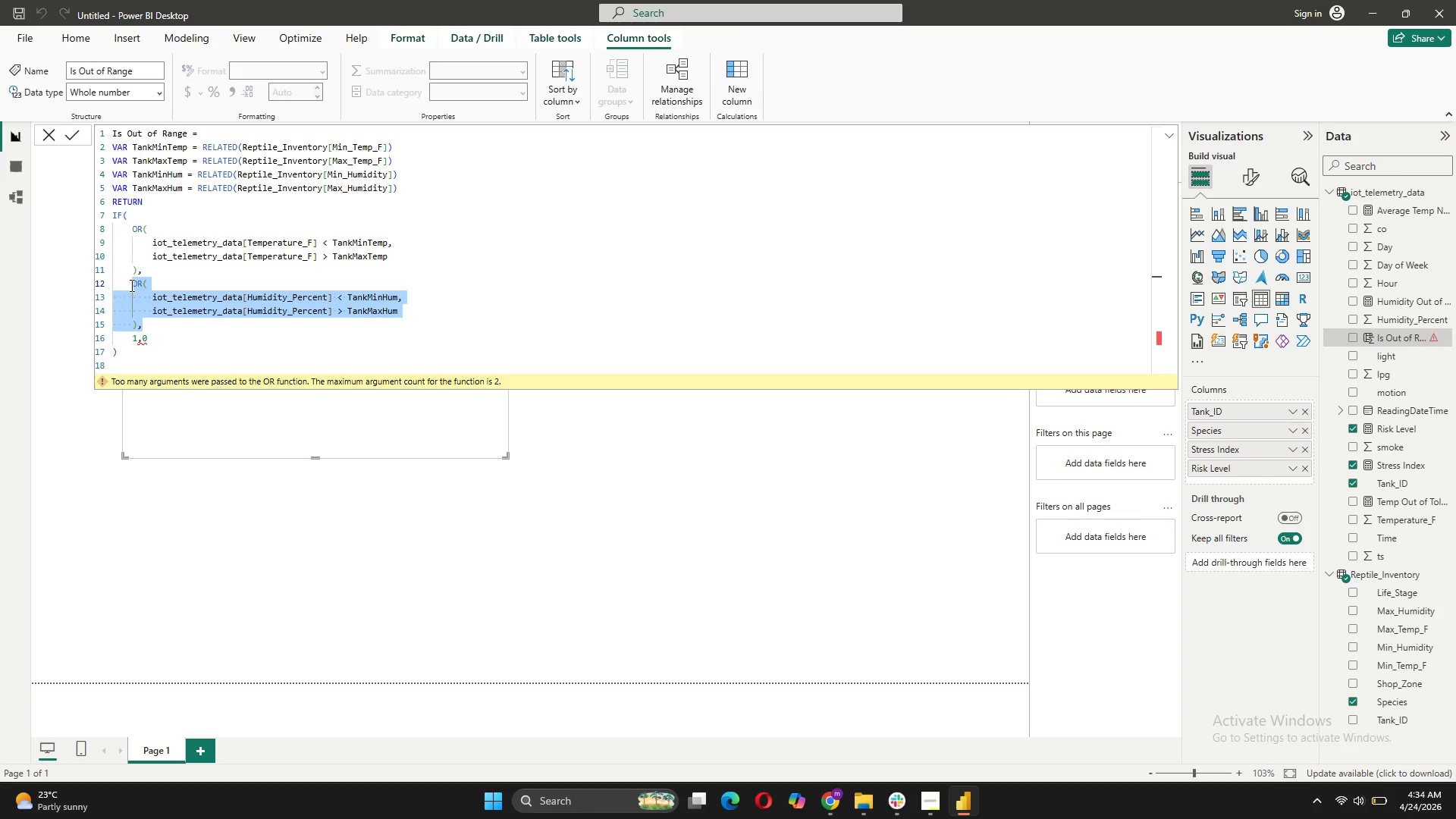 
key(Backspace)
 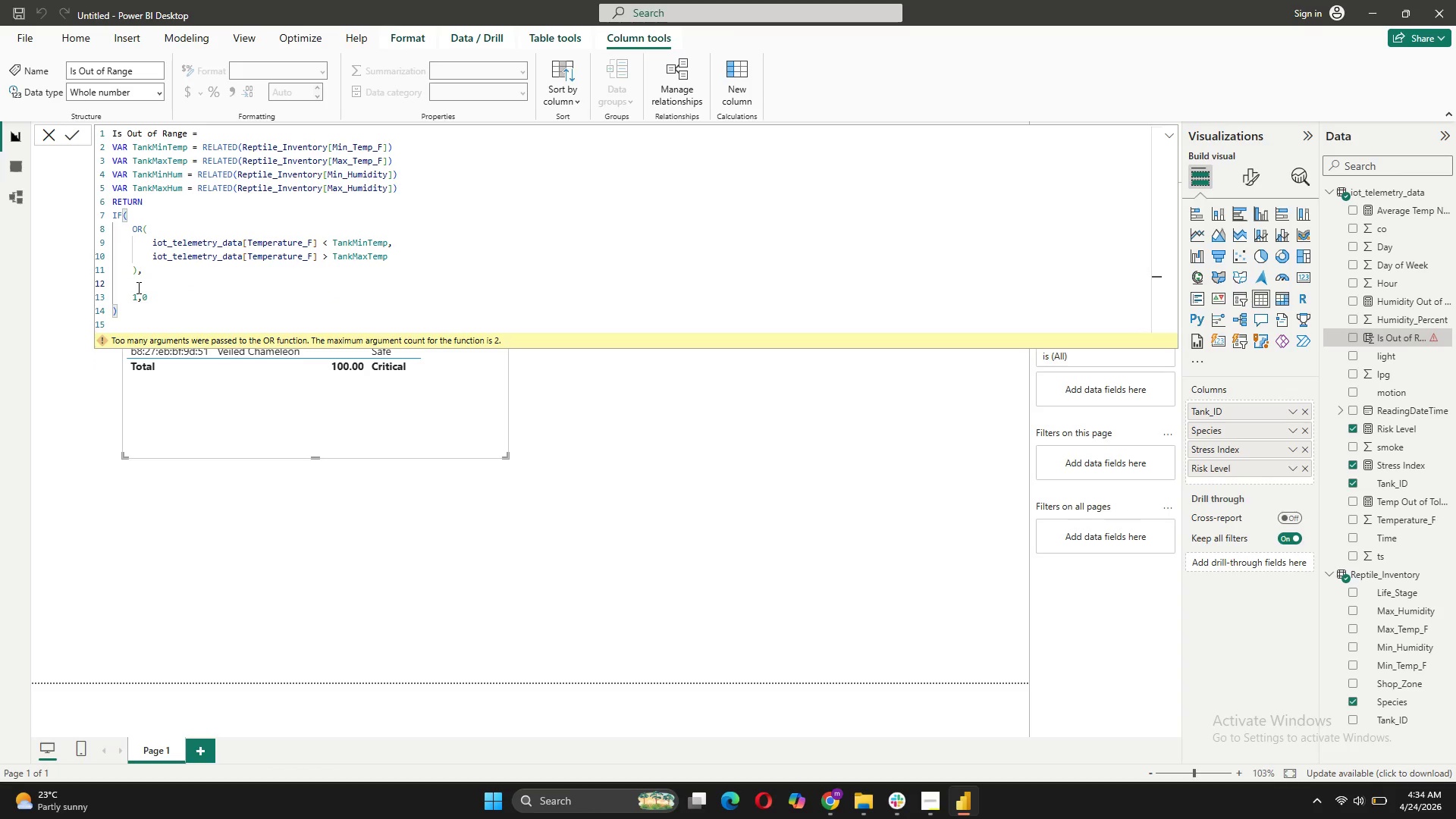 
key(Backspace)
 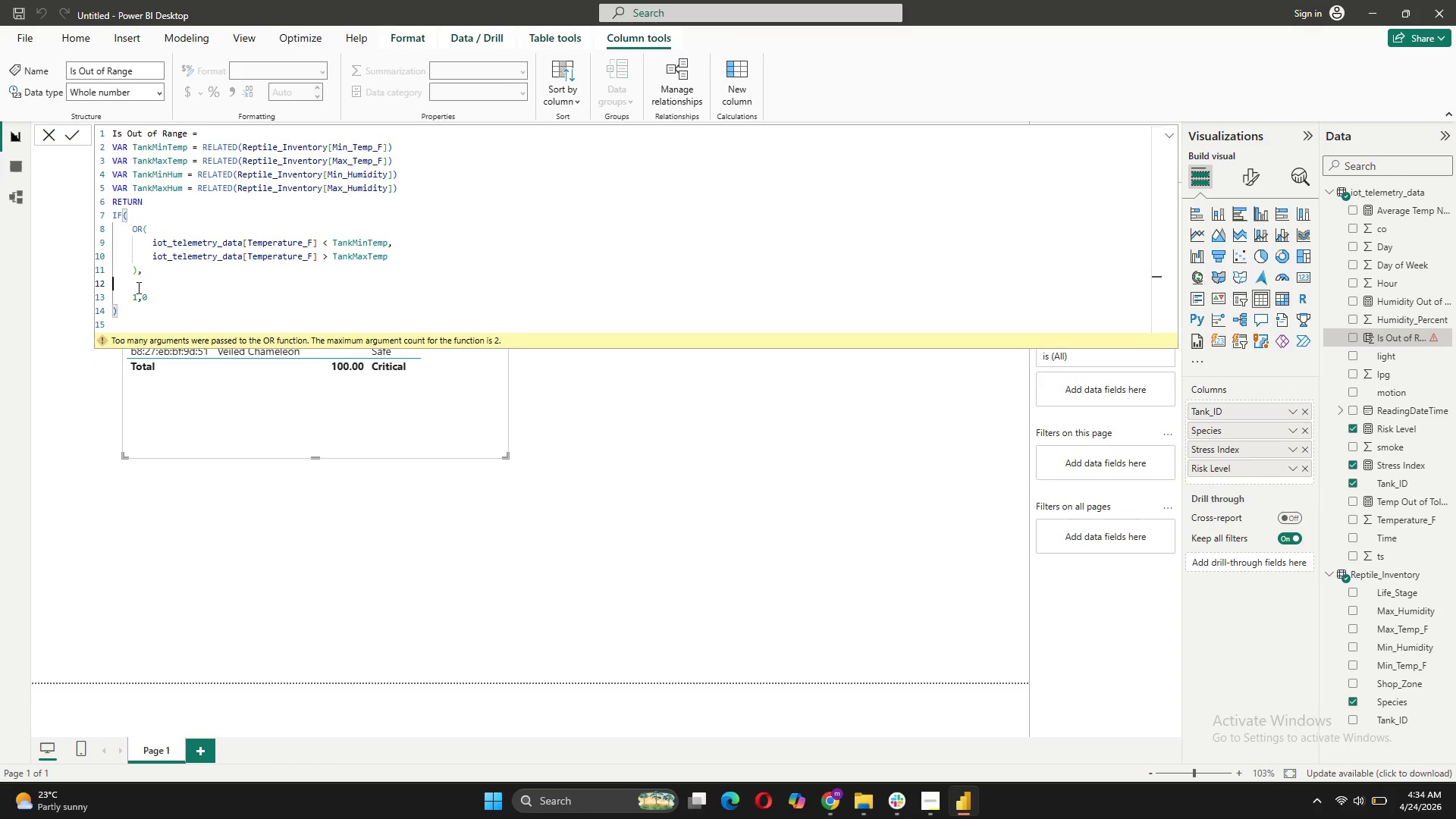 
key(Backspace)
 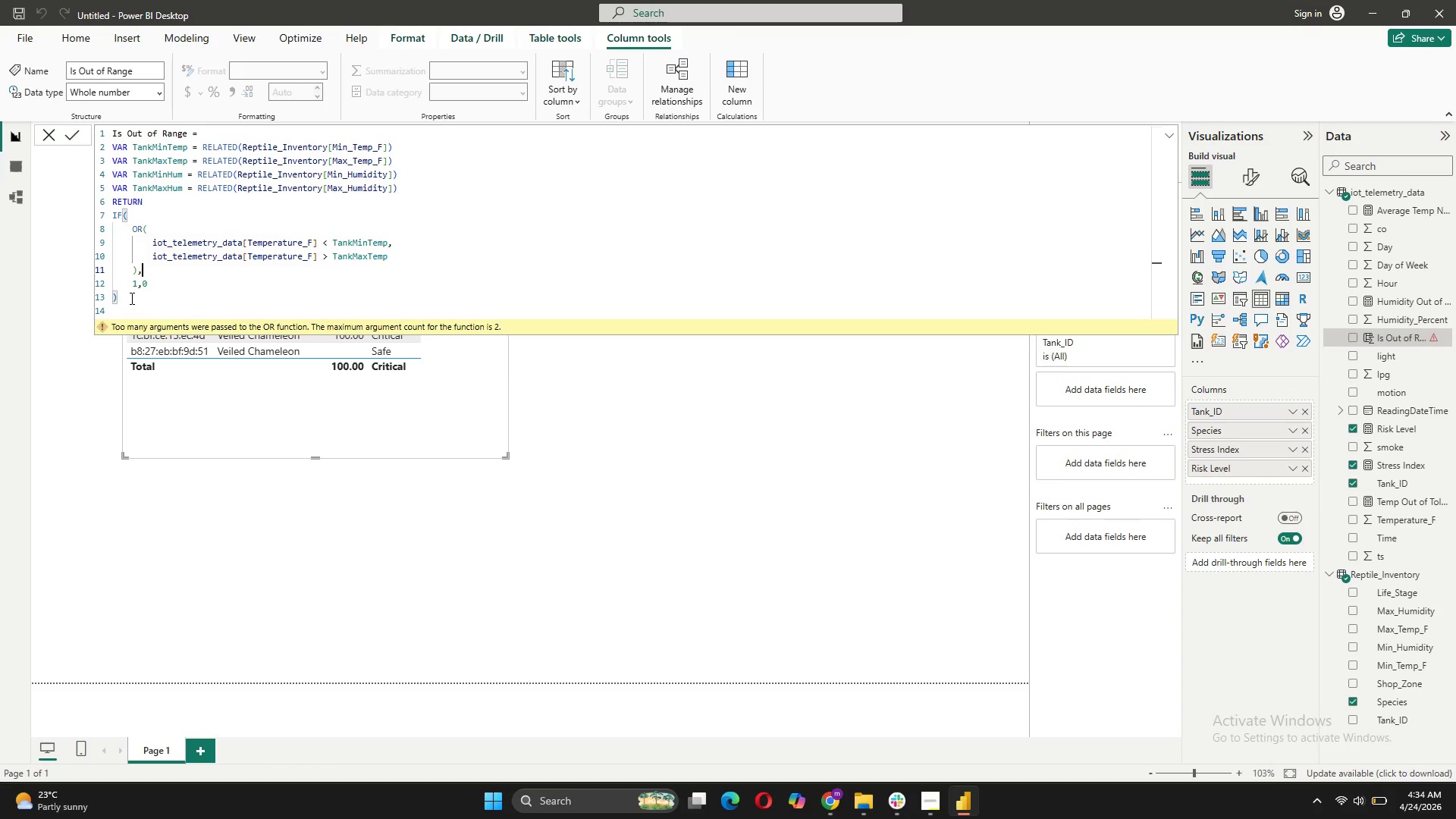 
left_click([130, 298])
 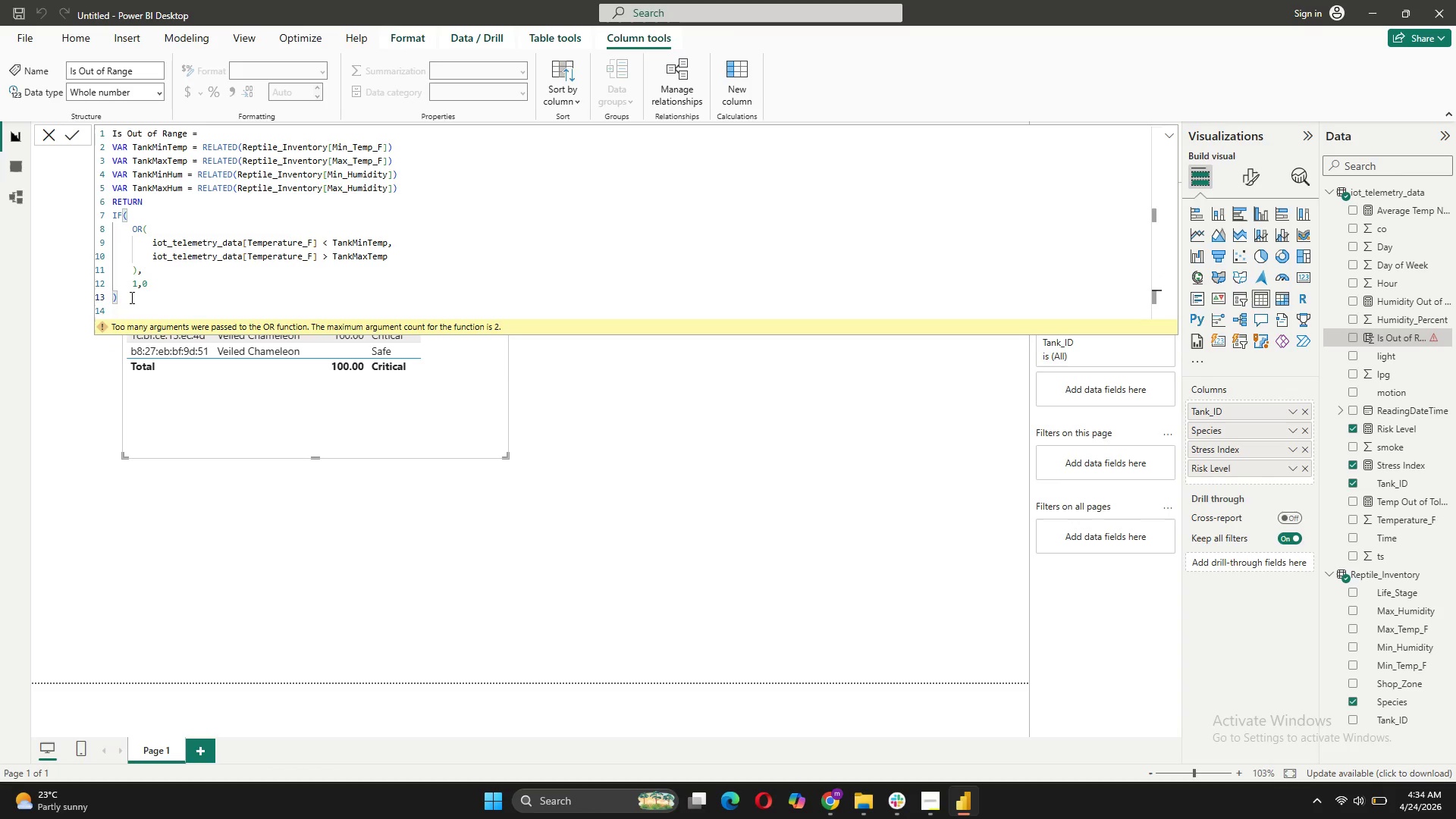 
key(Shift+Enter)
 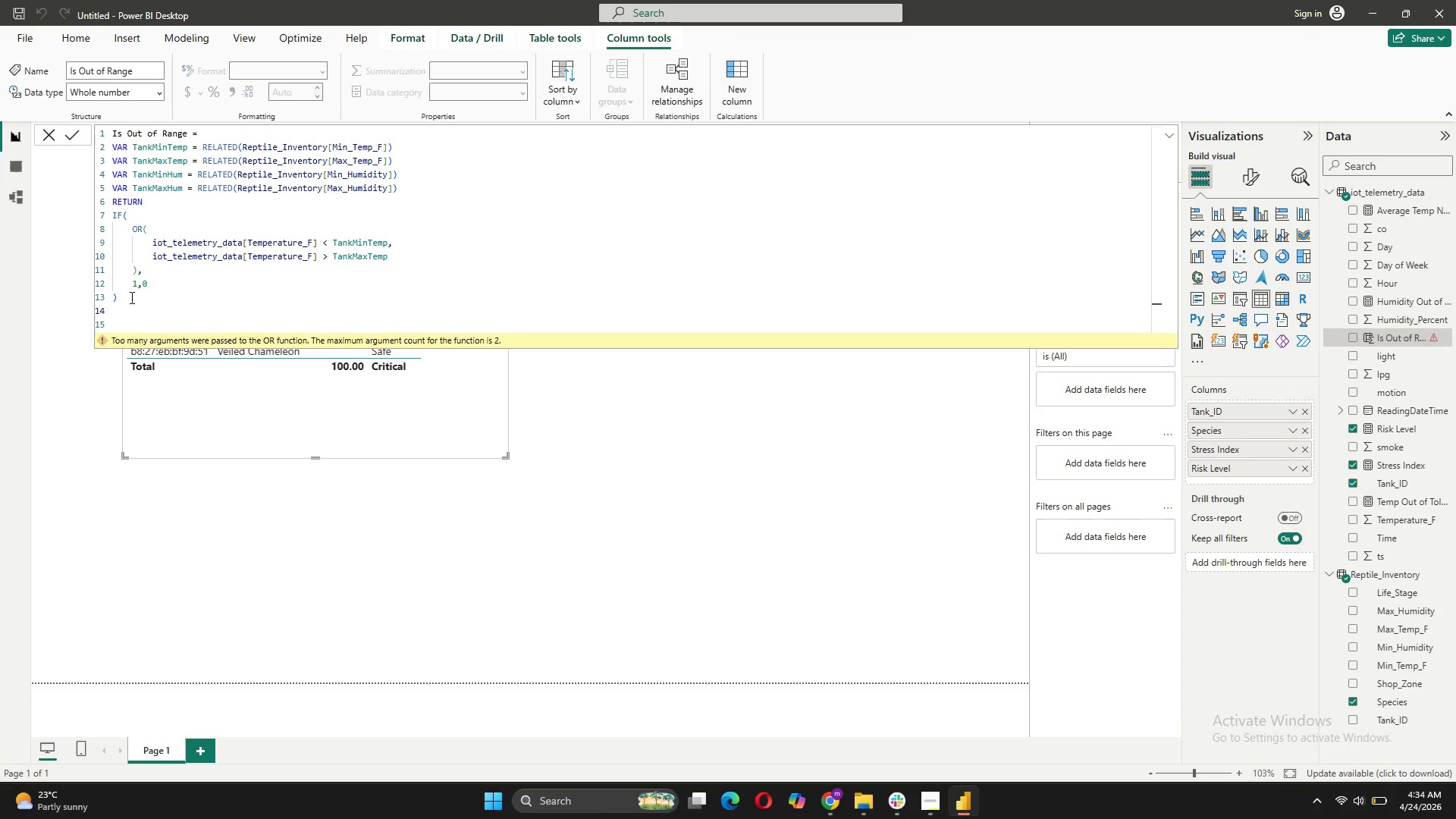 
key(Control+V)
 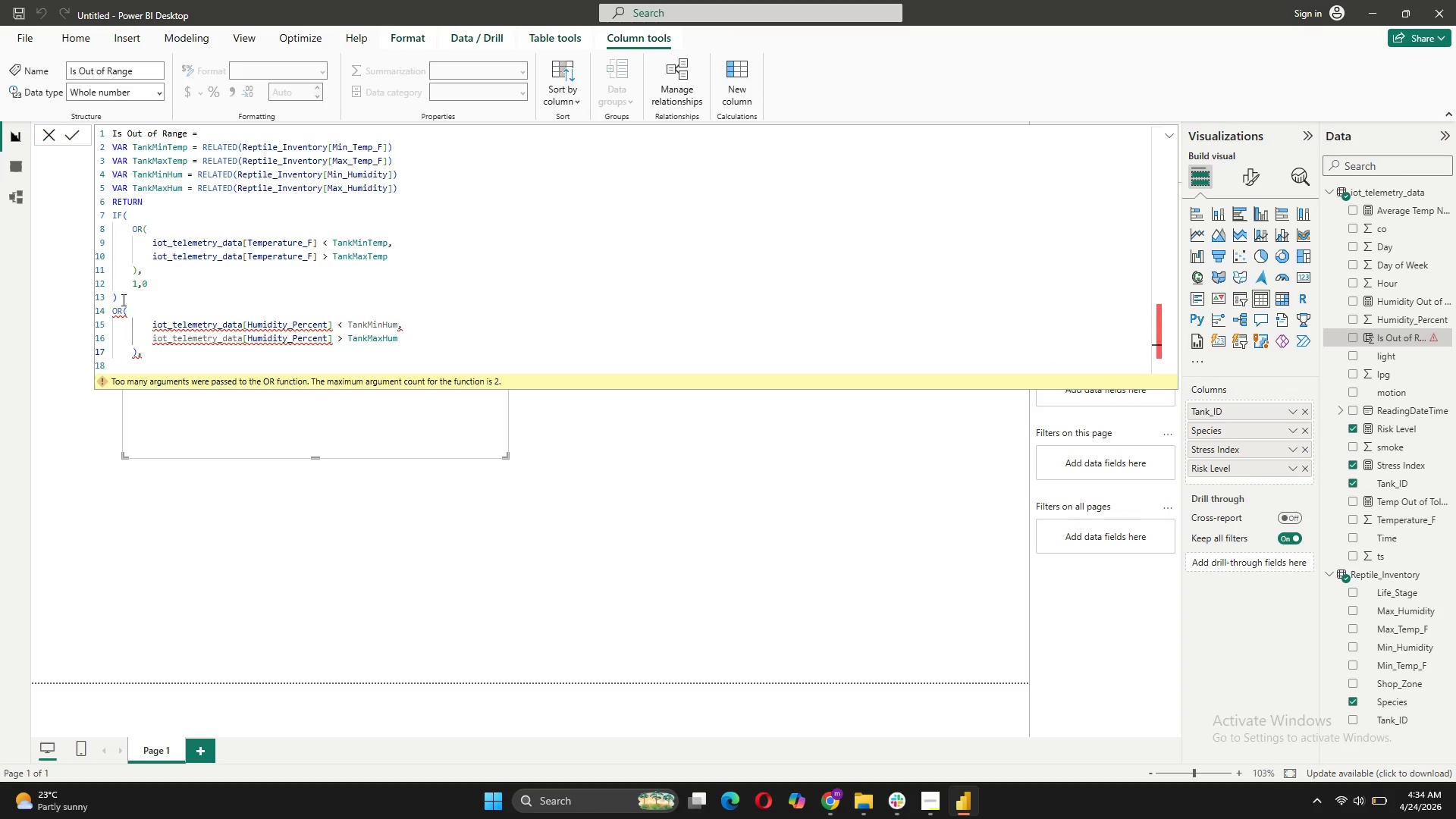 
left_click_drag(start_coordinate=[121, 297], to_coordinate=[112, 209])
 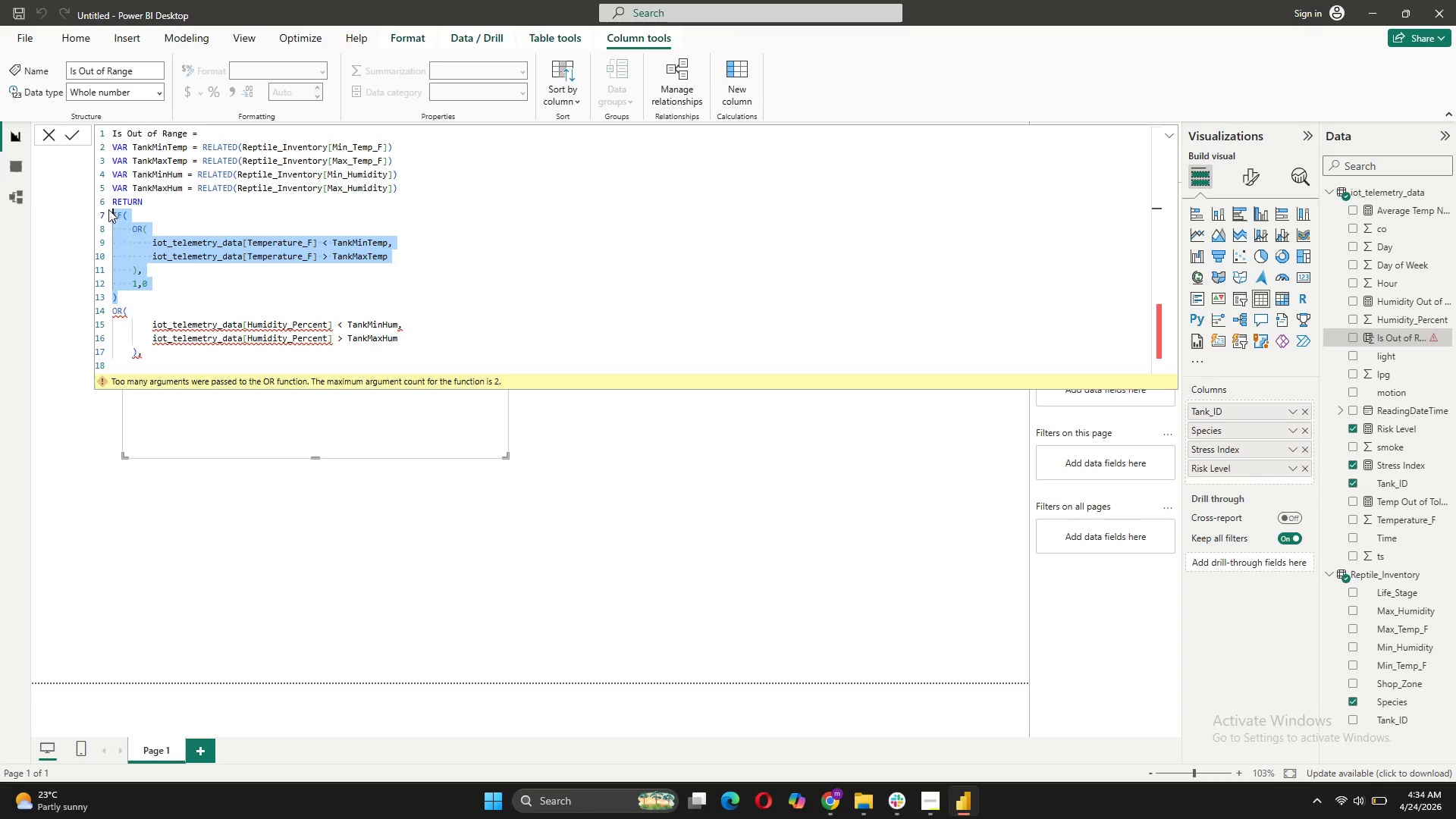 
key(Control+C)
 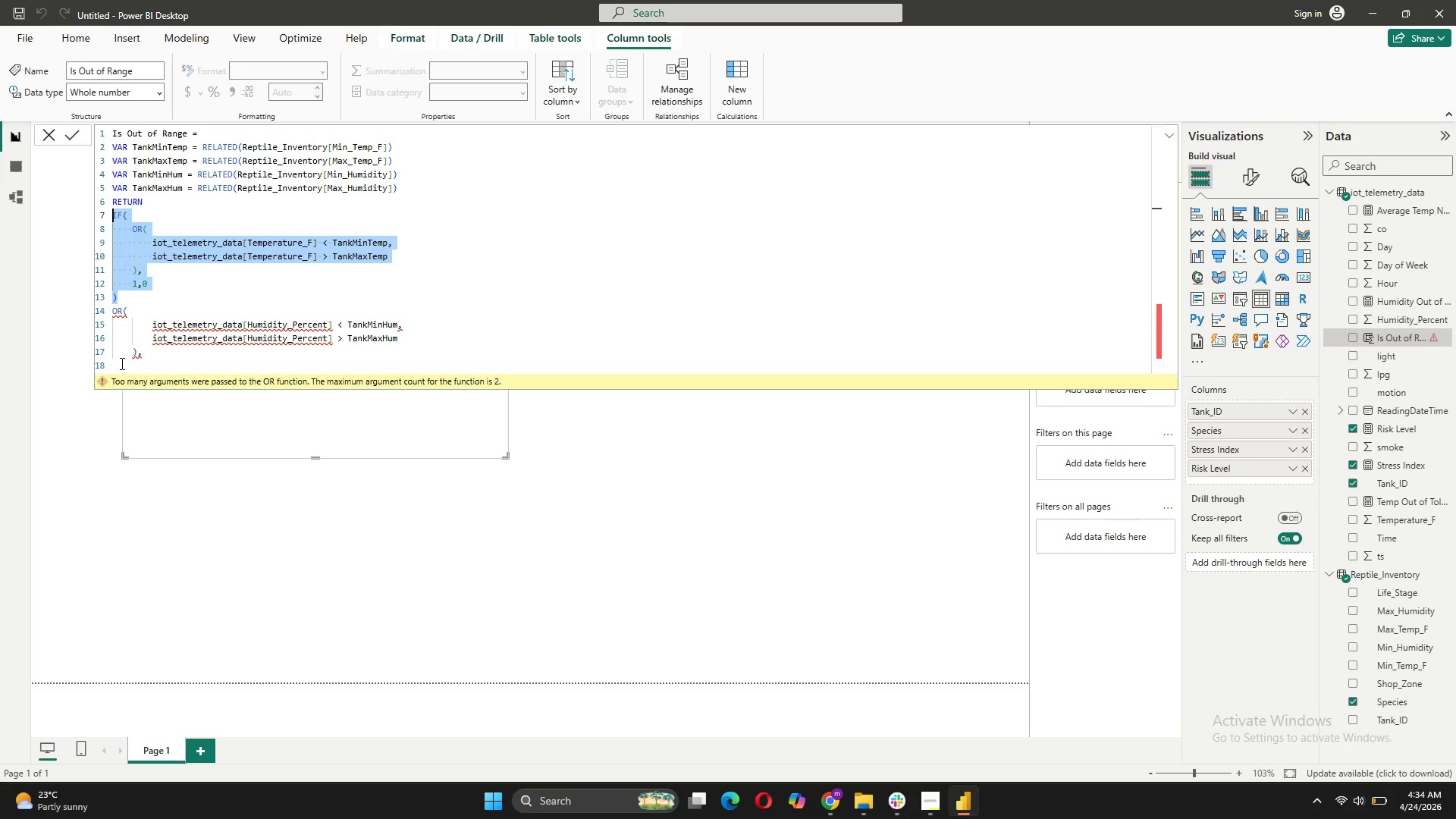 
left_click([121, 366])
 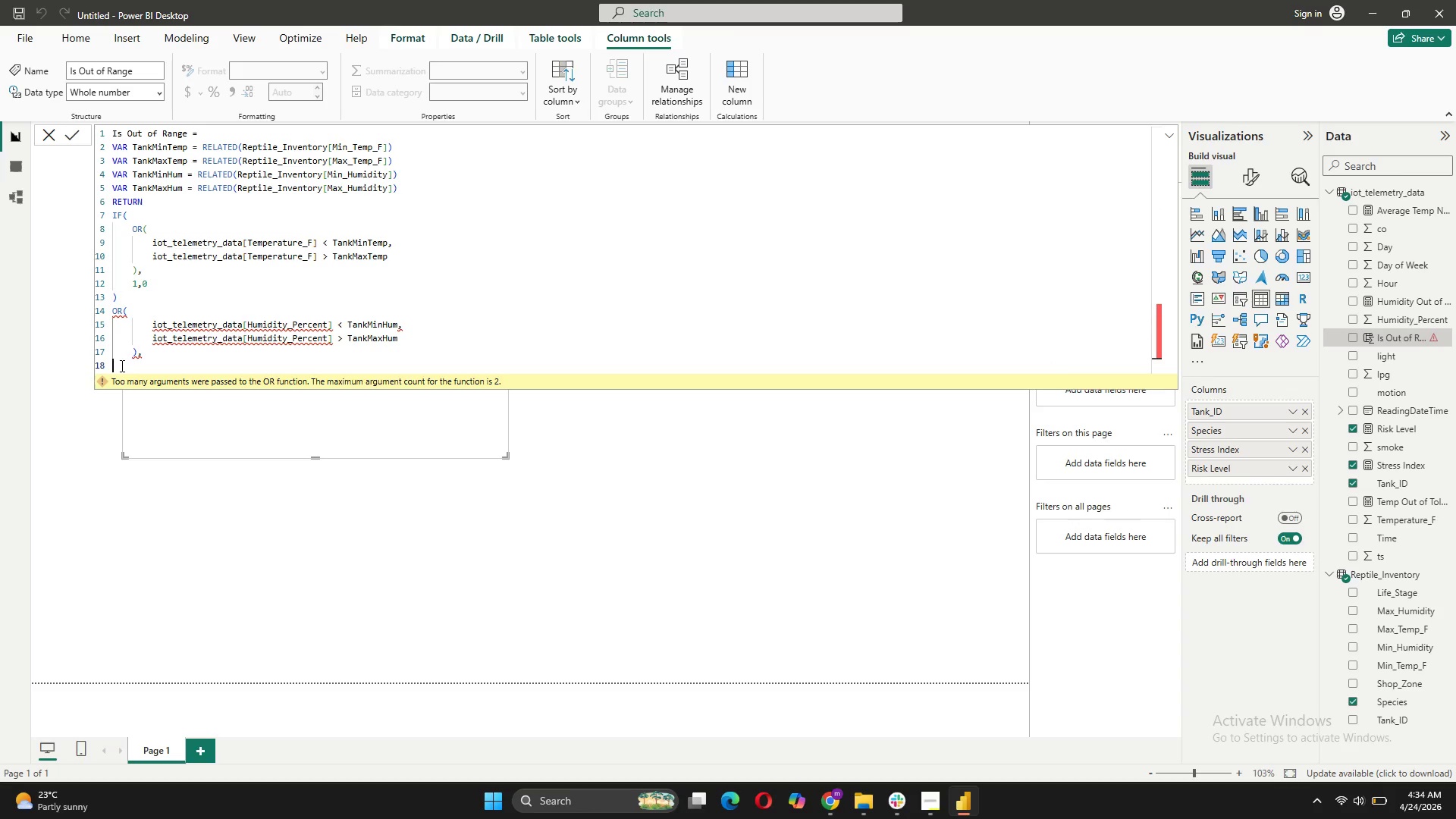 
key(Control+V)
 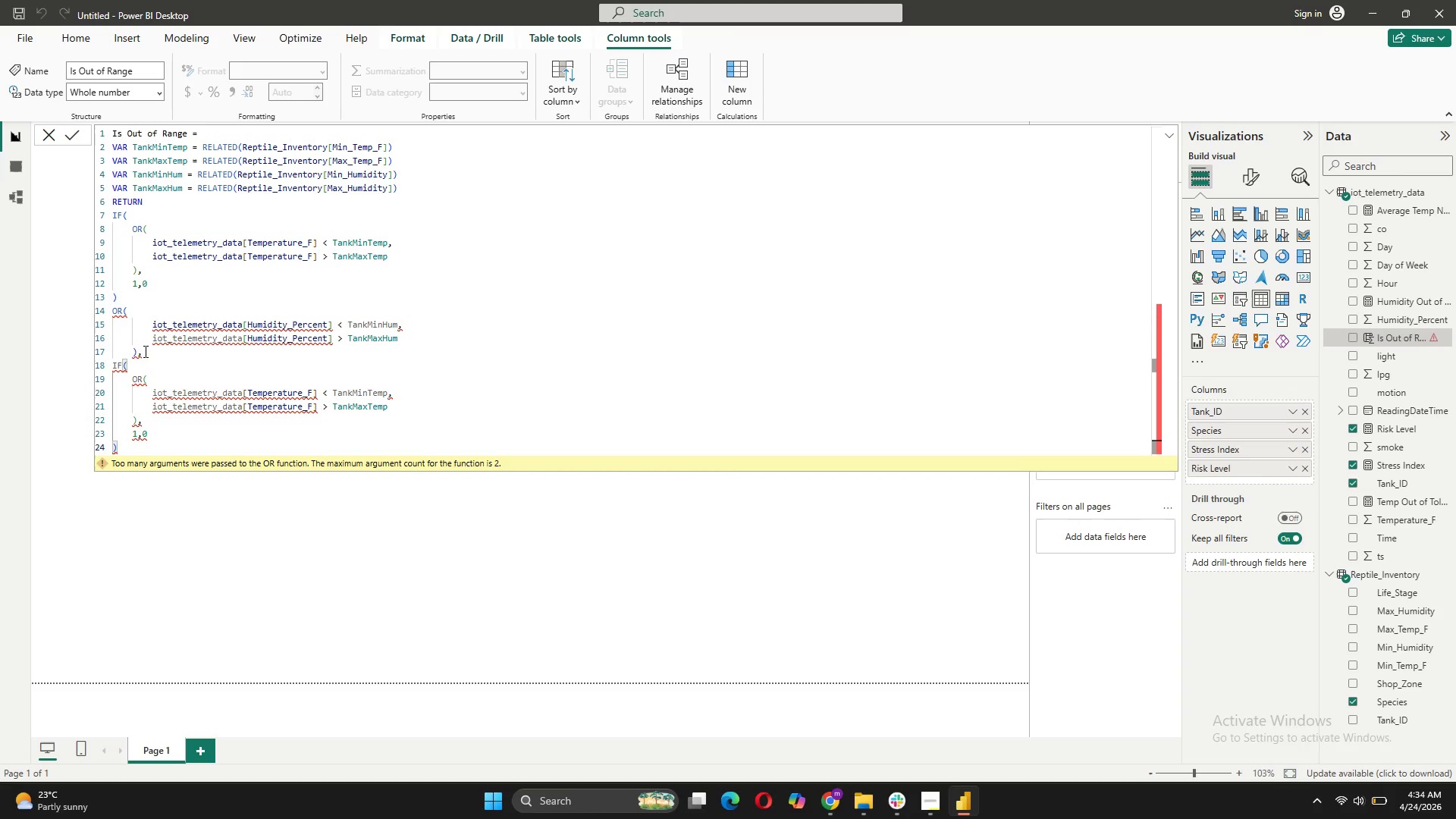 
left_click_drag(start_coordinate=[143, 351], to_coordinate=[102, 312])
 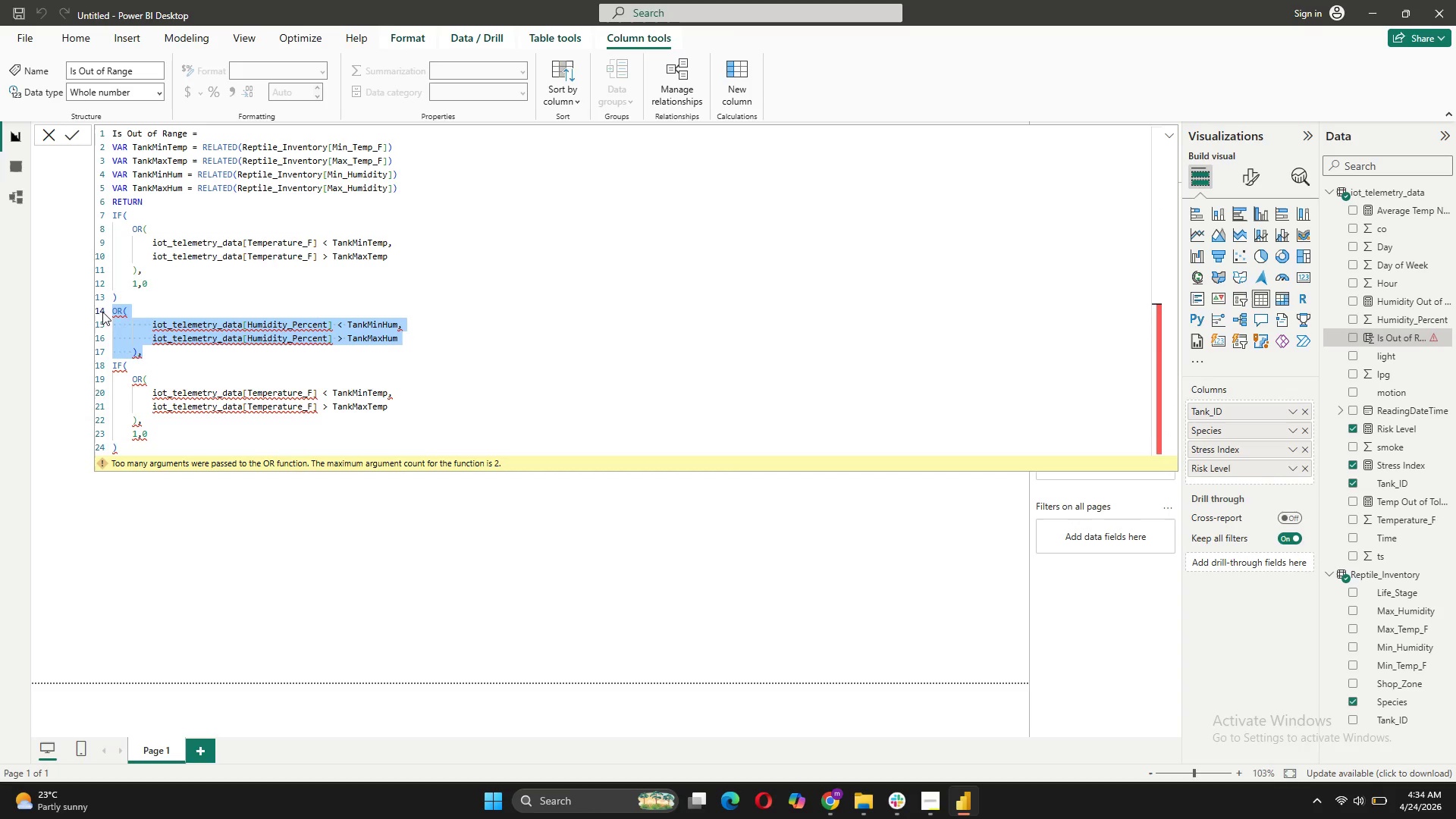 
key(Control+C)
 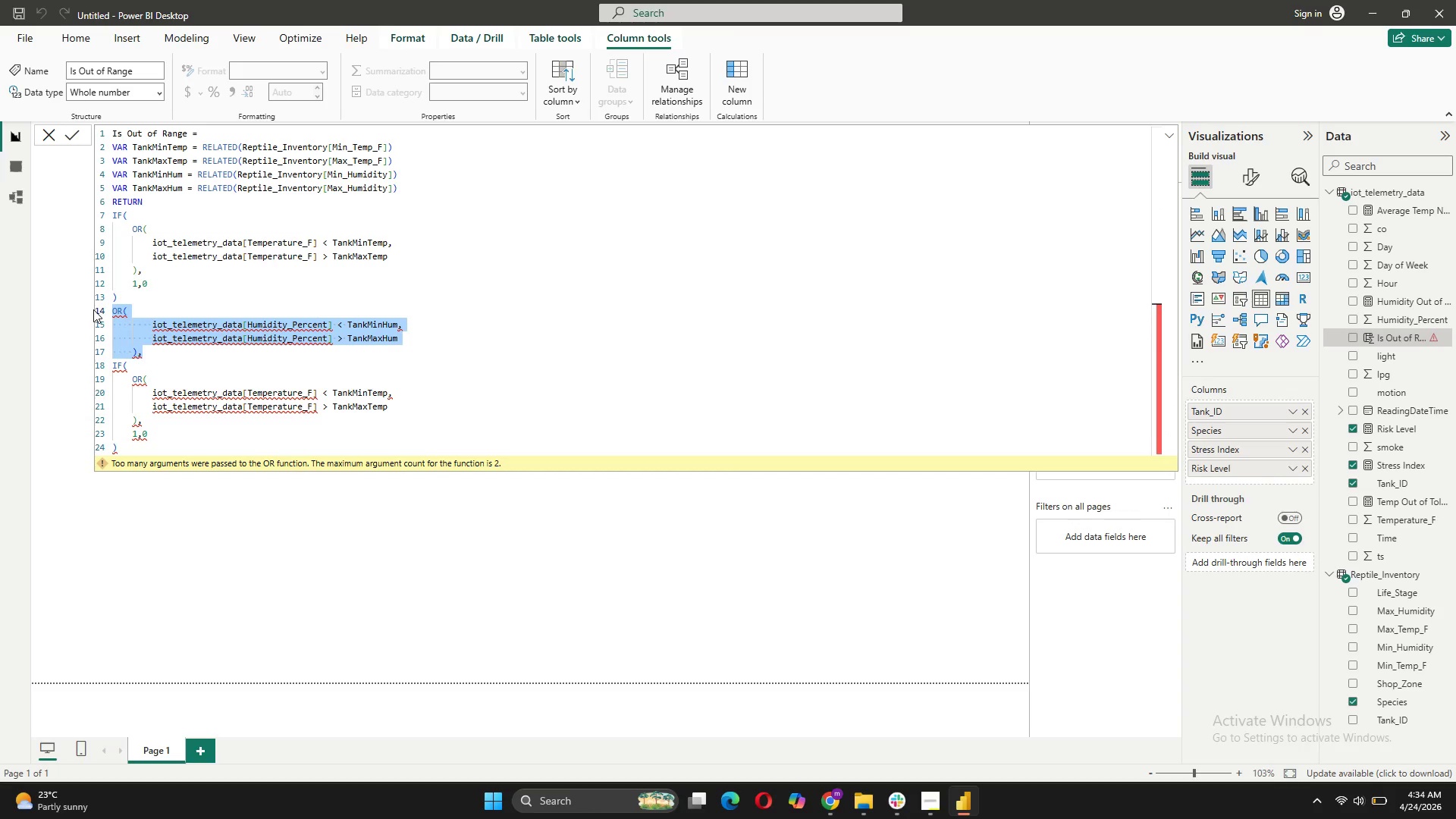 
key(Backspace)
 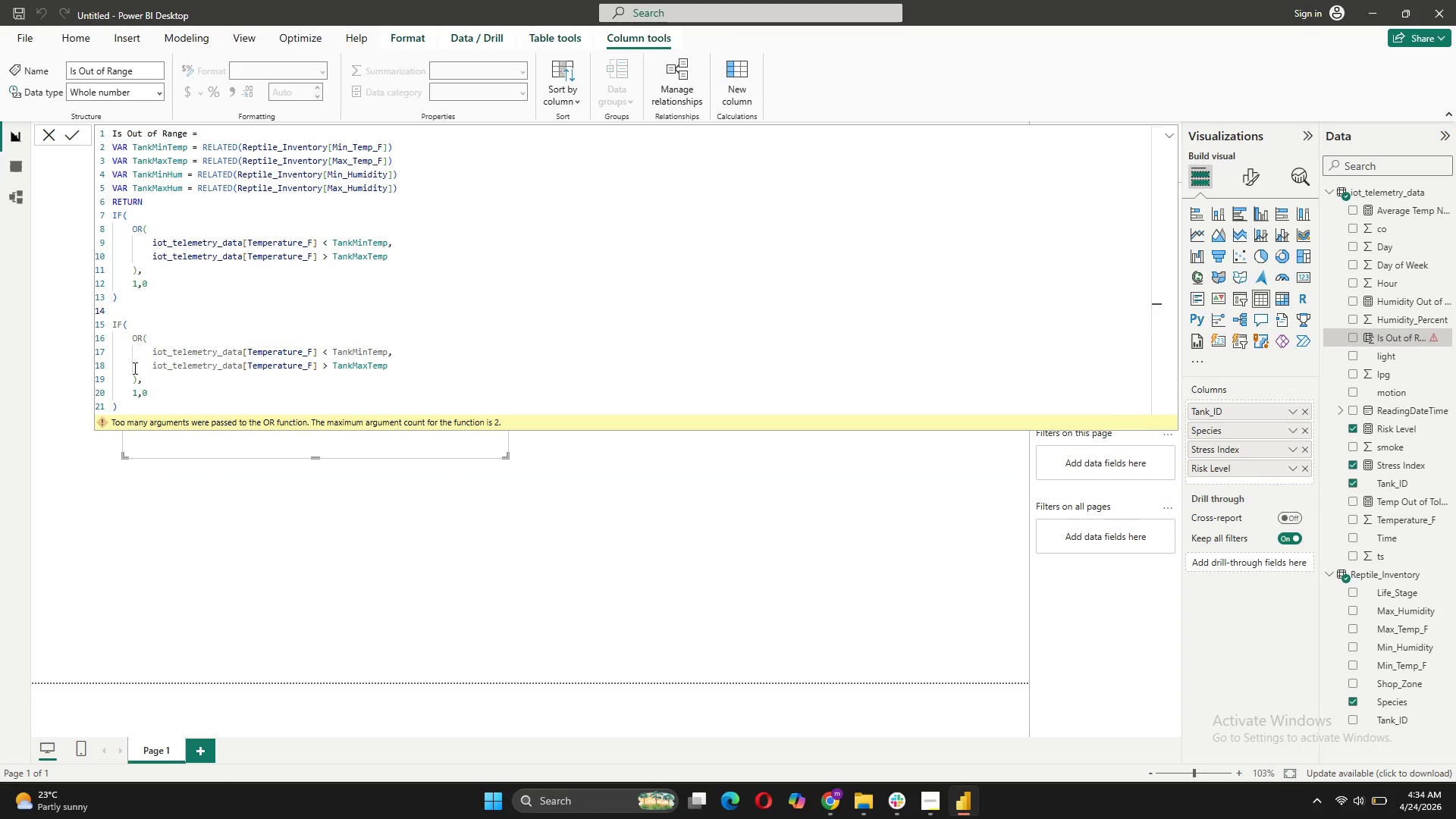 
left_click_drag(start_coordinate=[144, 378], to_coordinate=[131, 340])
 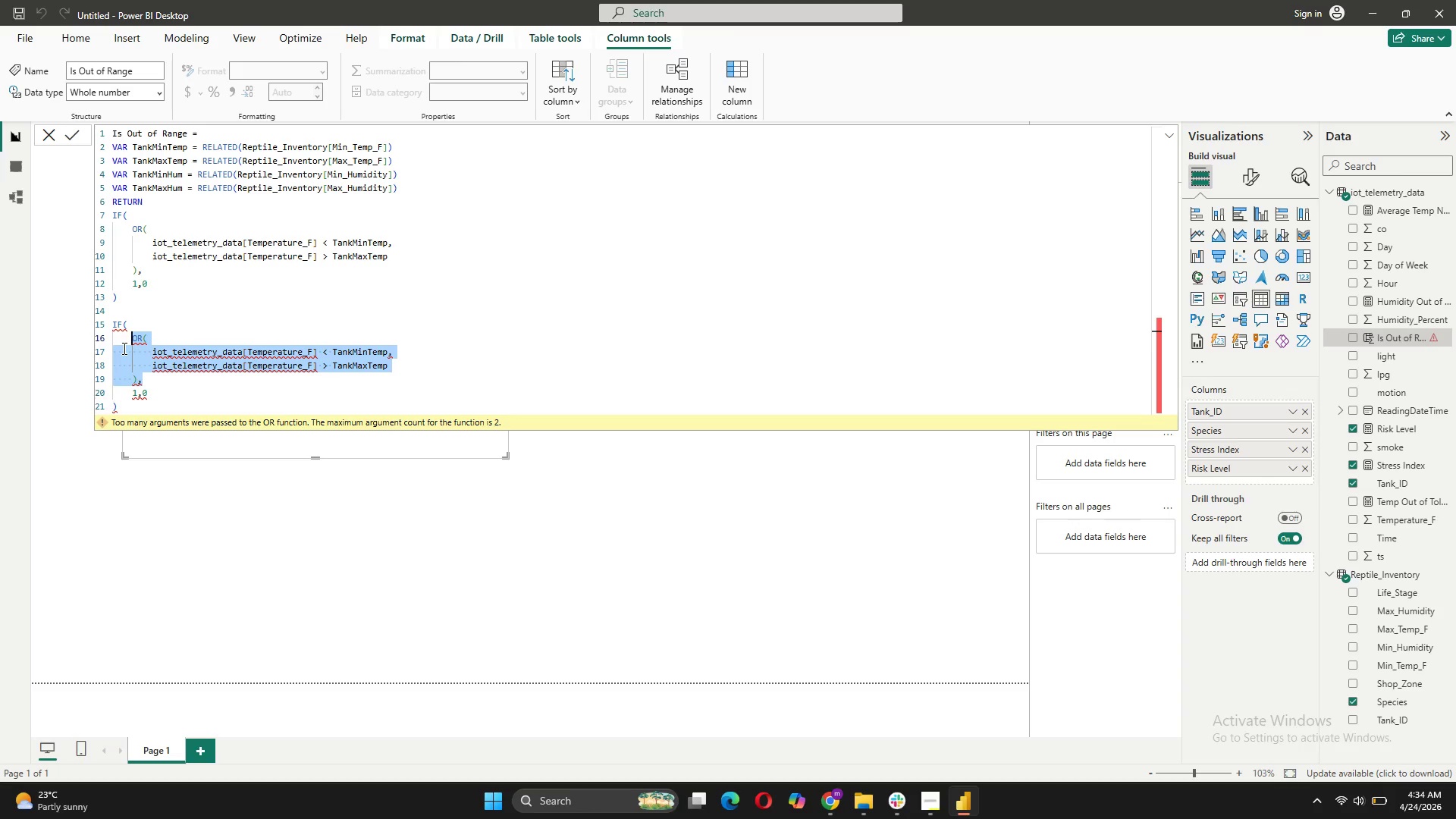 
key(Control+V)
 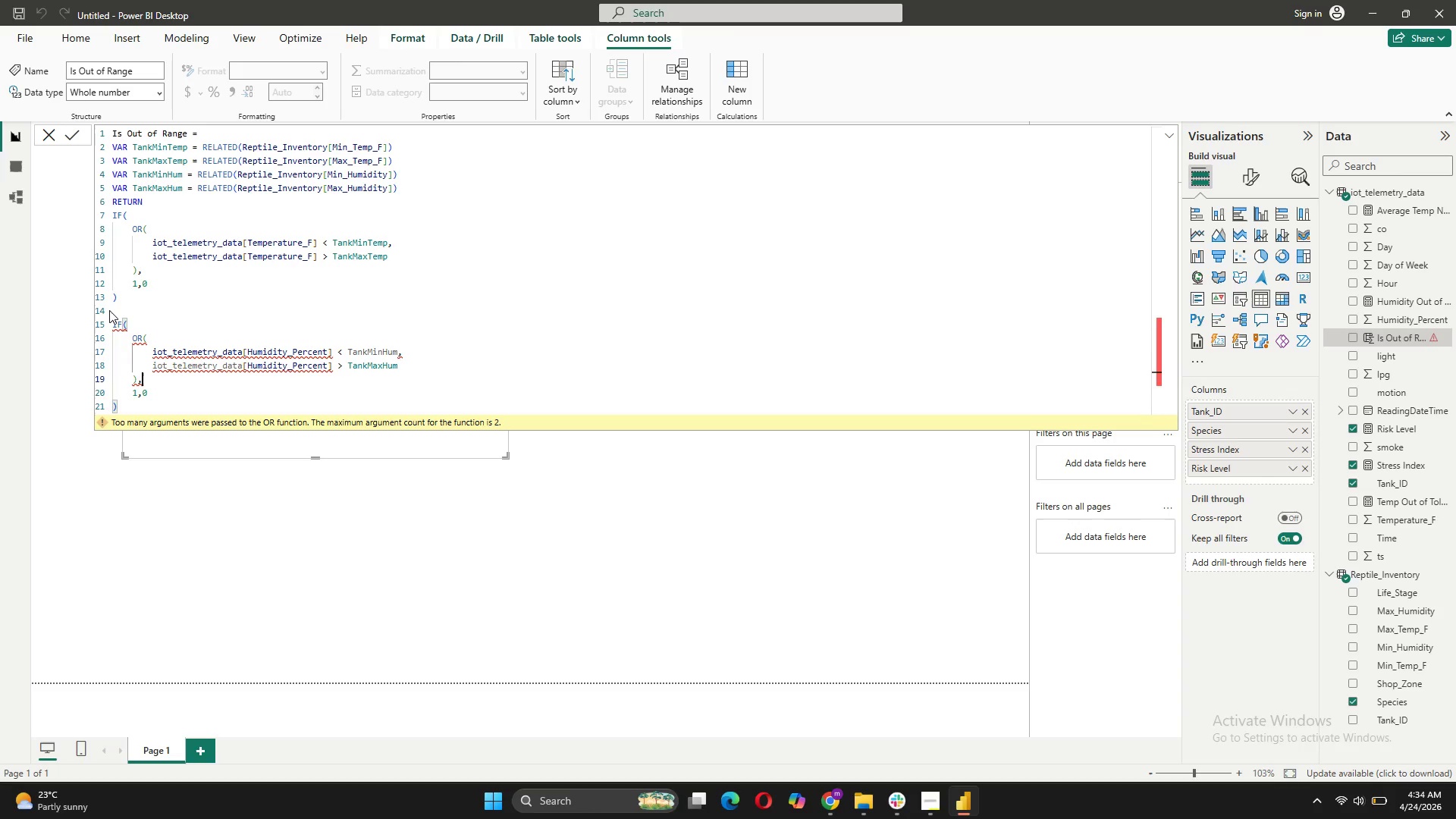 
double_click([118, 309])
 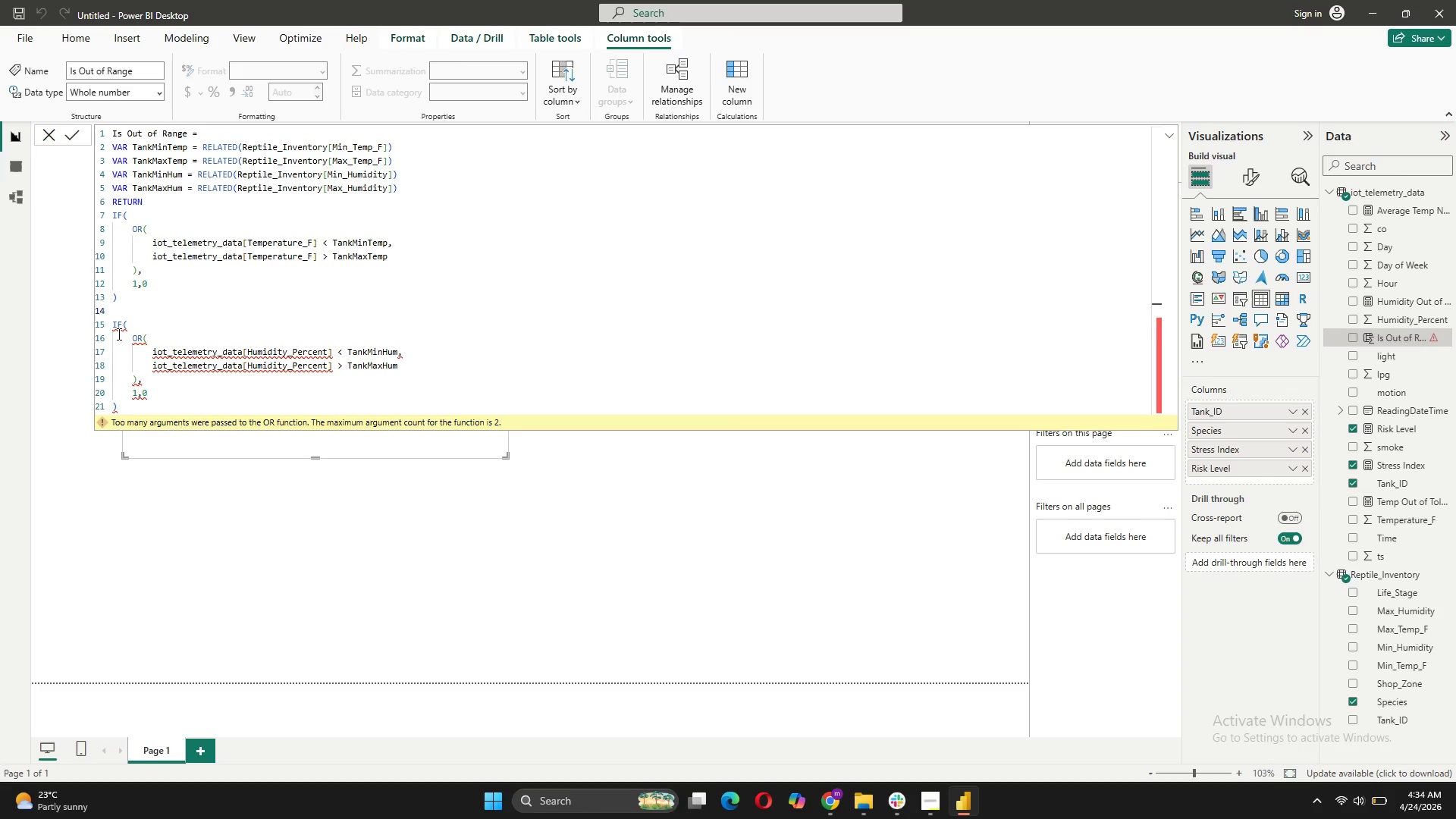 
key(Backspace)
 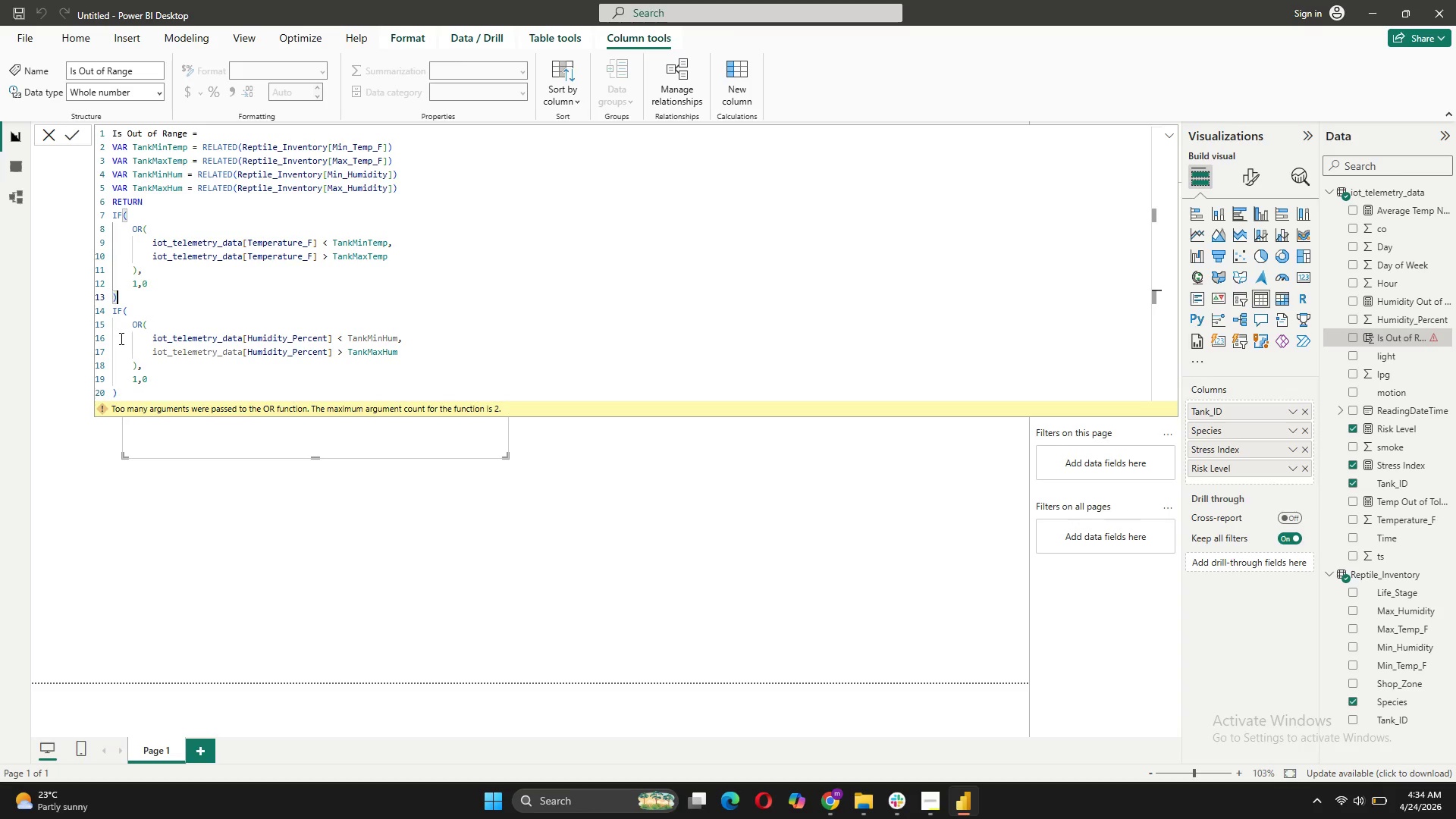 
key(Comma)
 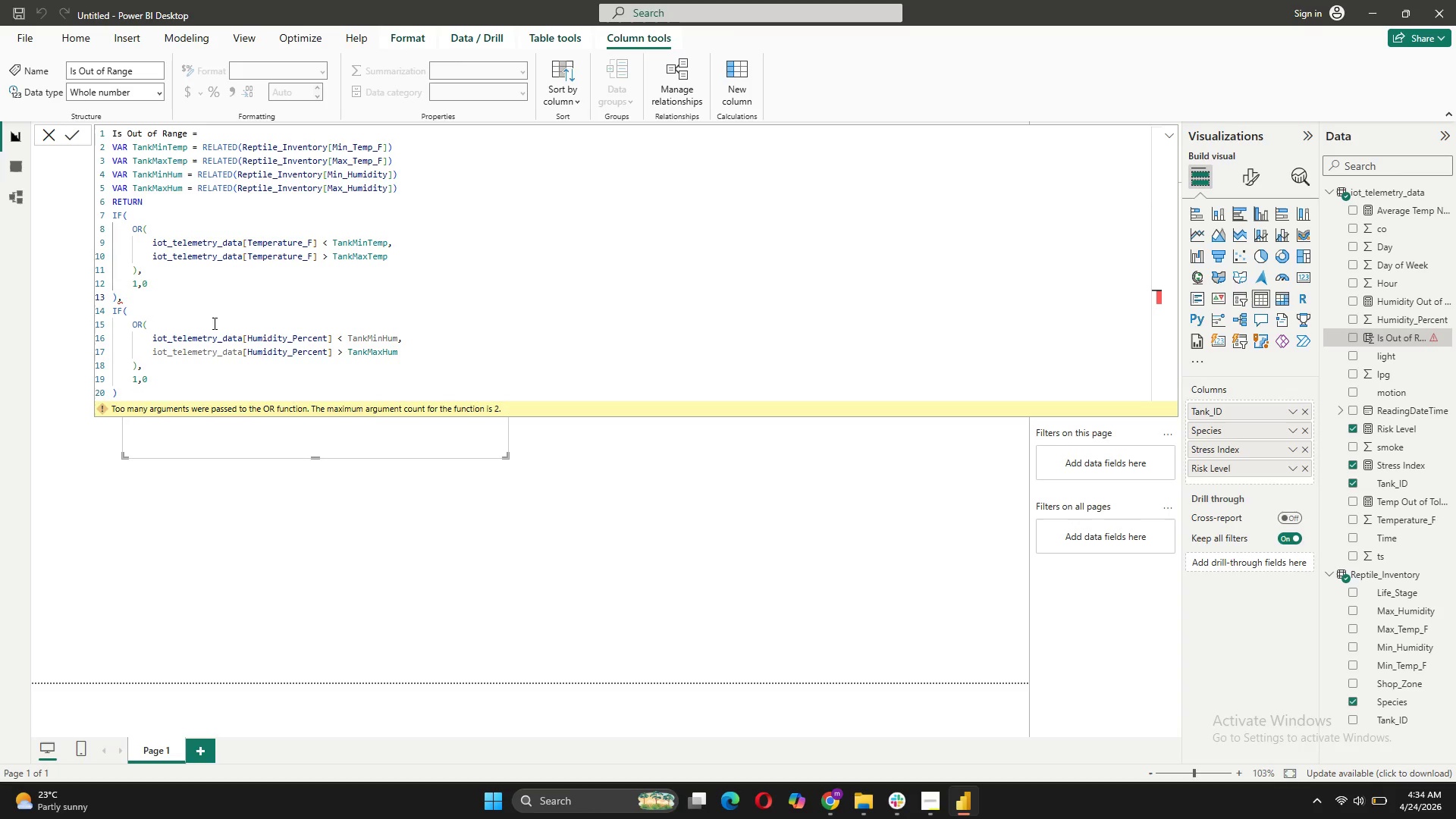 
left_click([167, 300])
 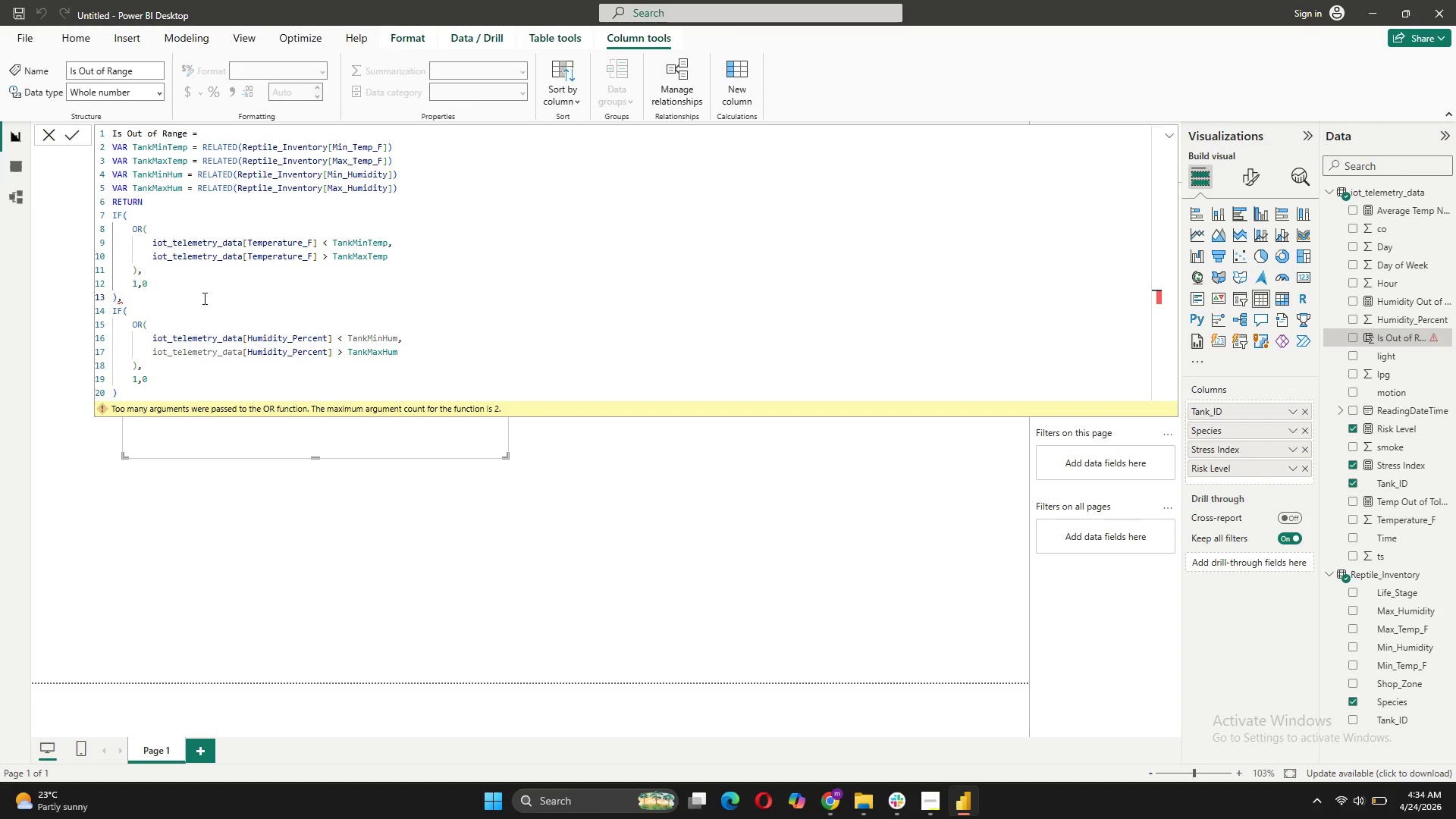 
wait(9.11)
 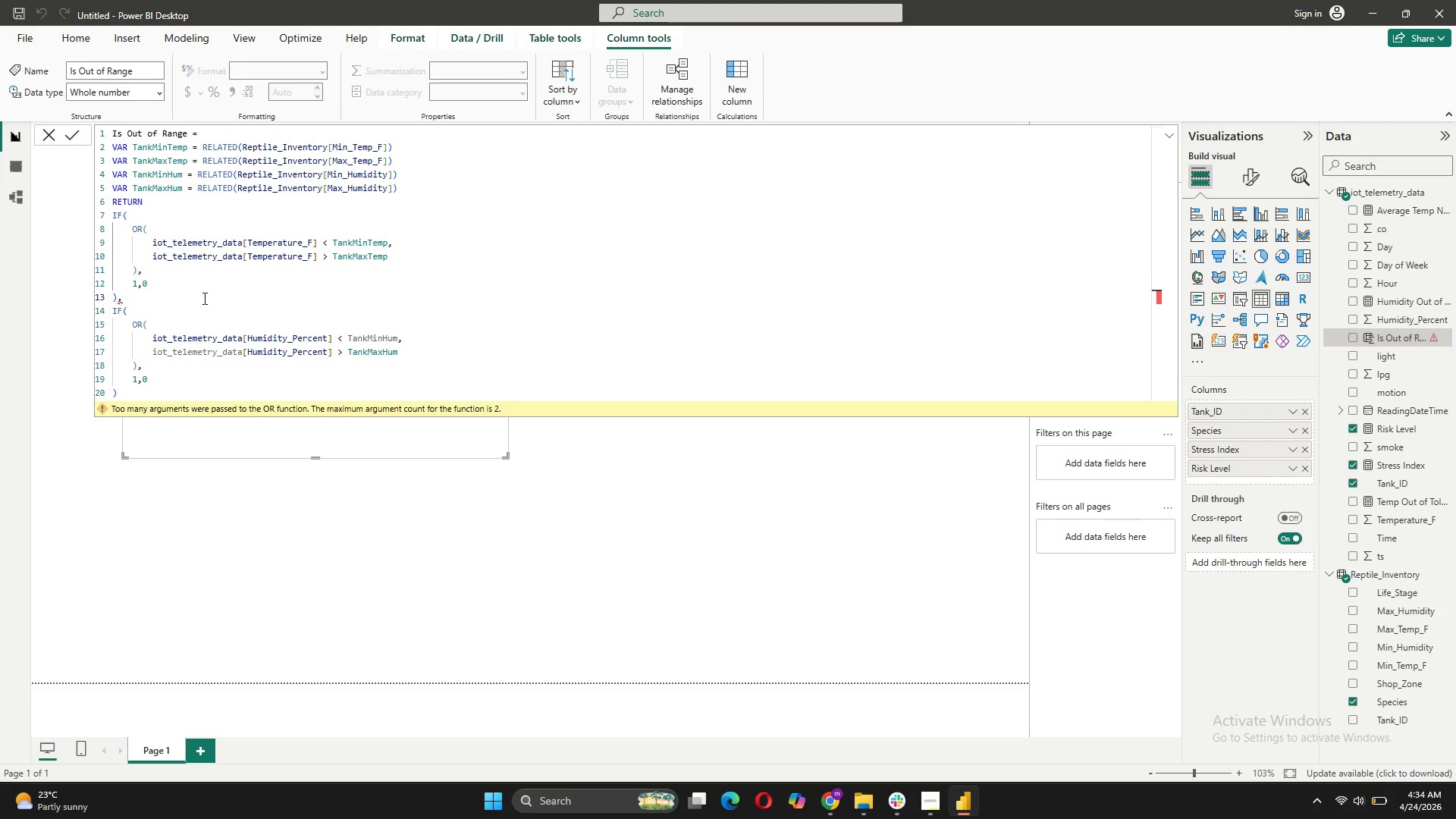 
key(Backspace)
 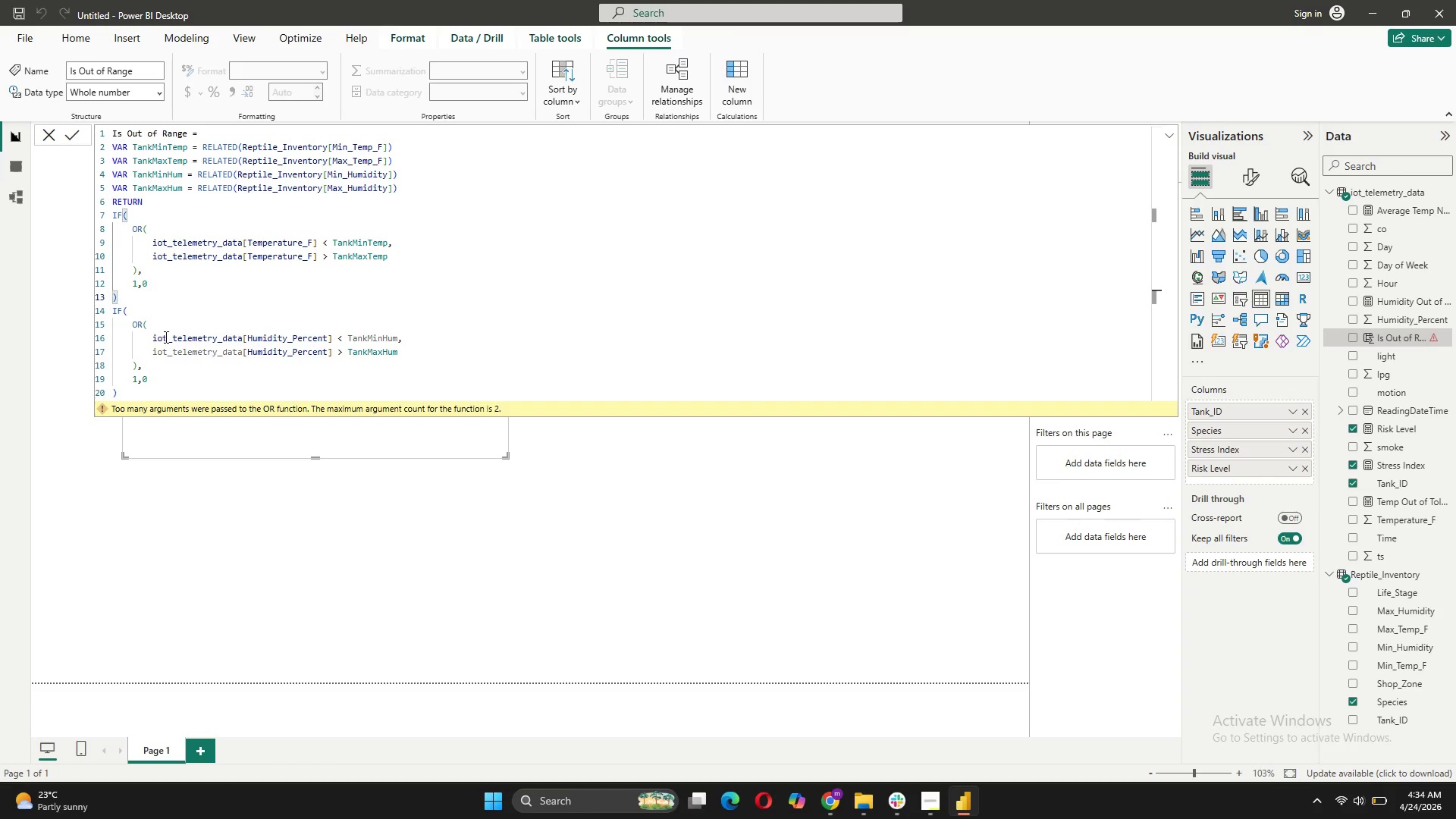 
left_click([200, 378])
 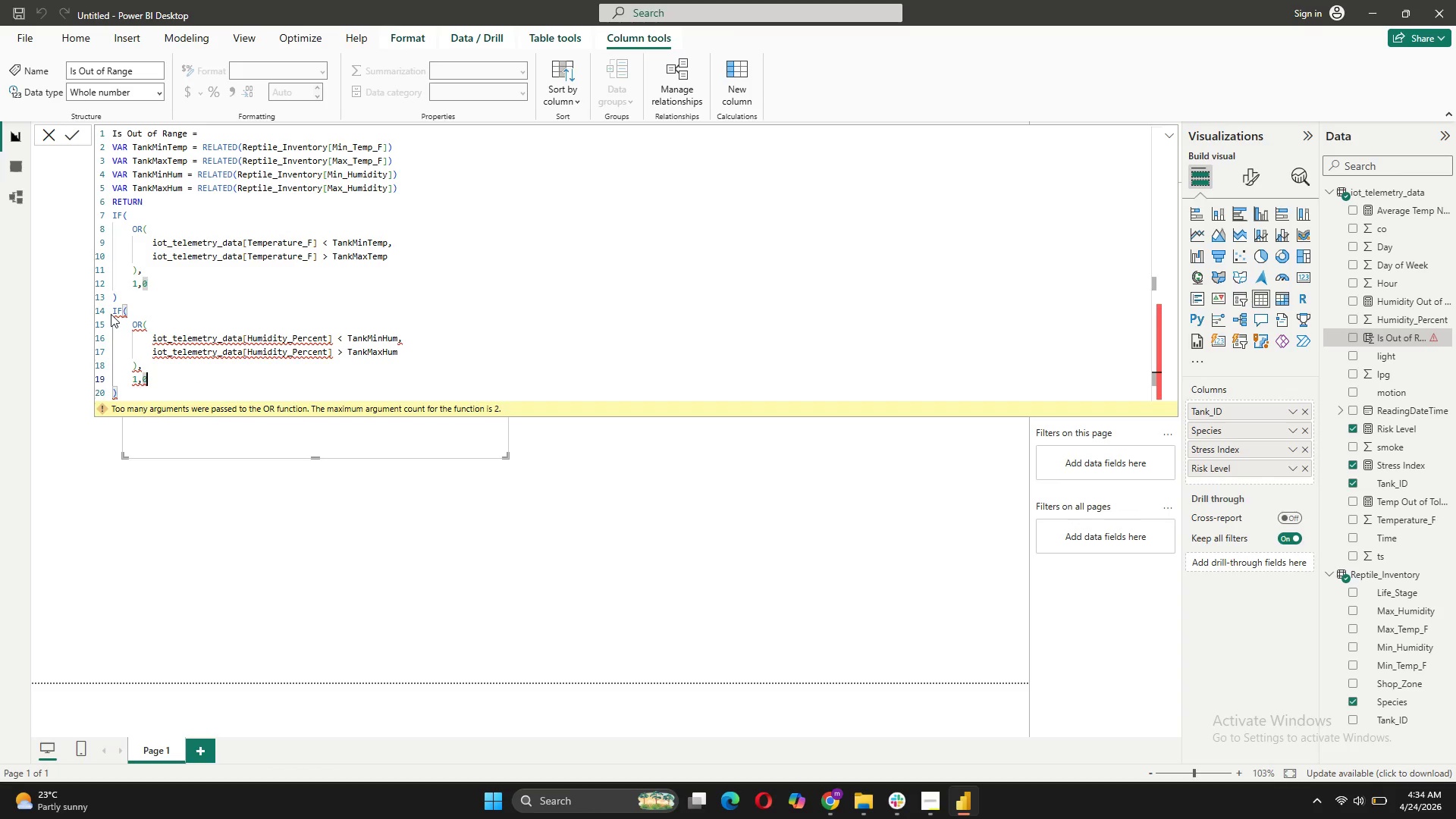 
left_click([111, 314])
 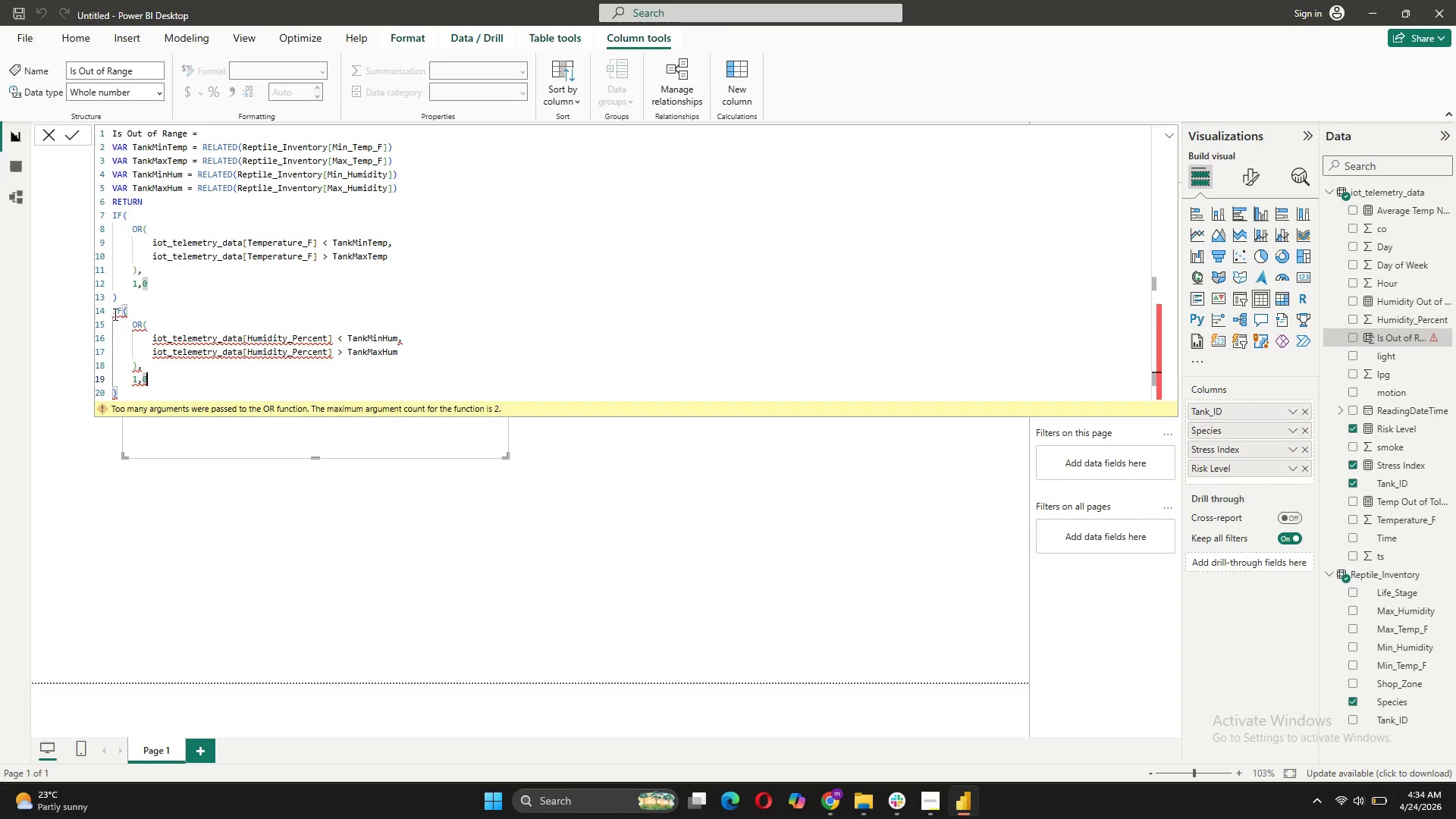 
left_click([114, 313])
 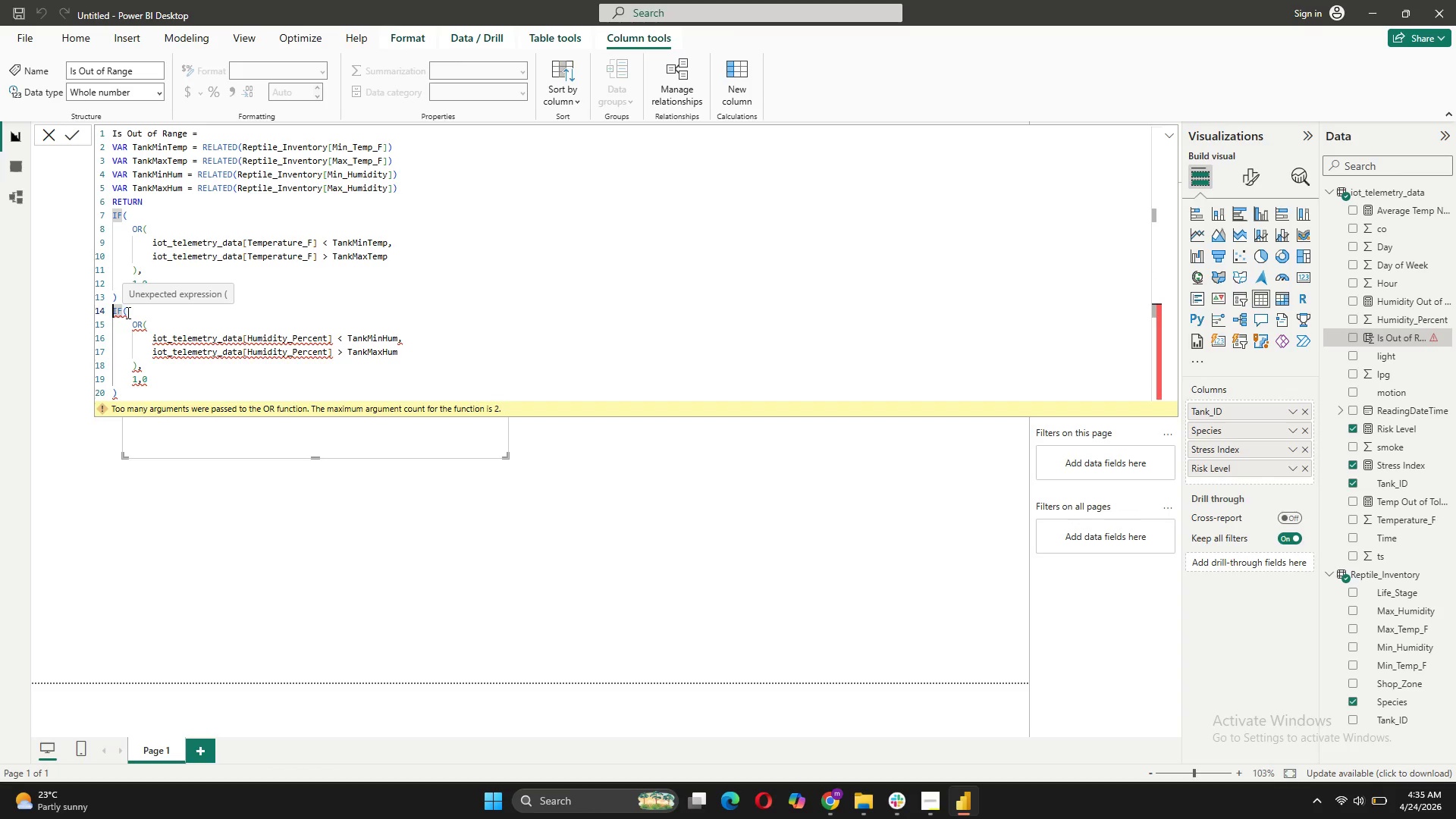 
type(else )
 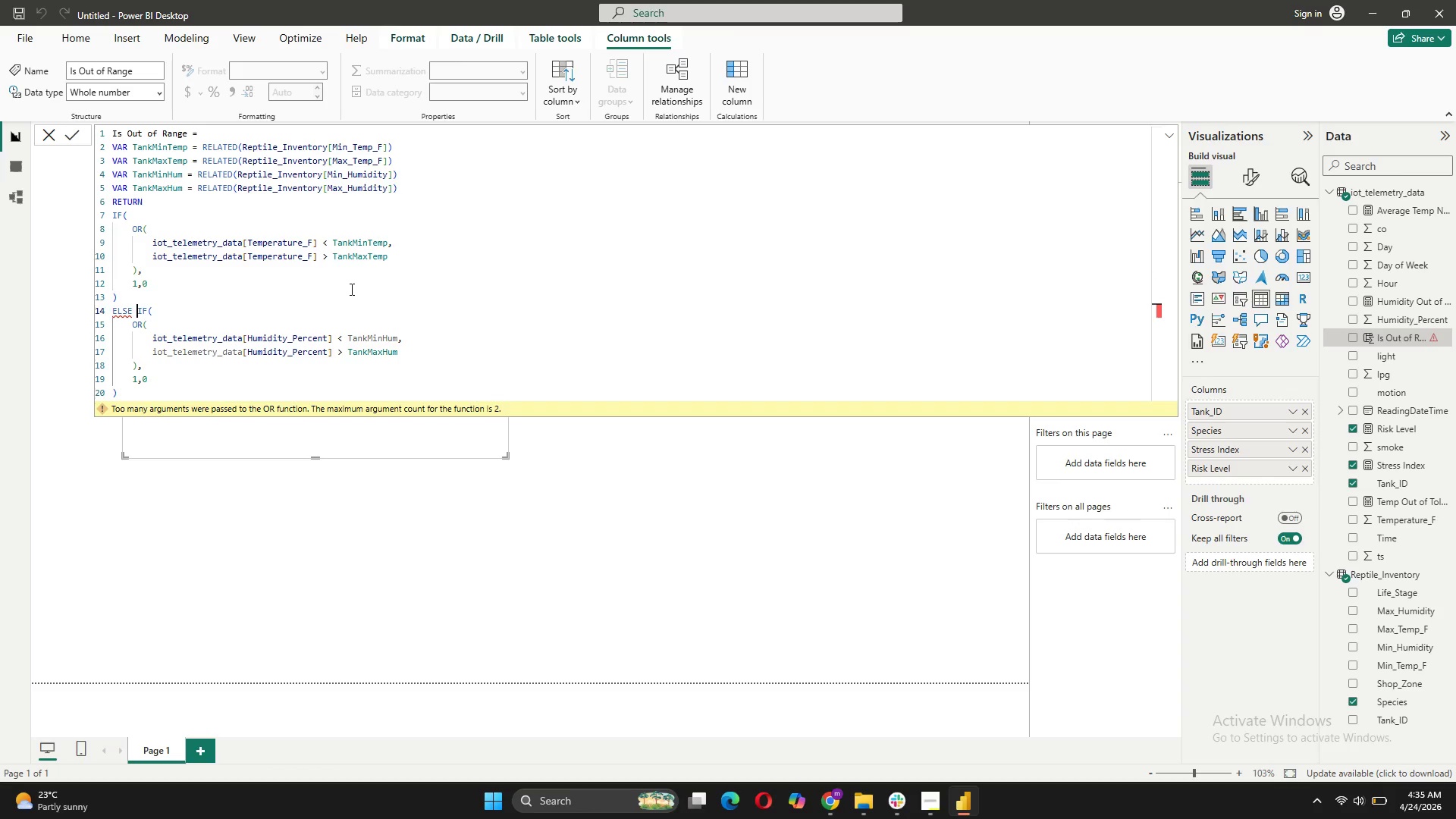 
wait(9.33)
 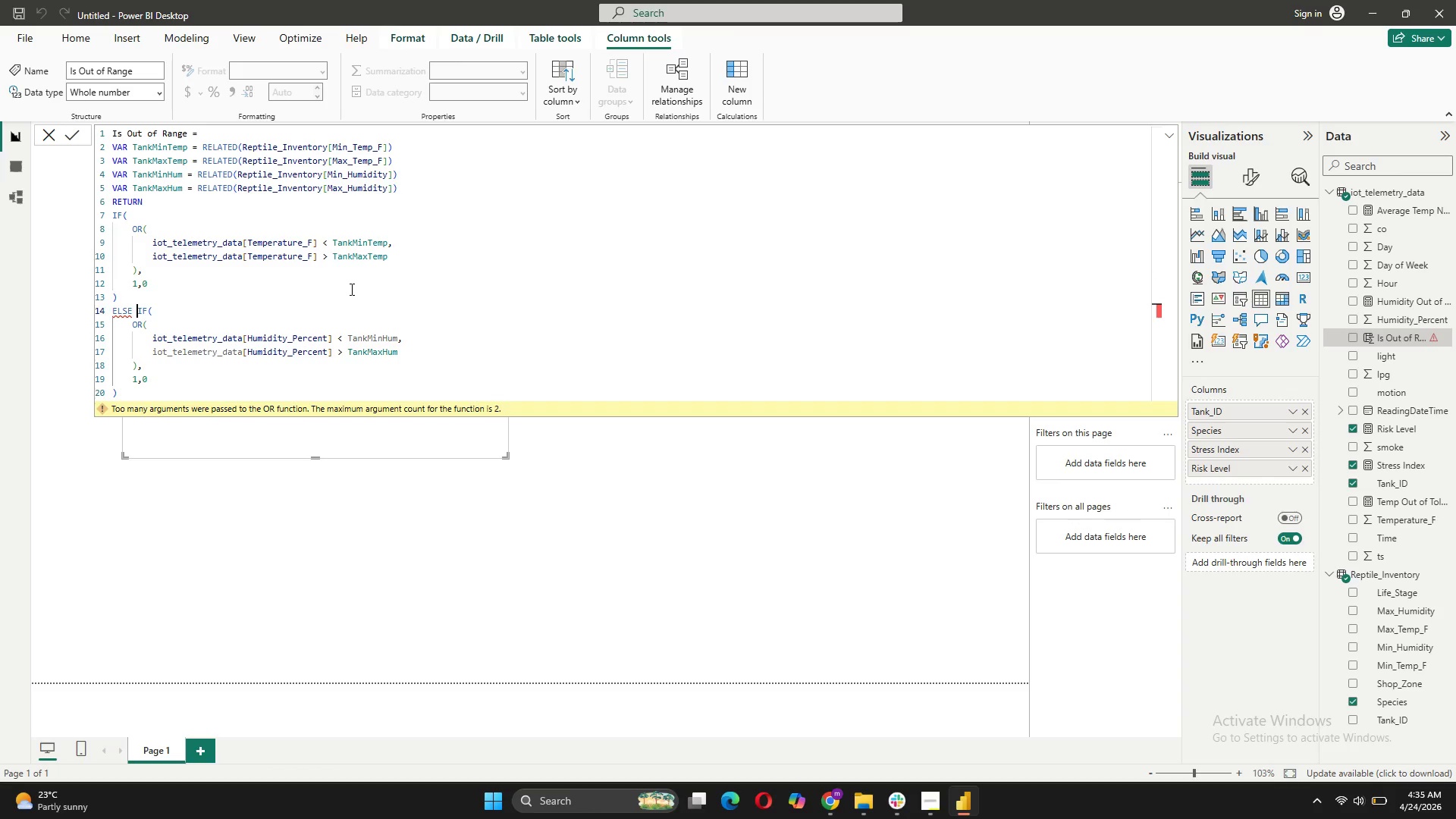 
left_click([116, 297])
 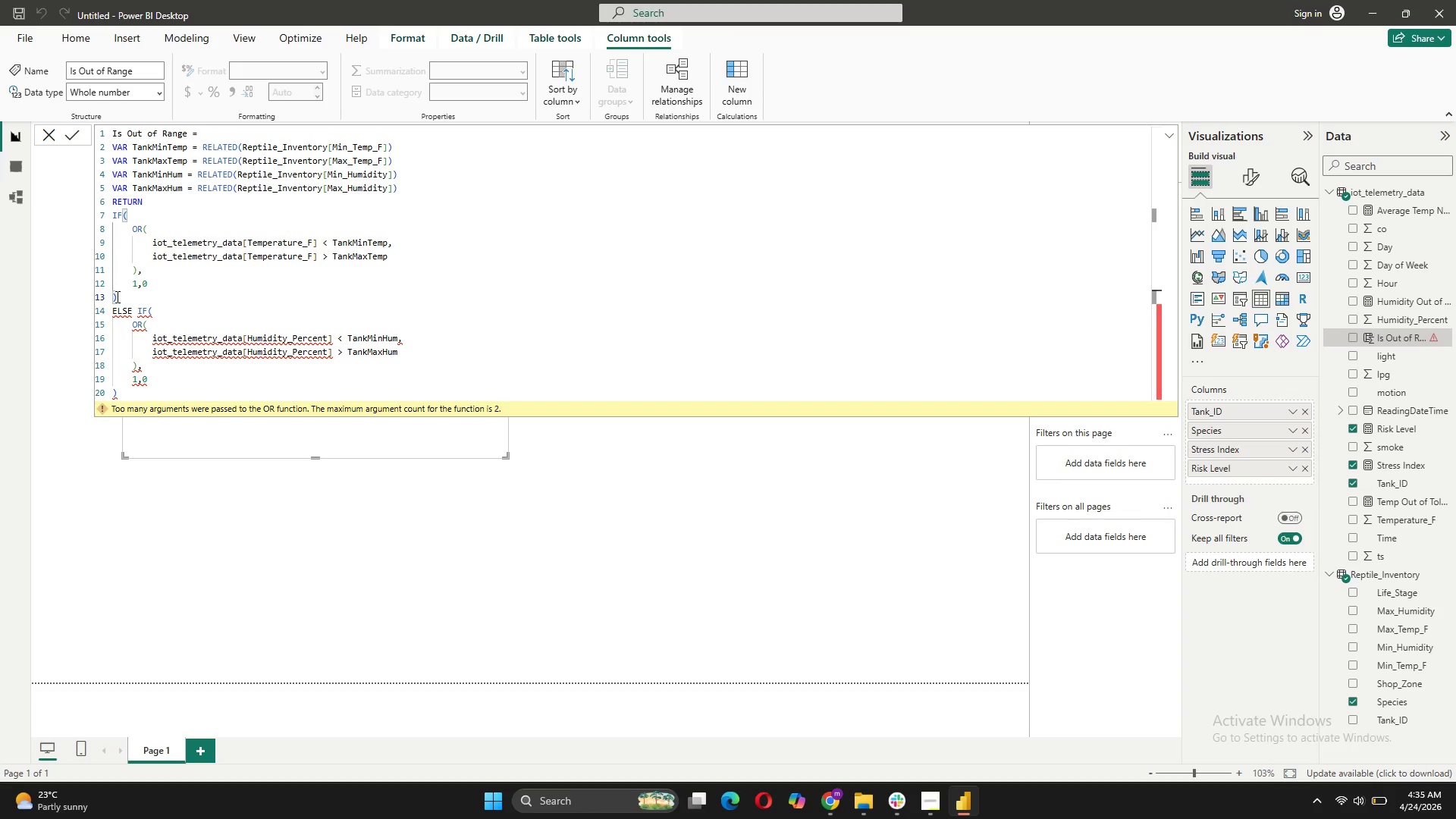 
key(Comma)
 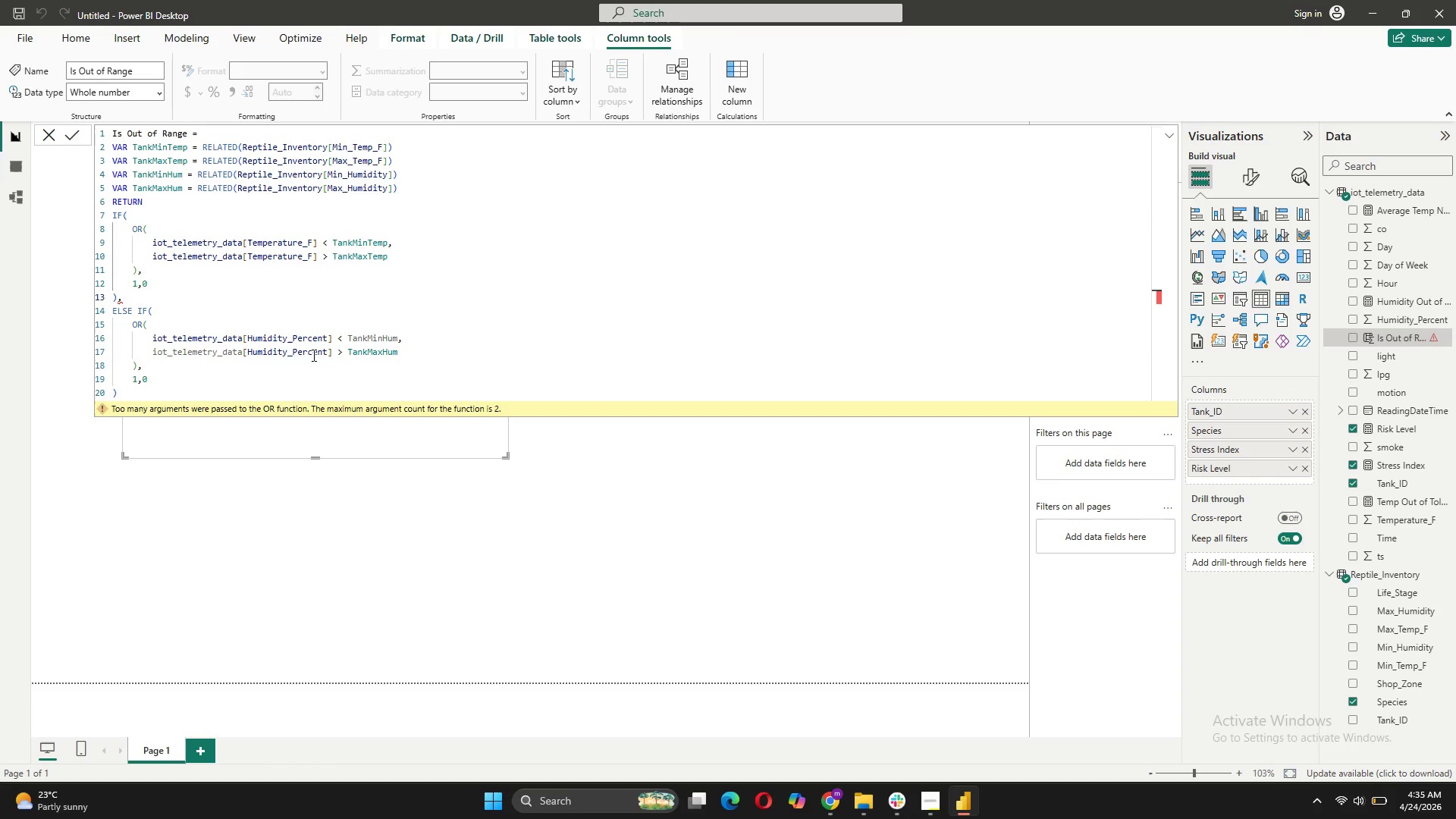 
wait(11.84)
 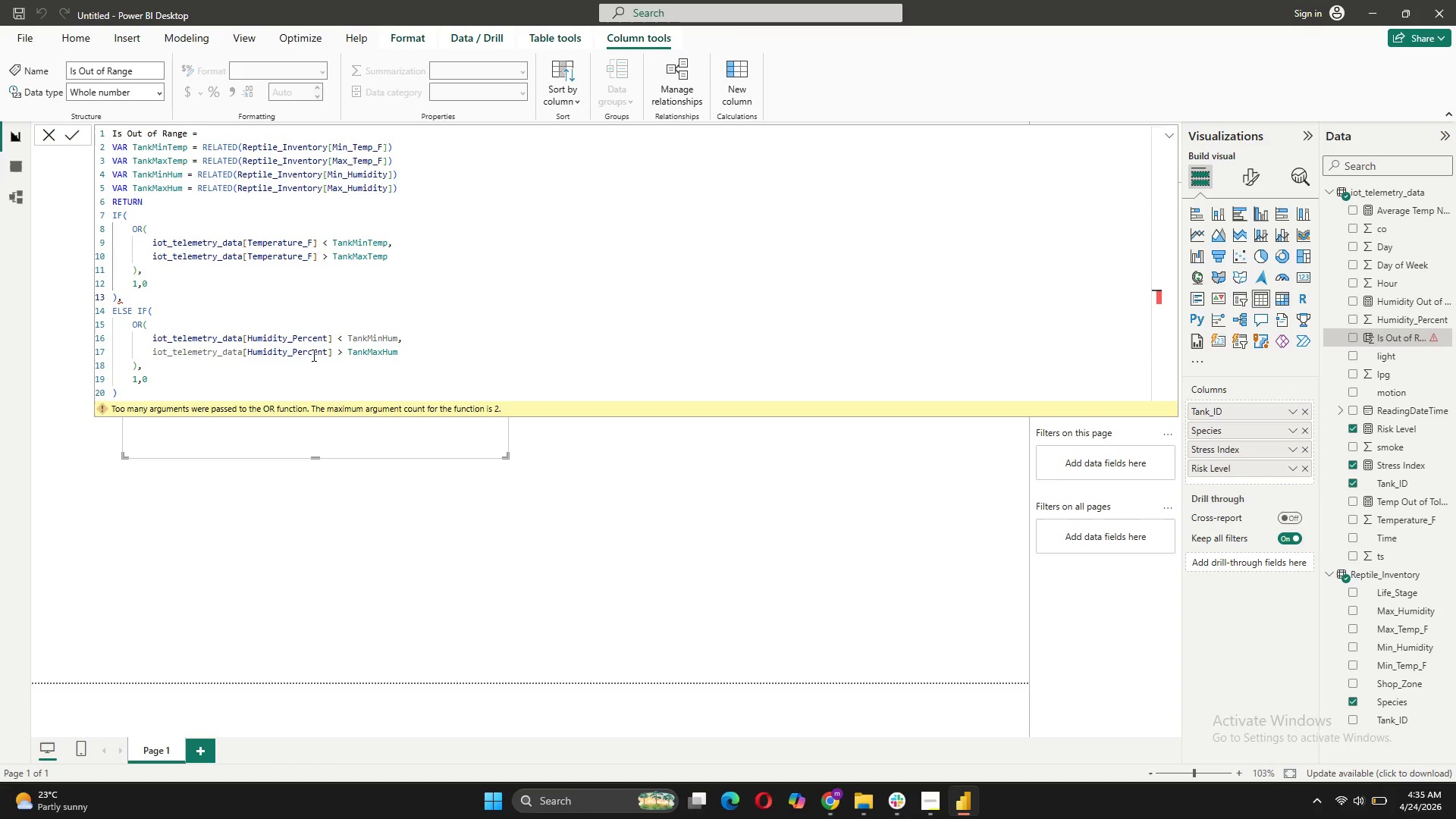 
left_click([385, 239])
 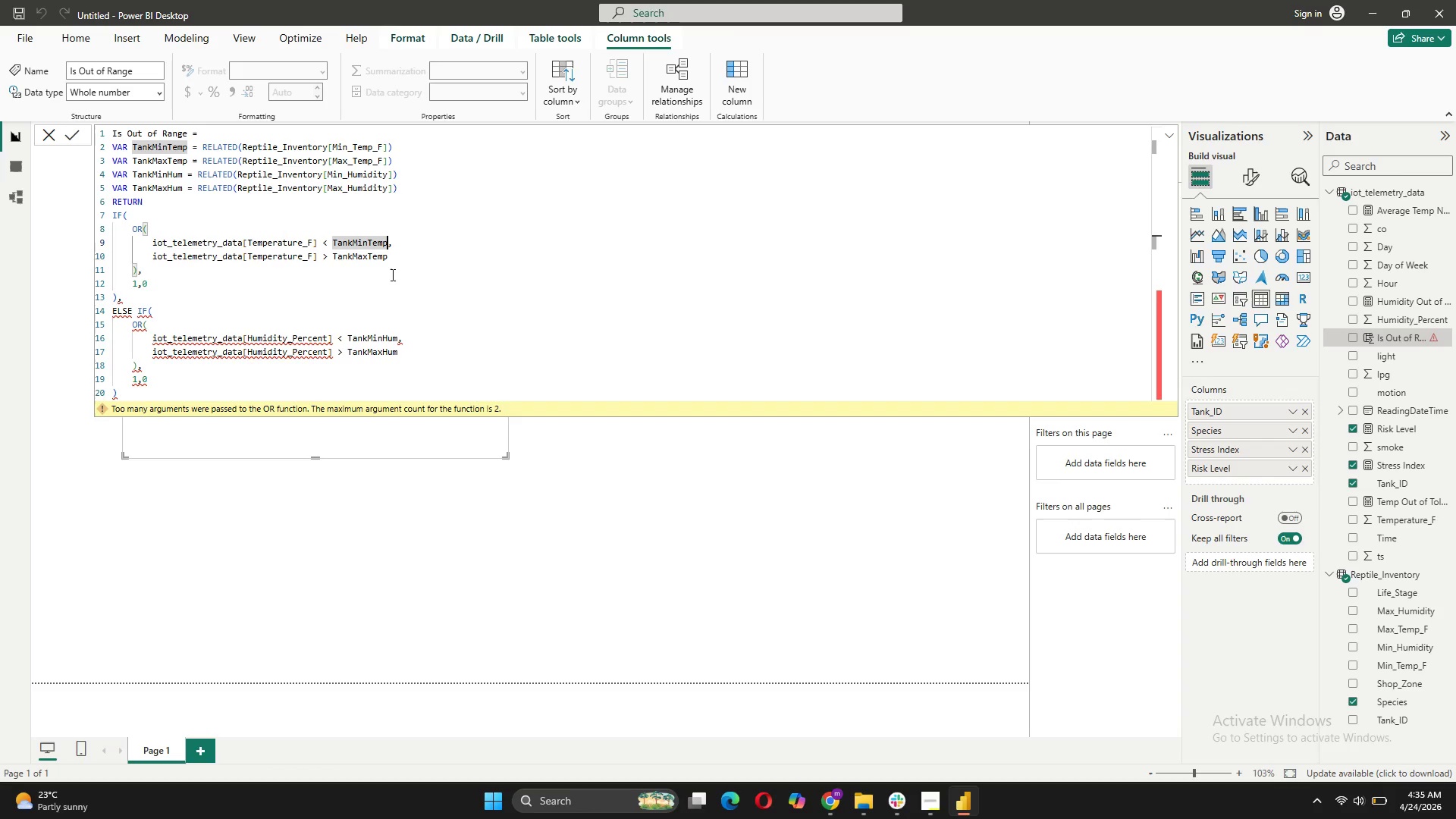 
key(Space)
 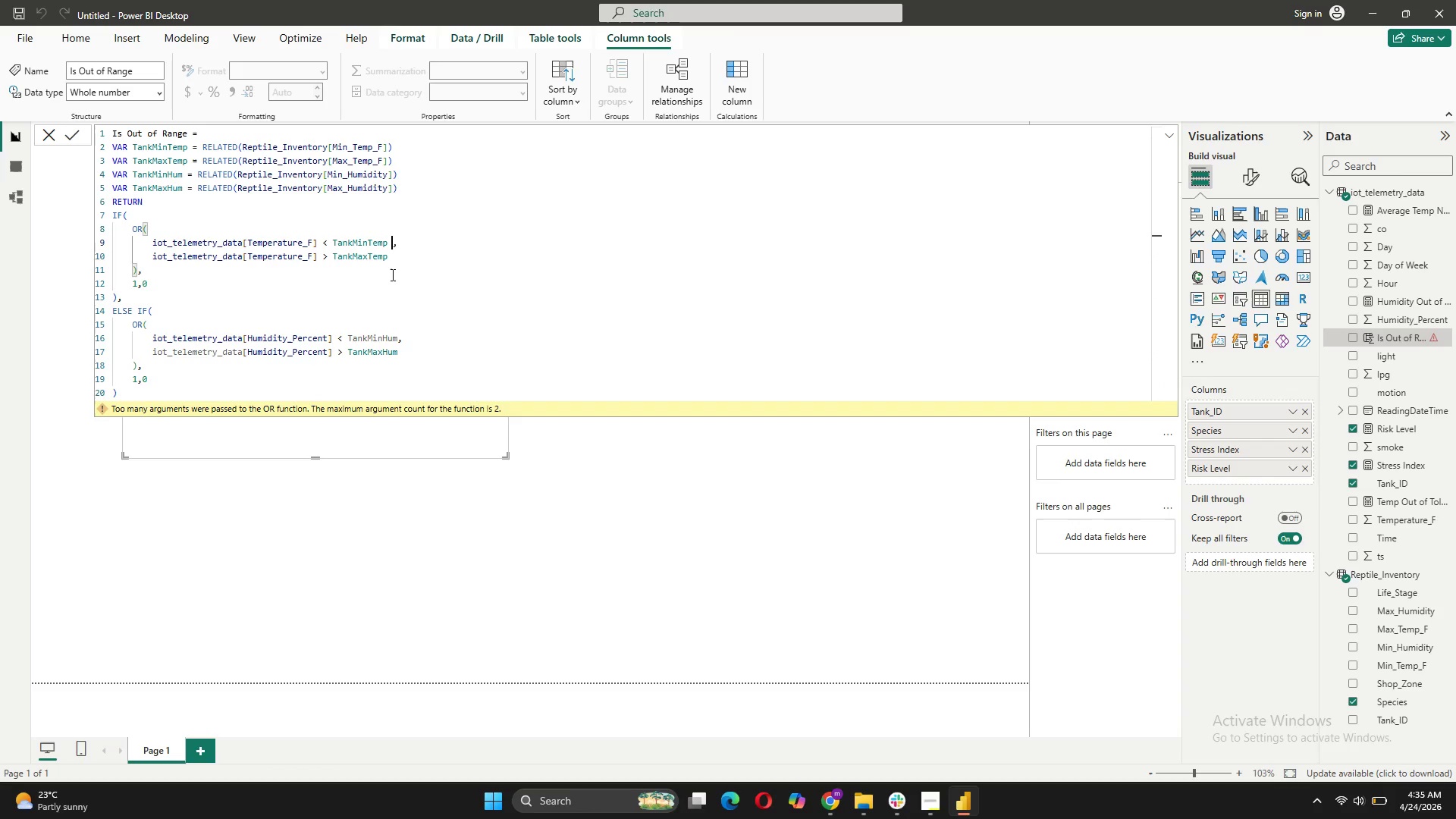 
key(Shift+Backslash)
 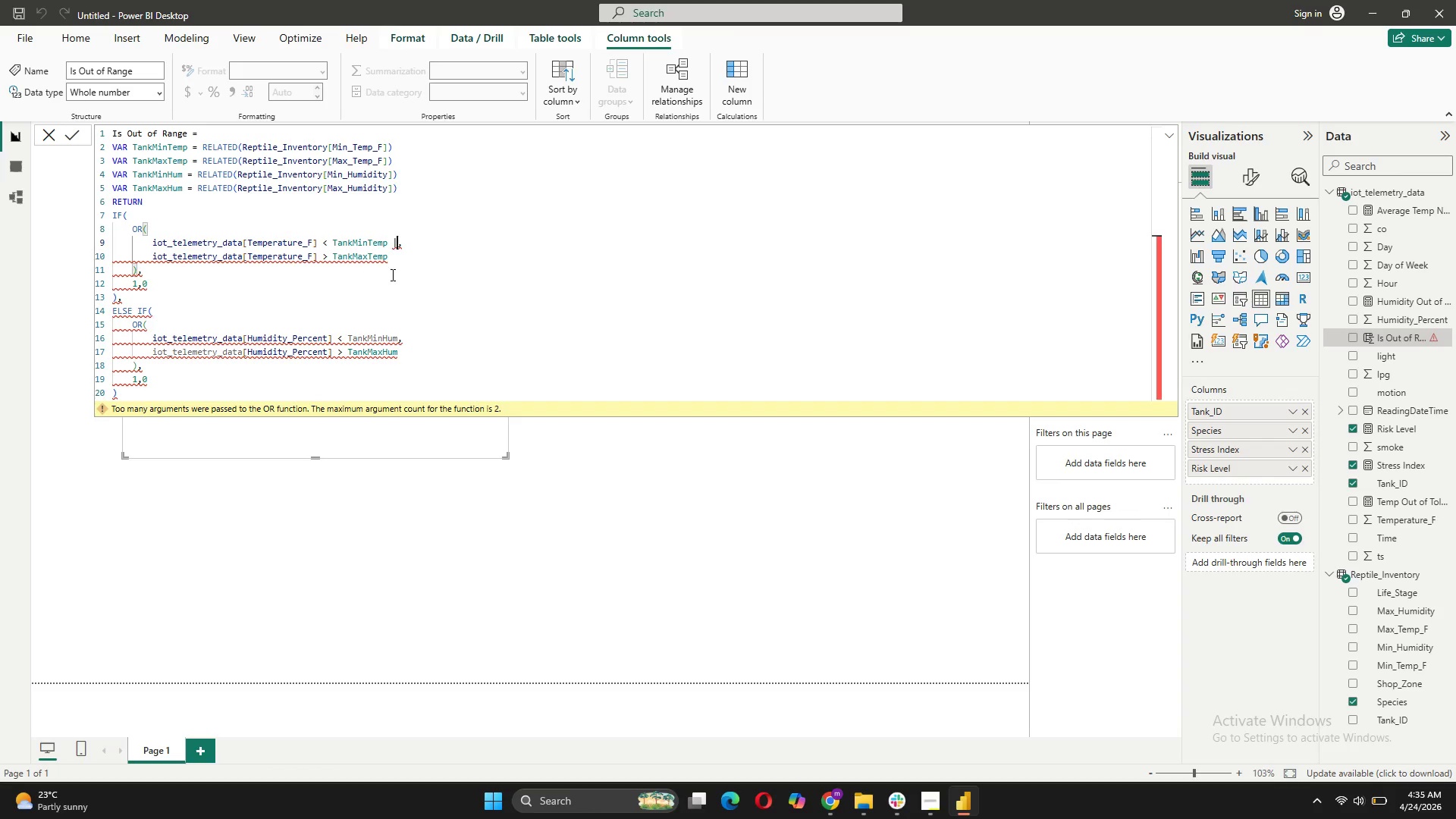 
key(Shift+Backslash)
 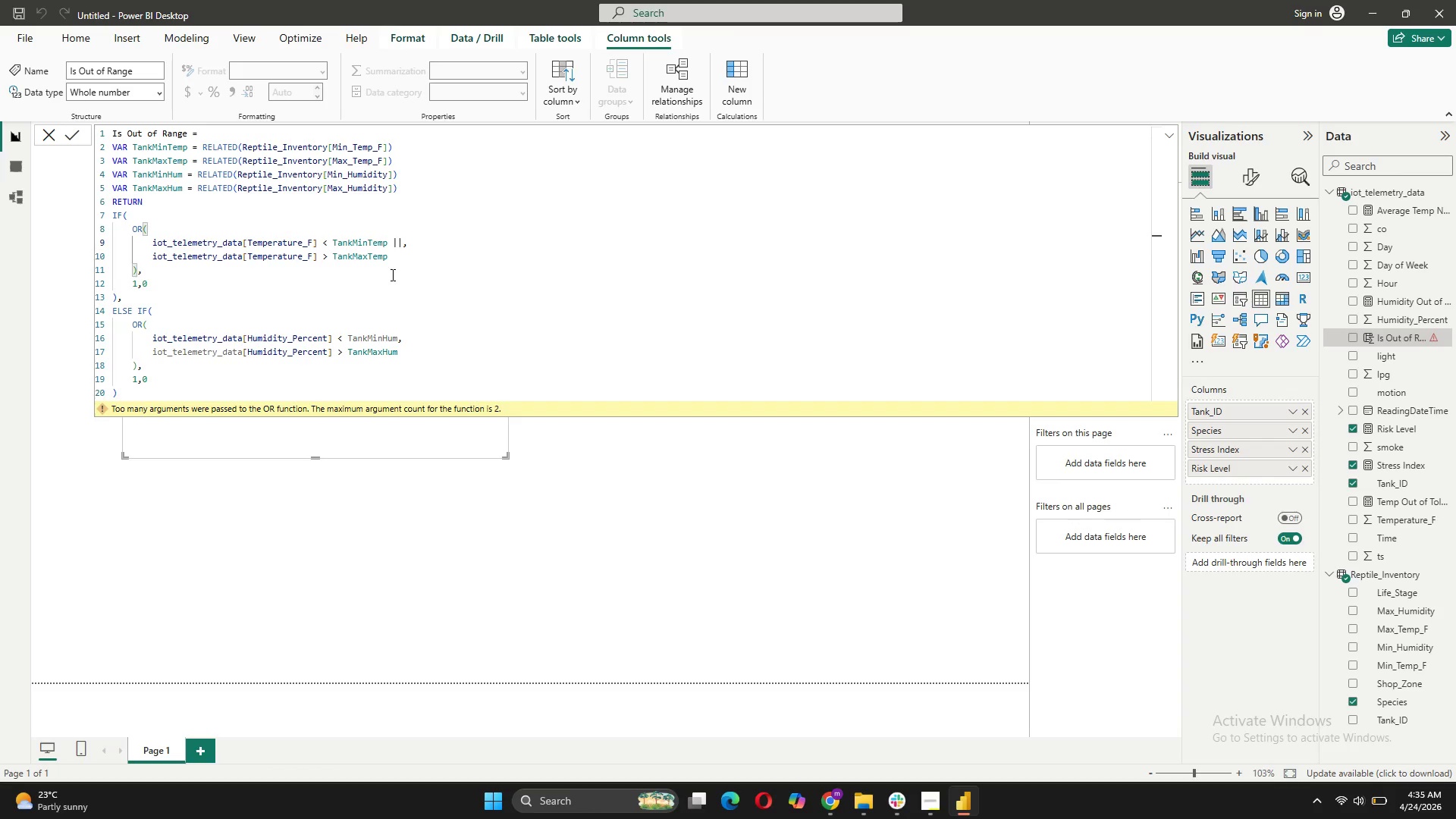 
key(Space)
 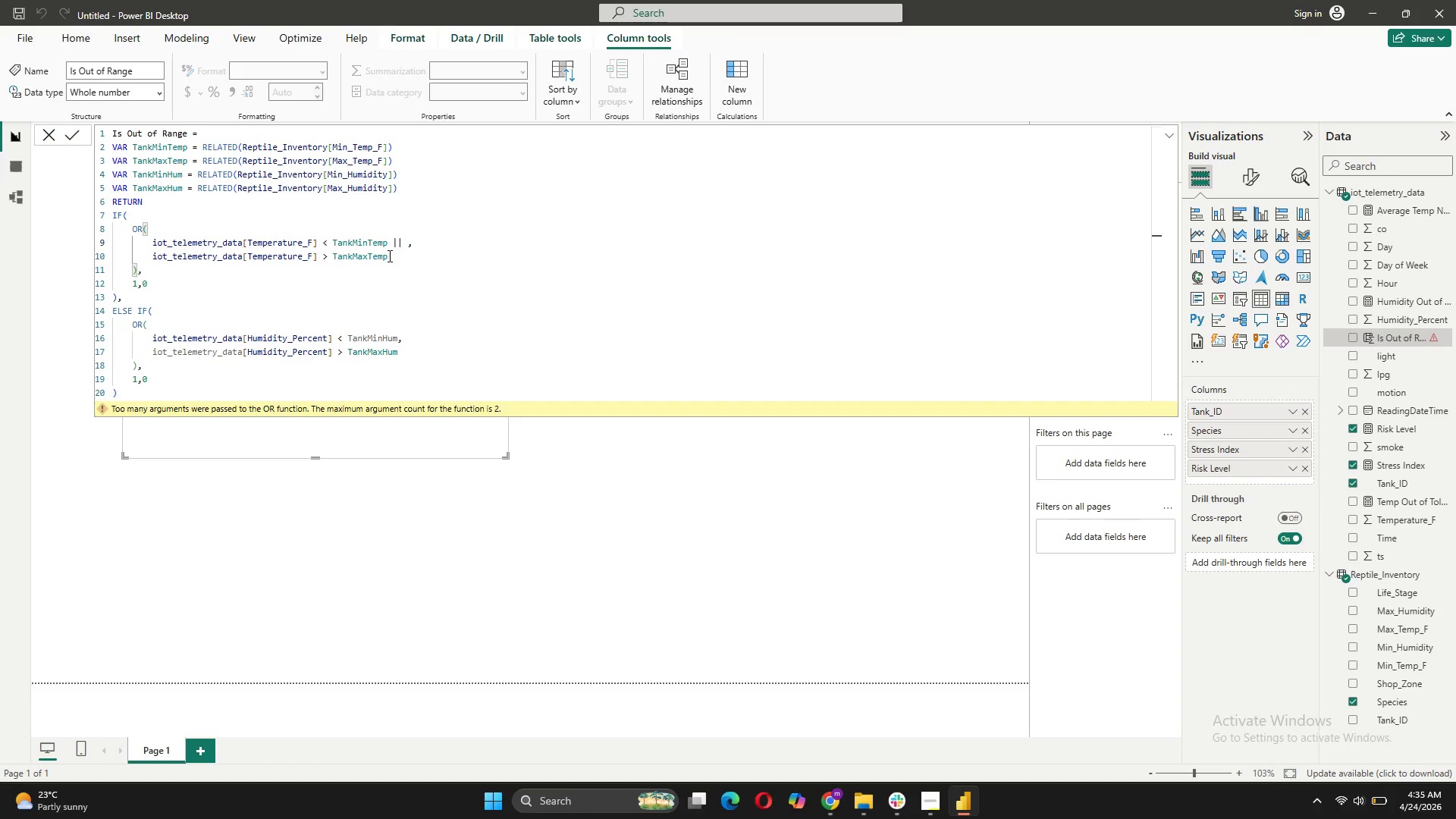 
left_click([151, 257])
 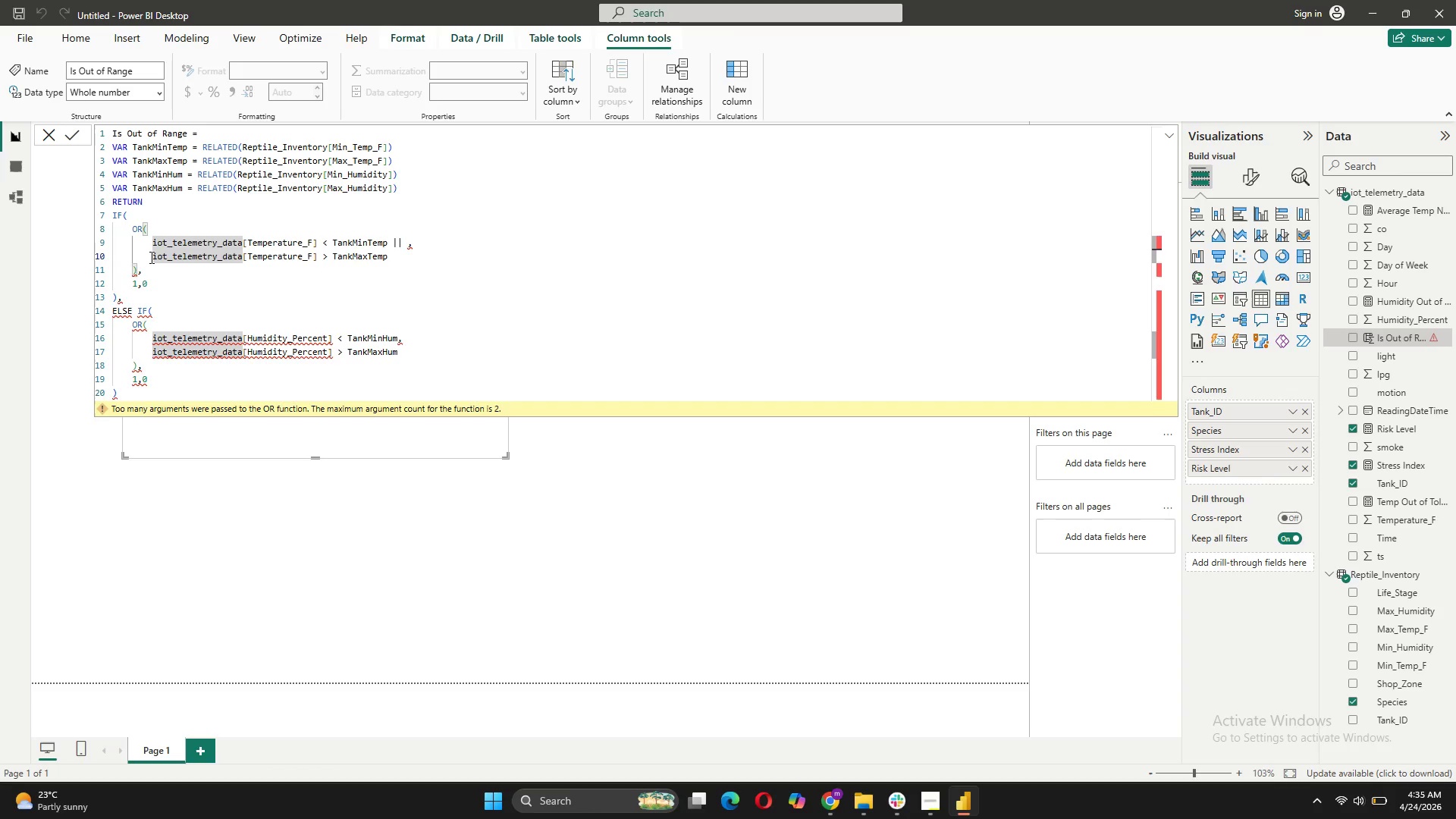 
key(Backspace)
 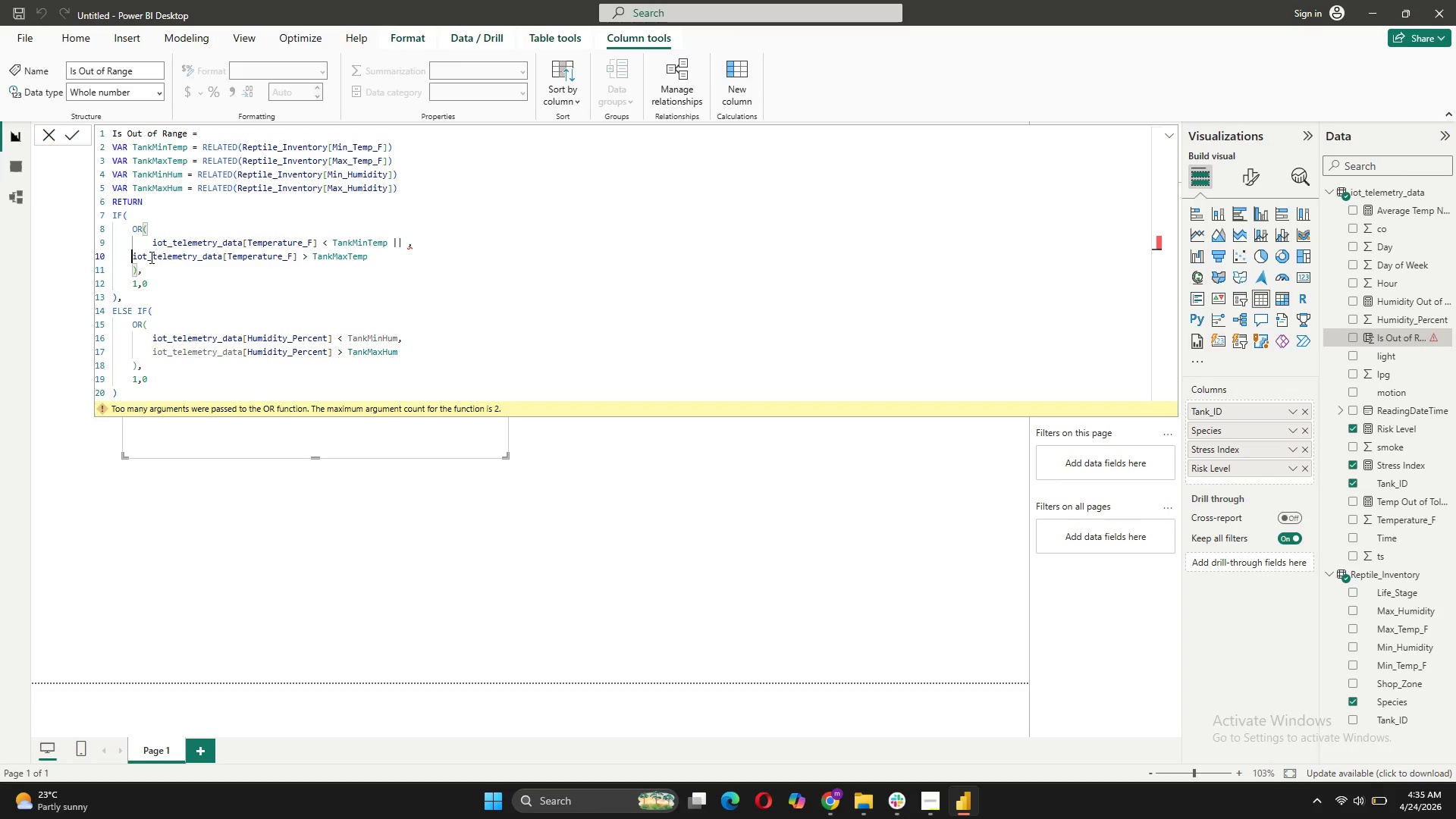 
key(Backspace)
 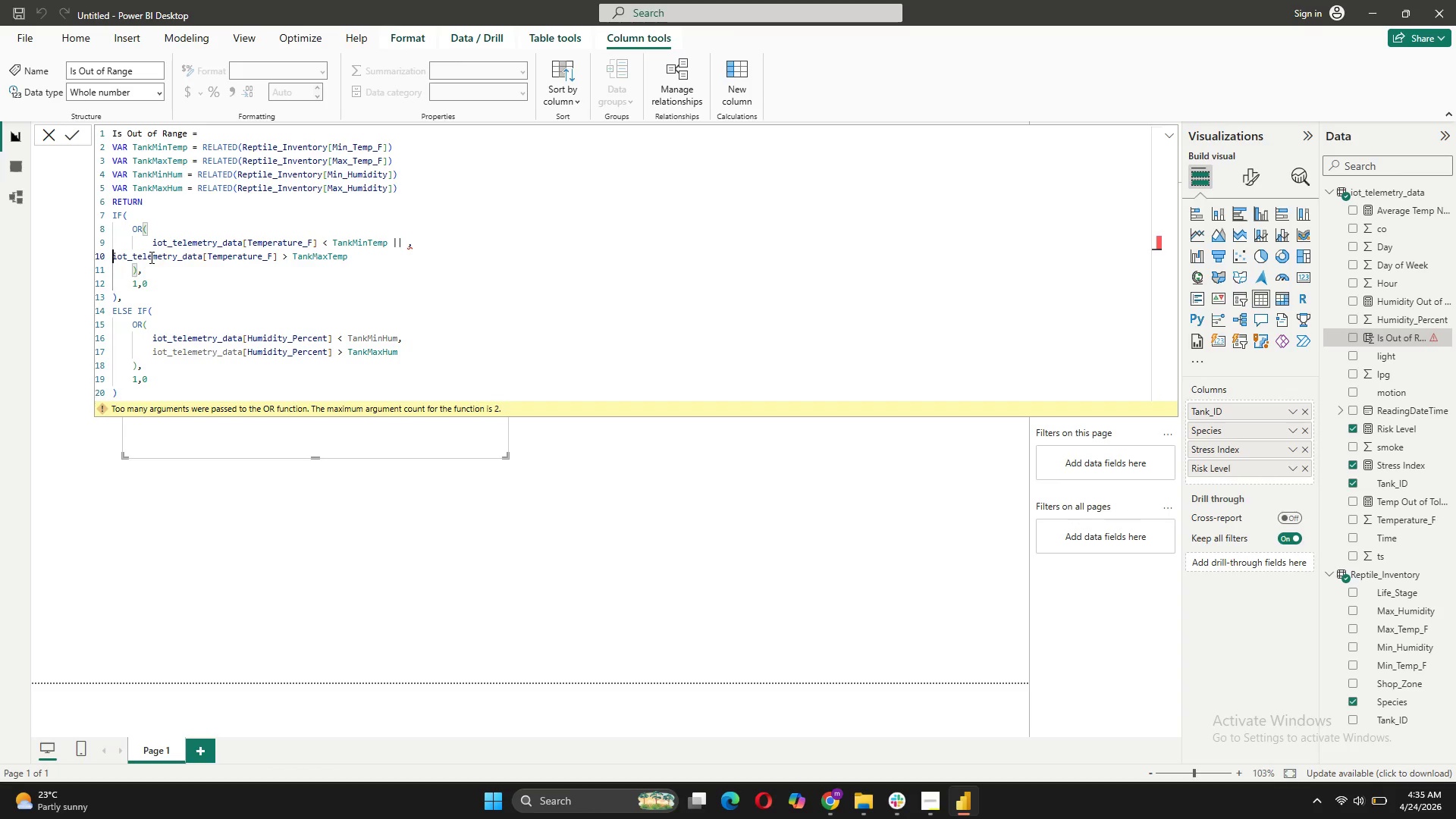 
key(Backspace)
 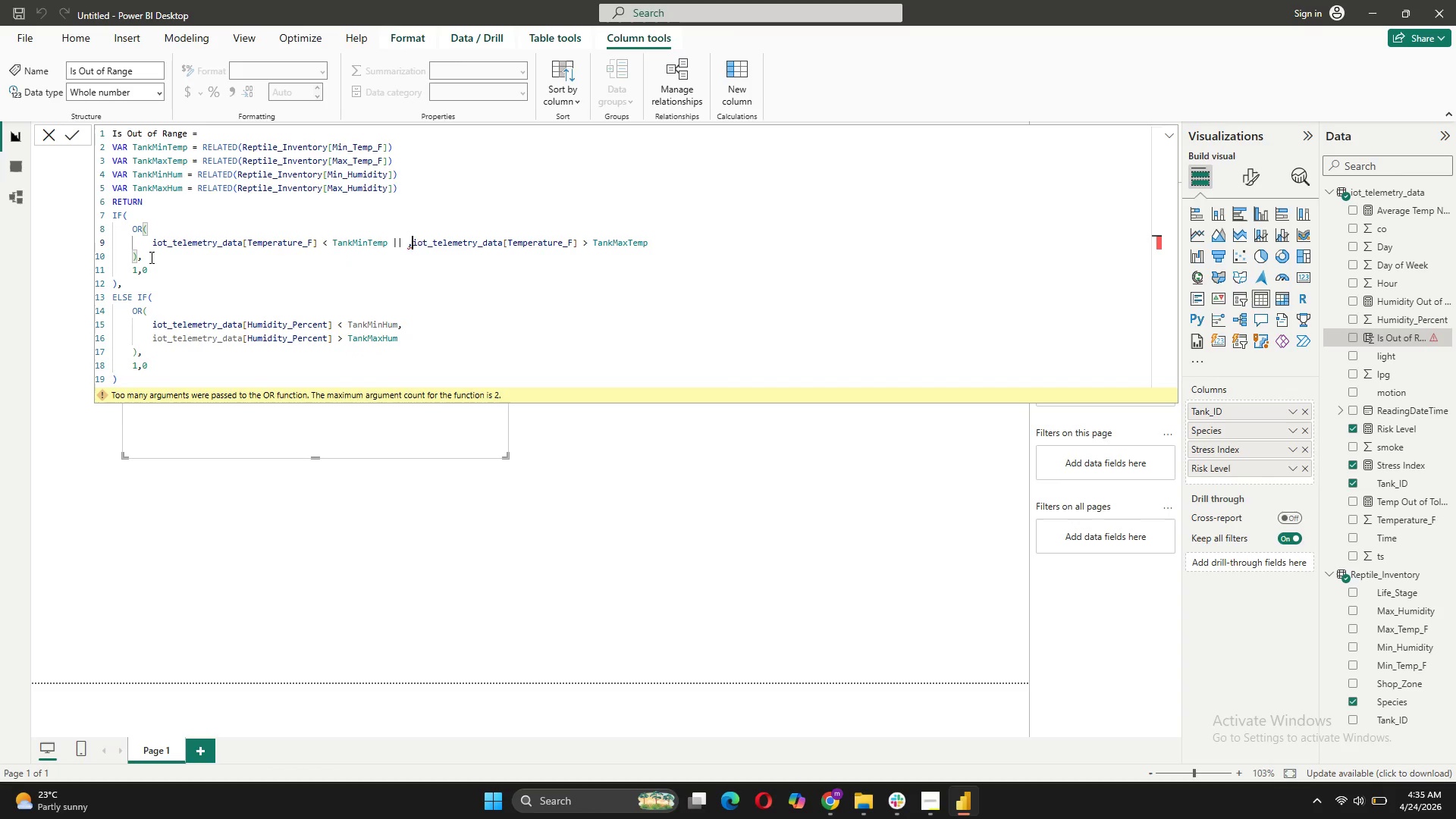 
key(Backspace)
 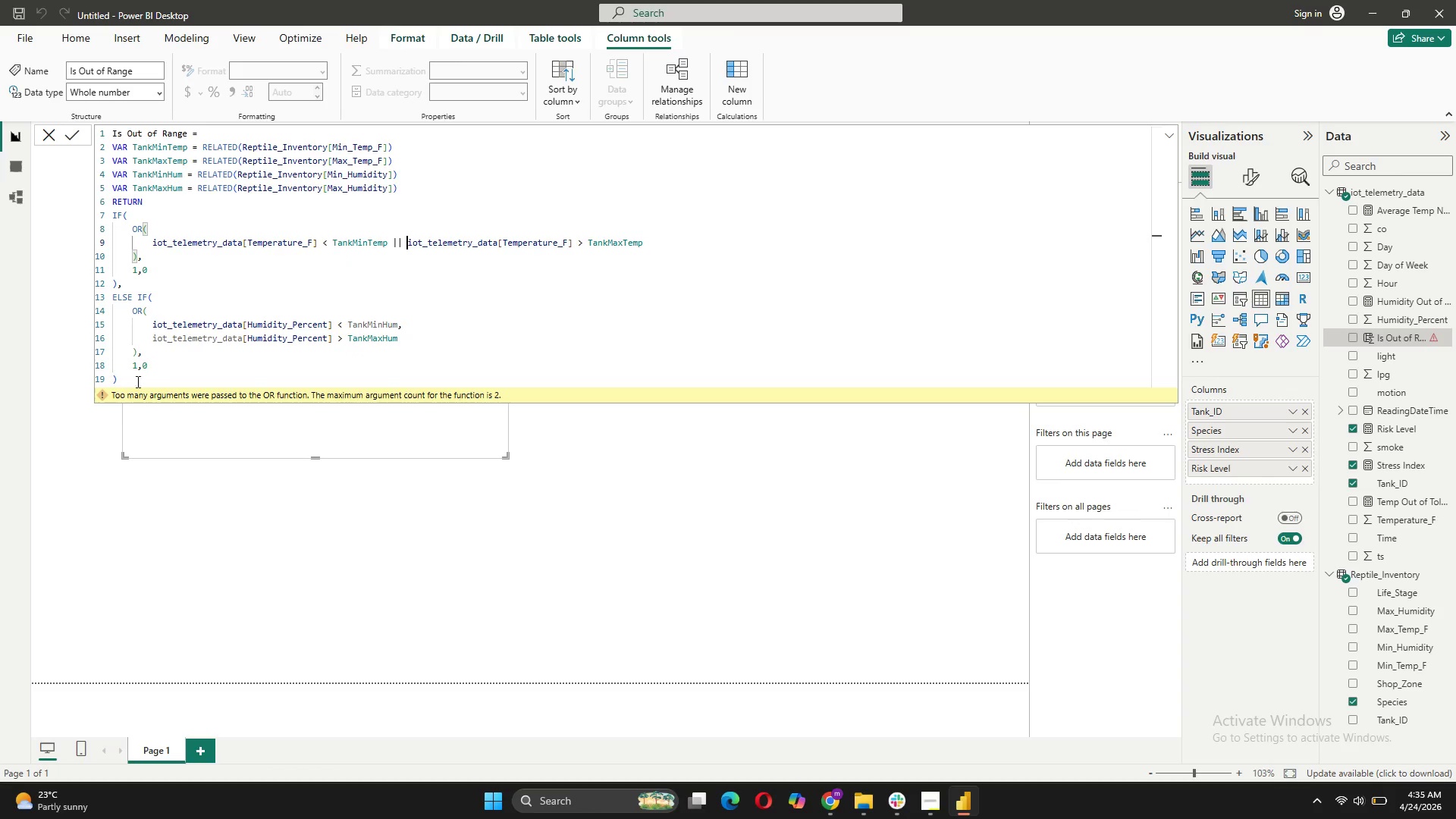 
left_click_drag(start_coordinate=[401, 334], to_coordinate=[152, 330])
 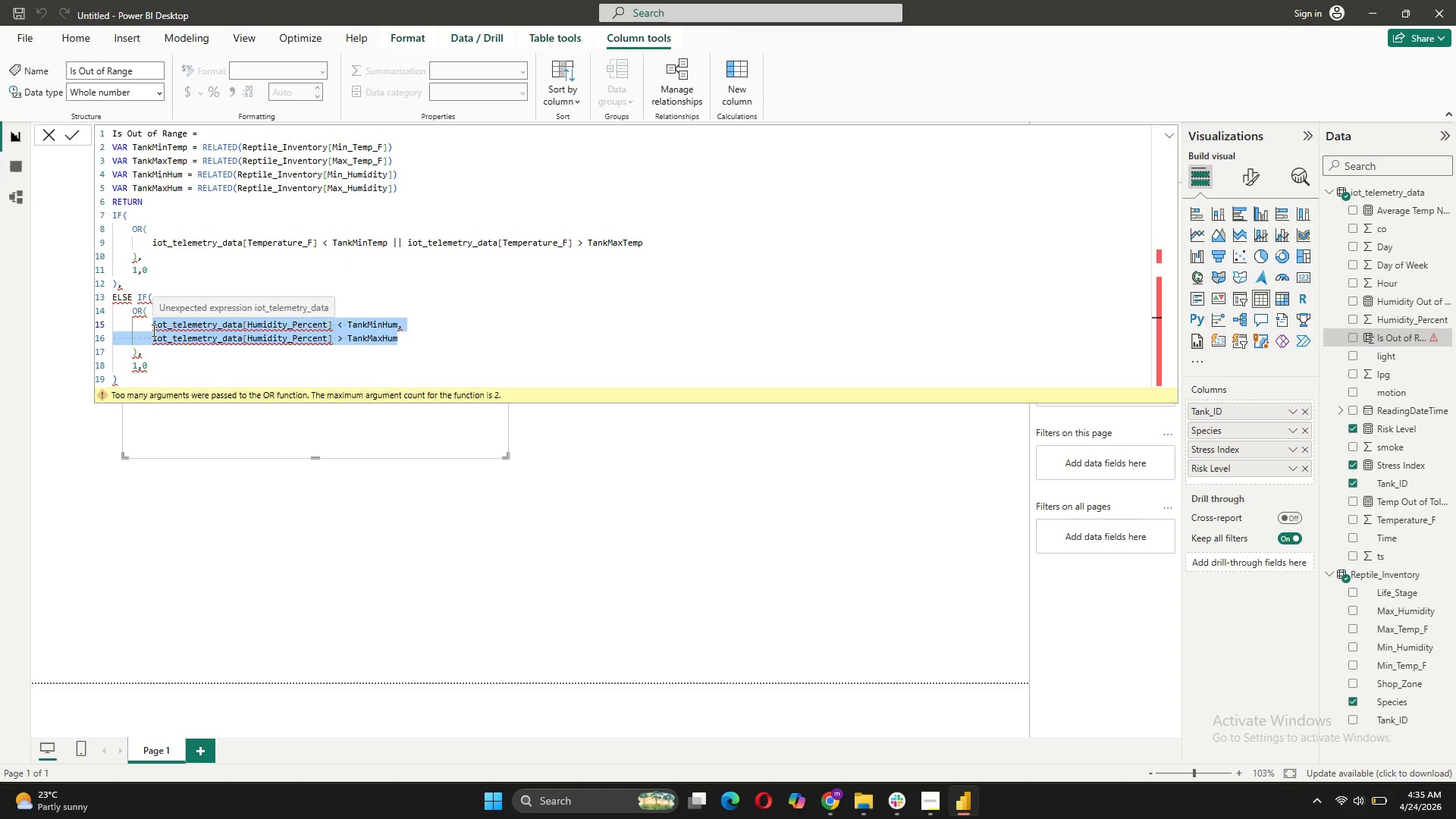 
key(Control+C)
 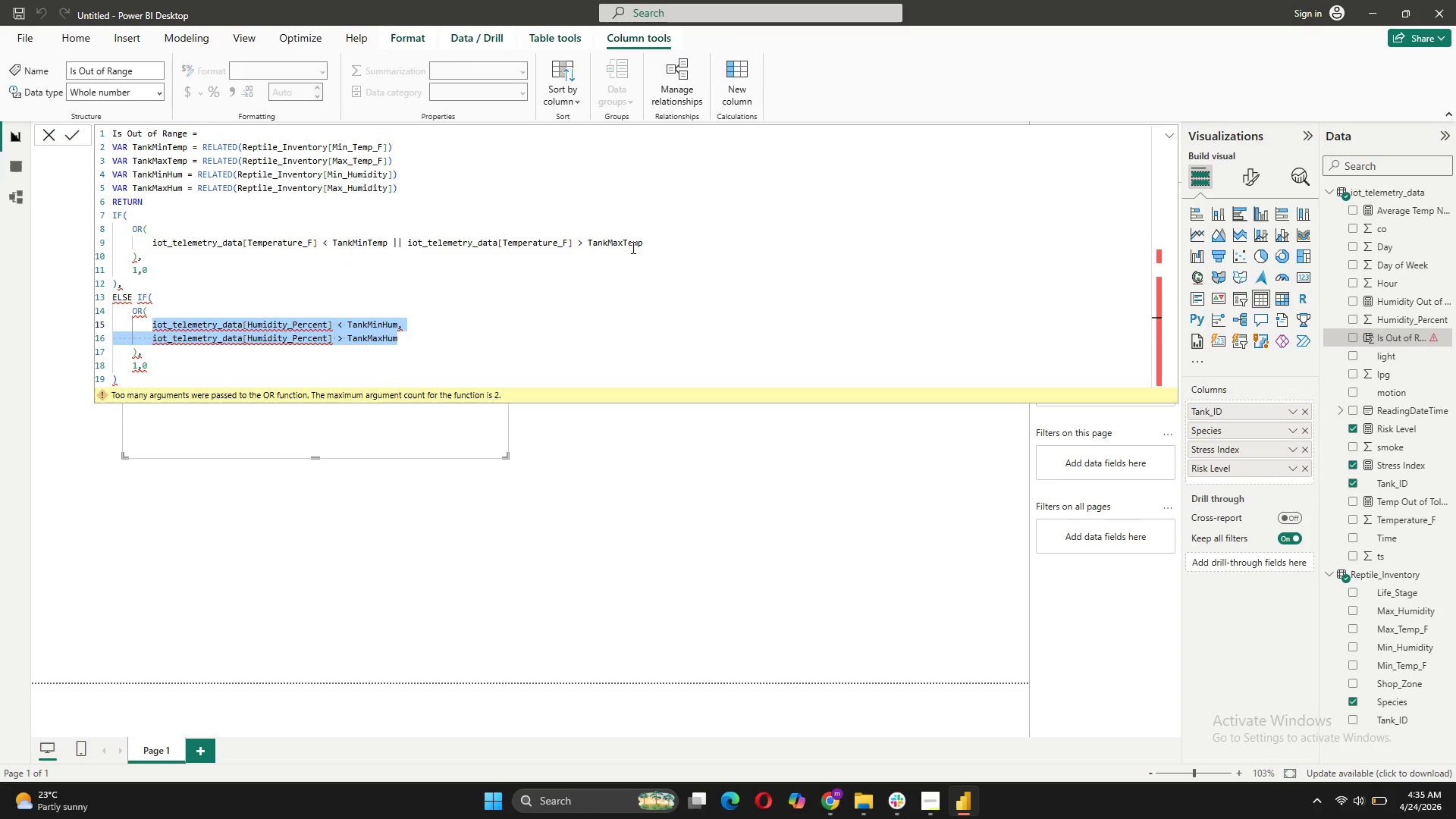 
left_click([642, 242])
 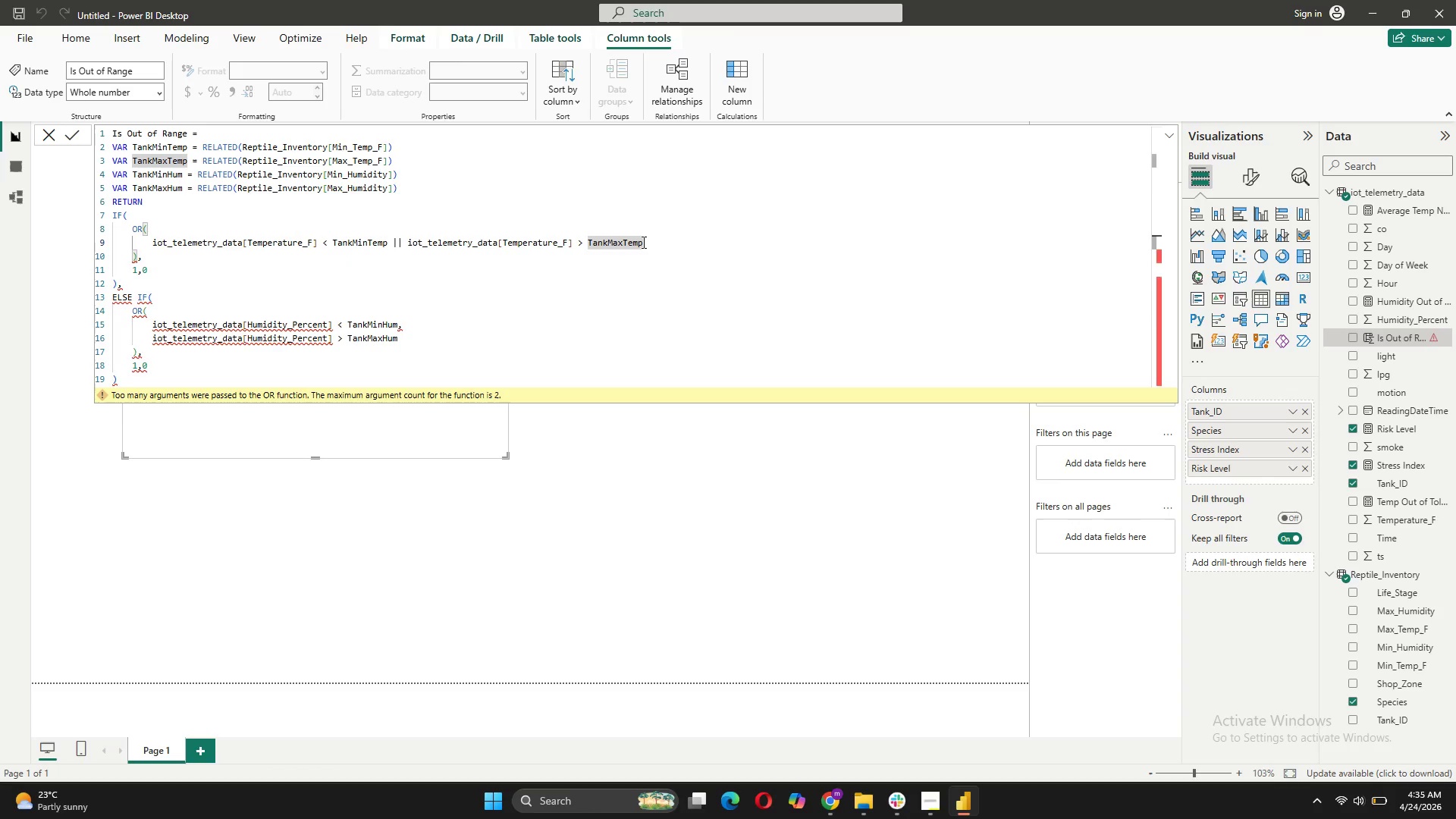 
key(Comma)
 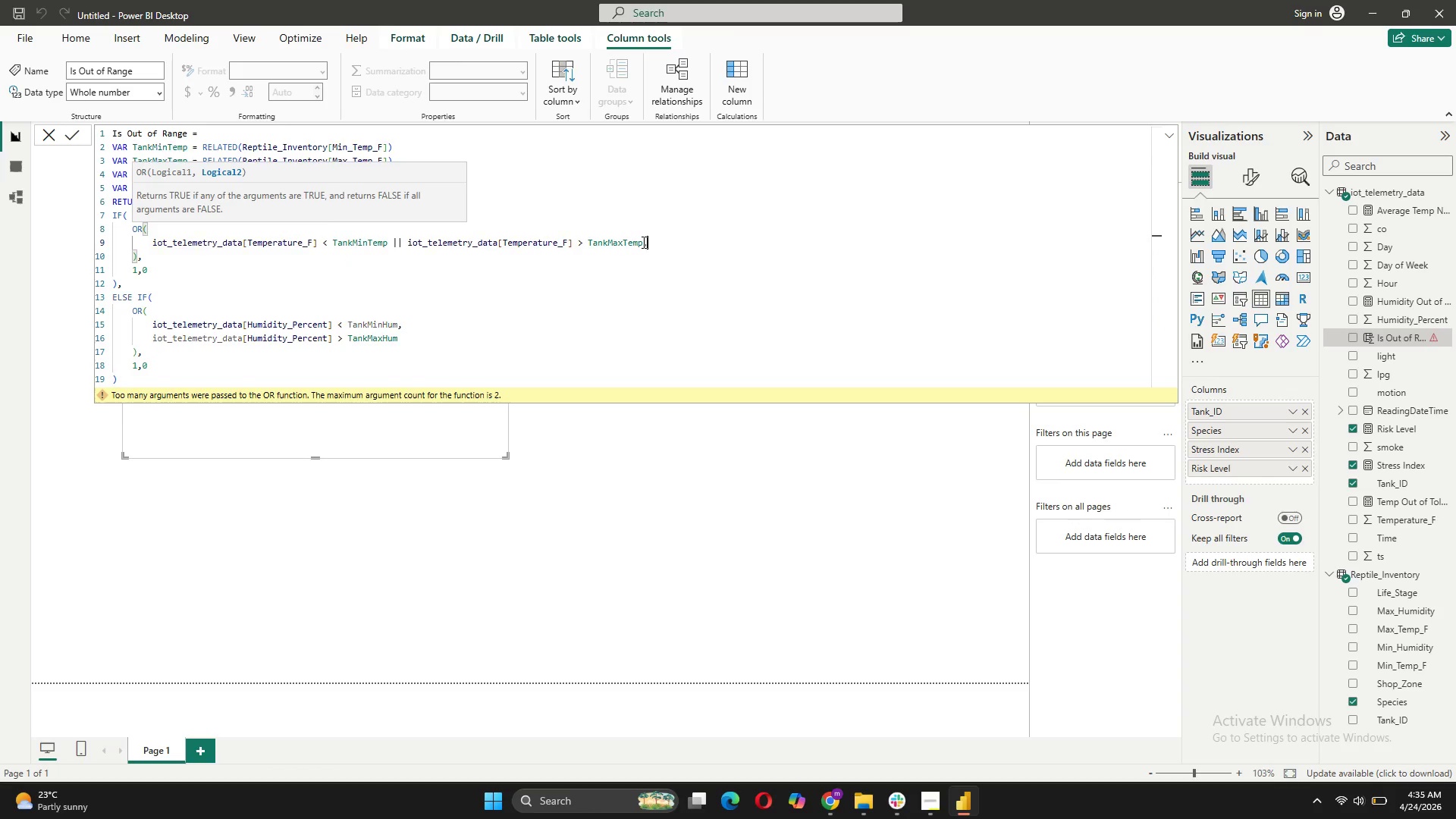 
key(Shift+ShiftRight)
 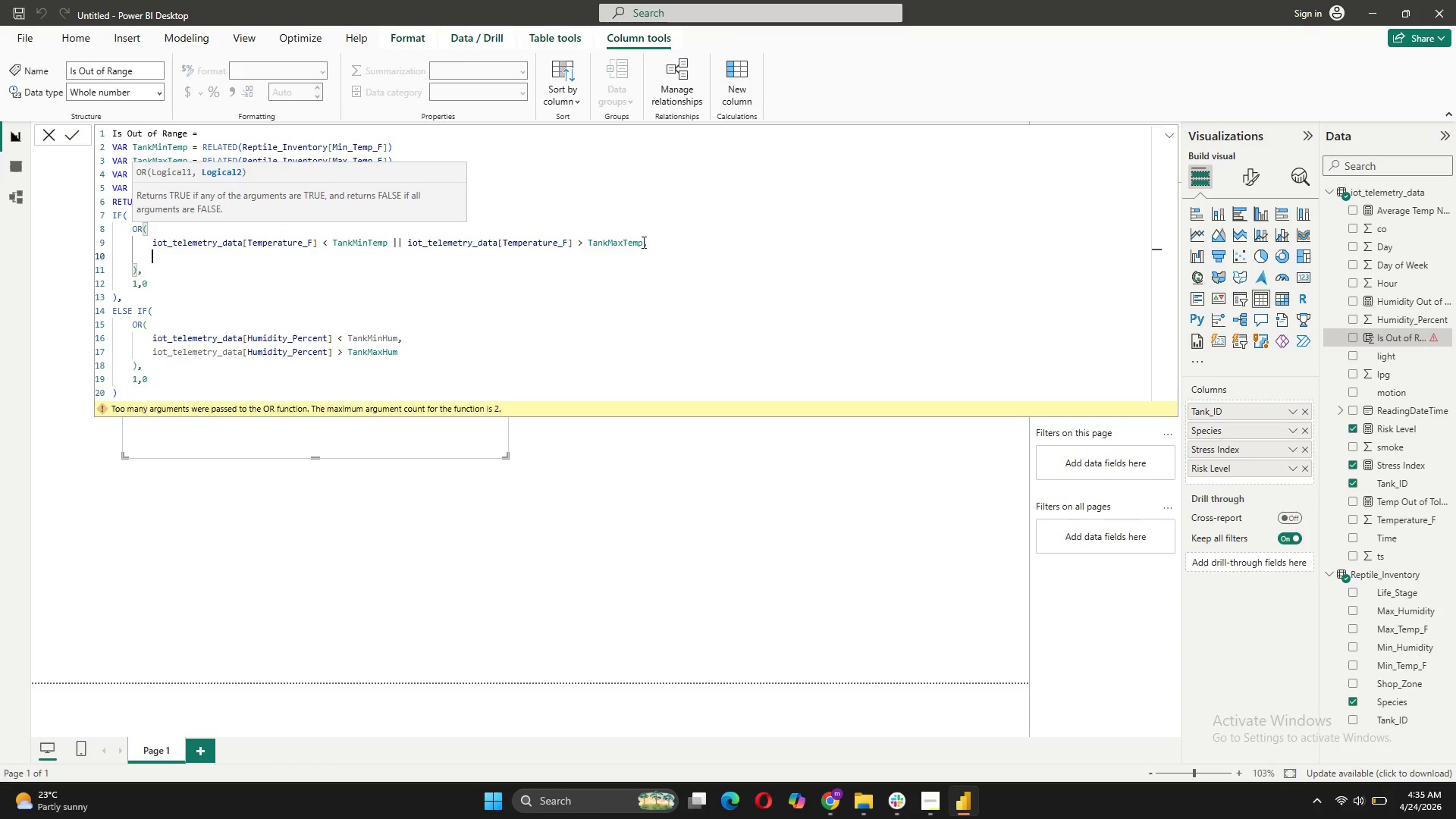 
key(Shift+Enter)
 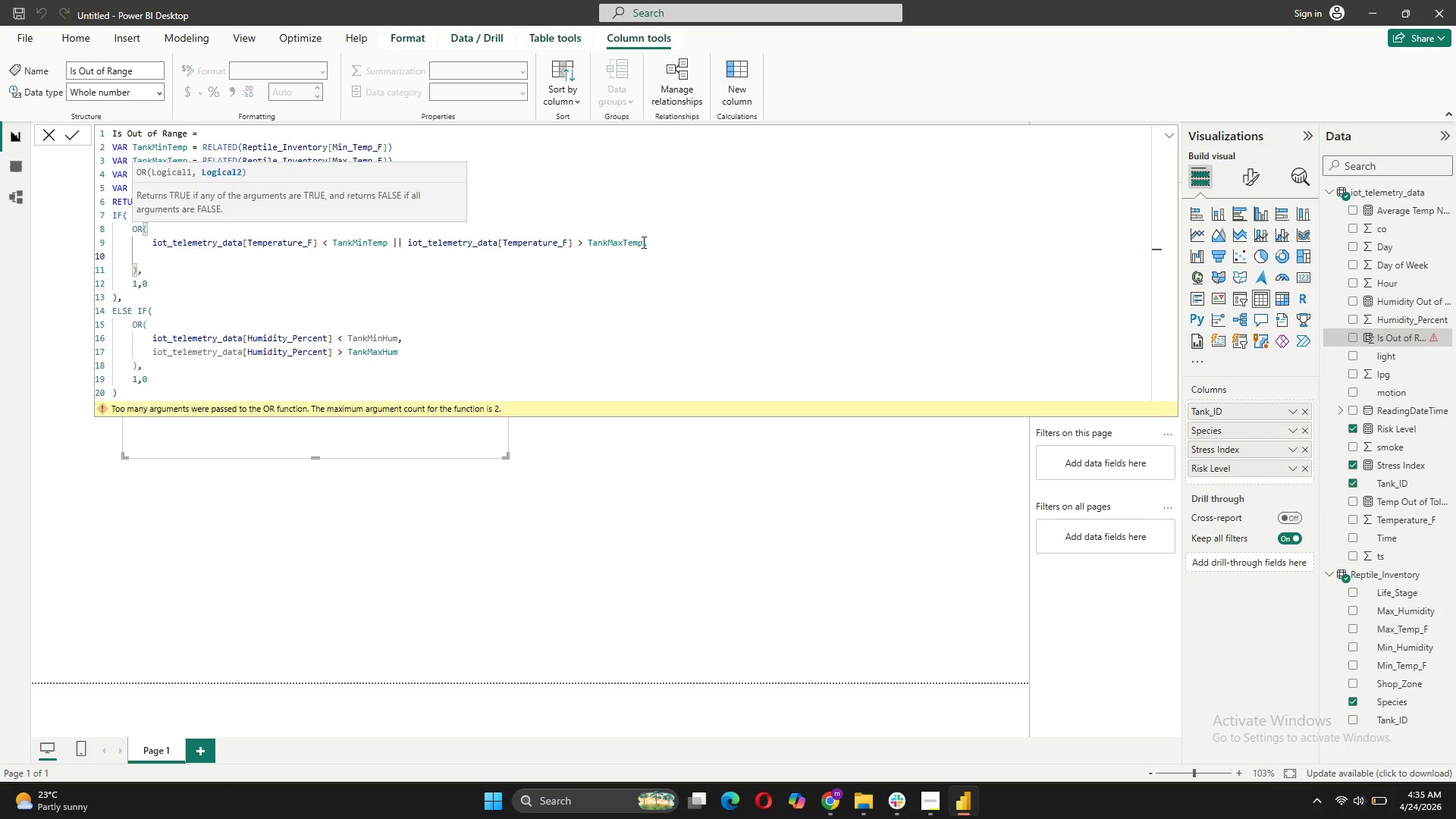 
key(Control+V)
 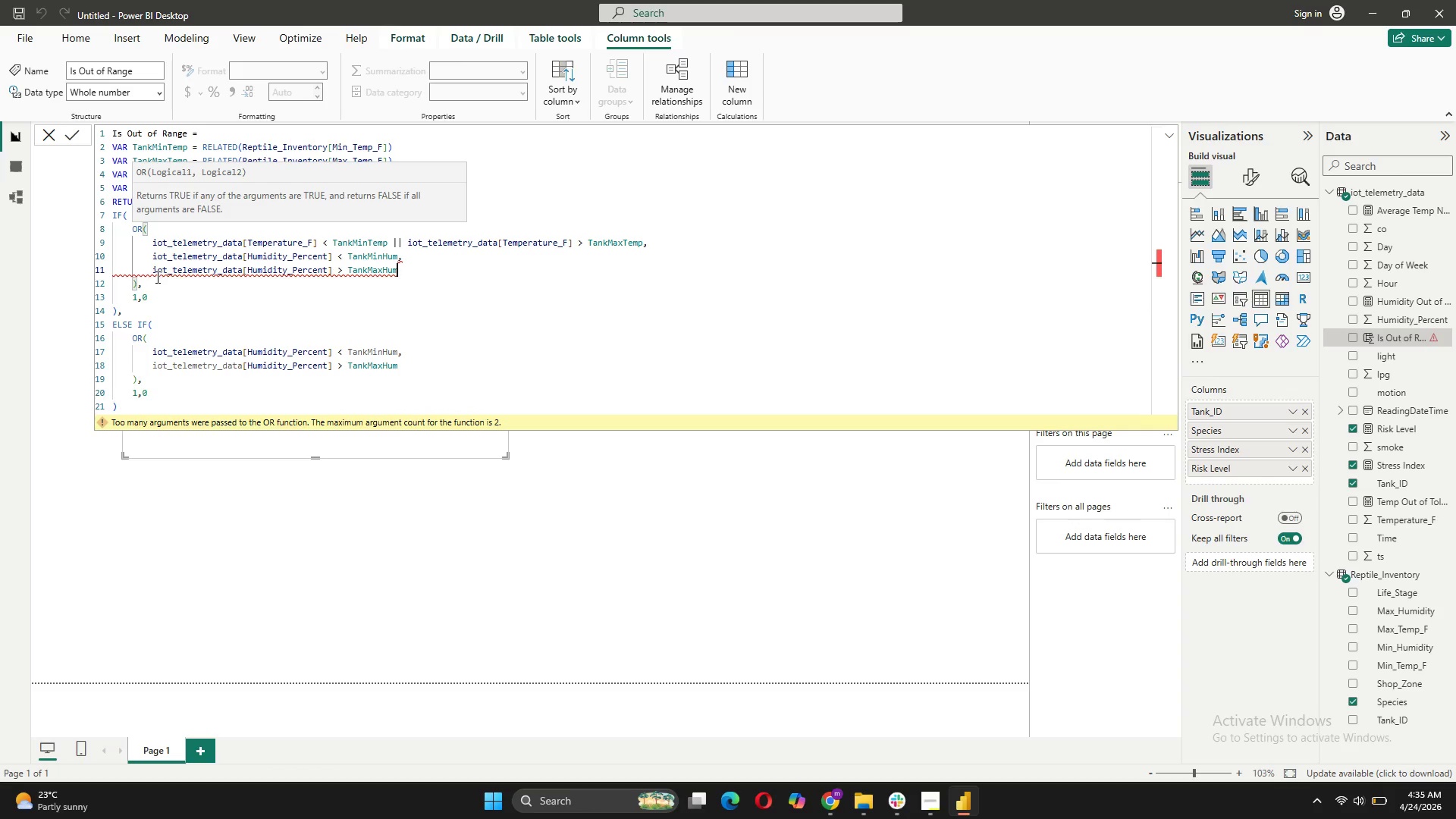 
left_click([149, 276])
 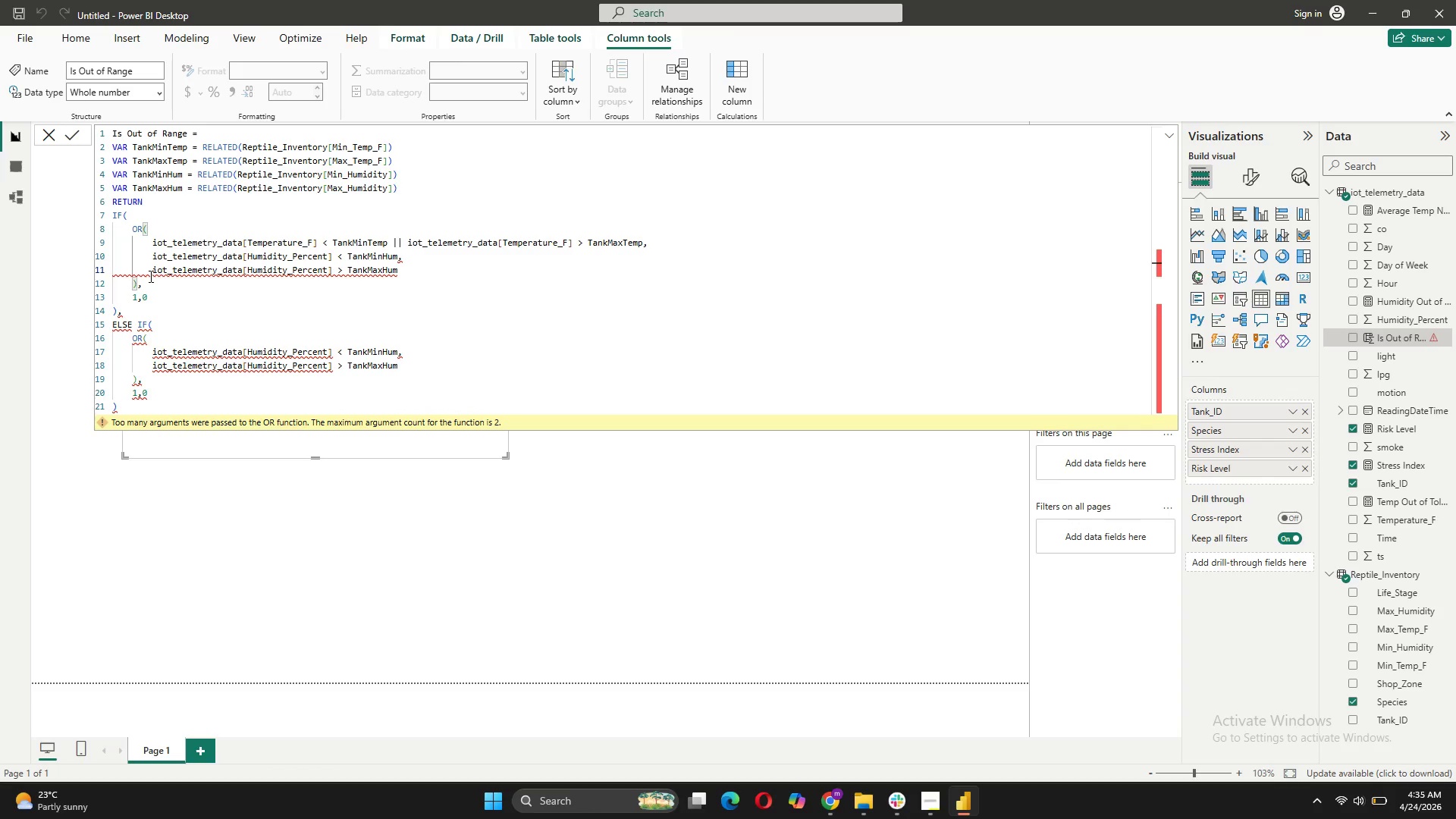 
key(ArrowRight)
 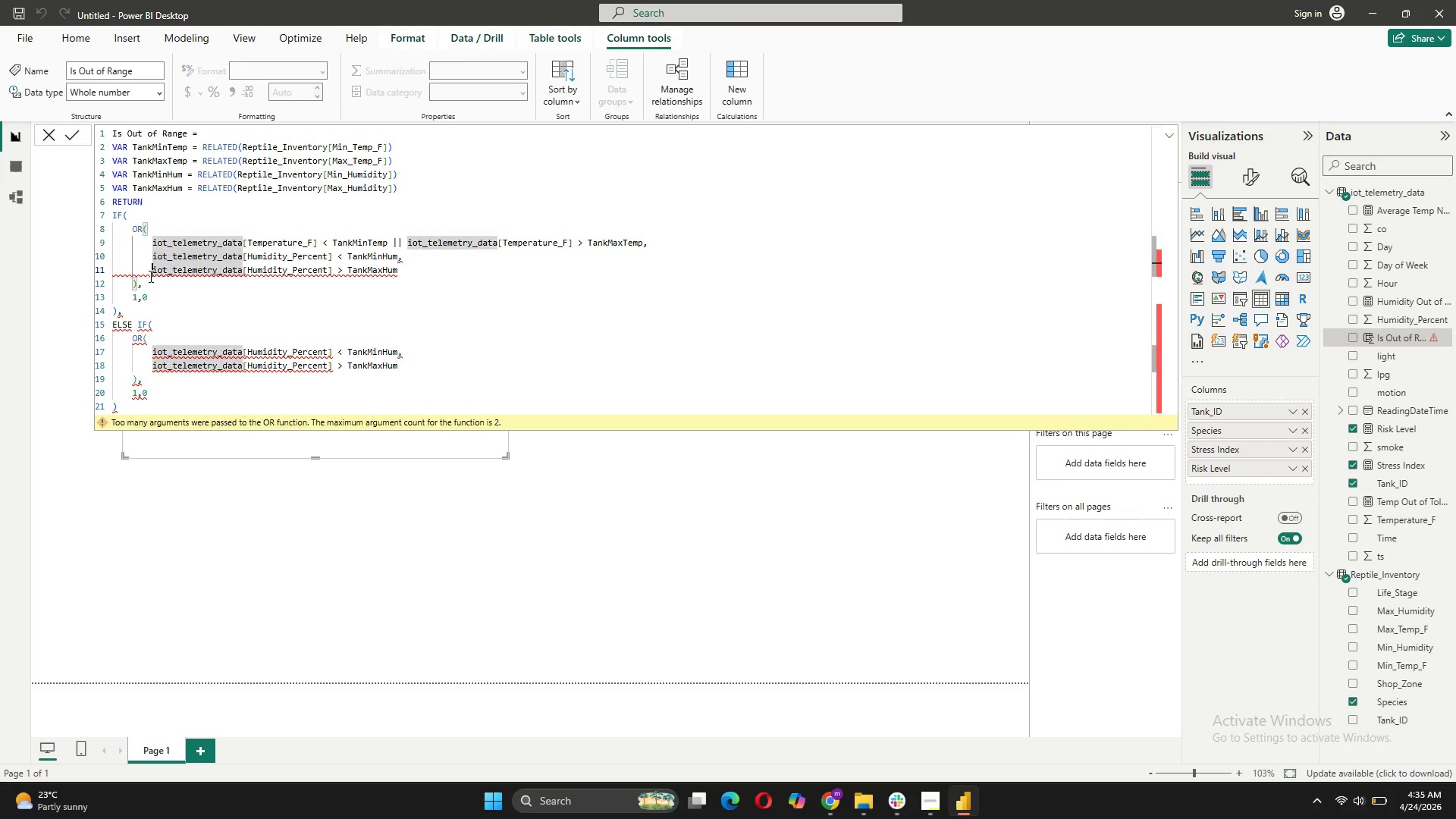 
key(Backspace)
 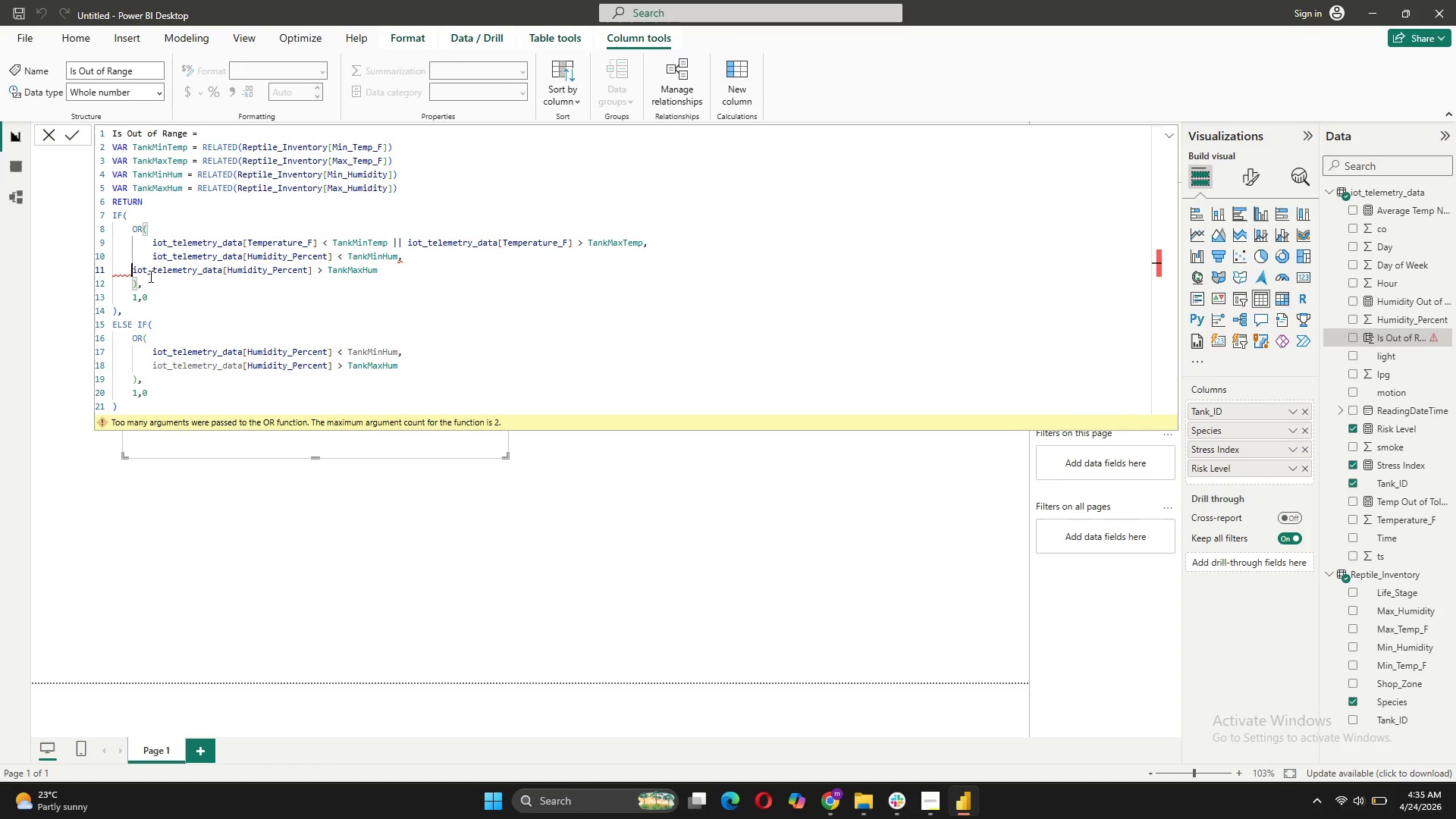 
key(Backspace)
 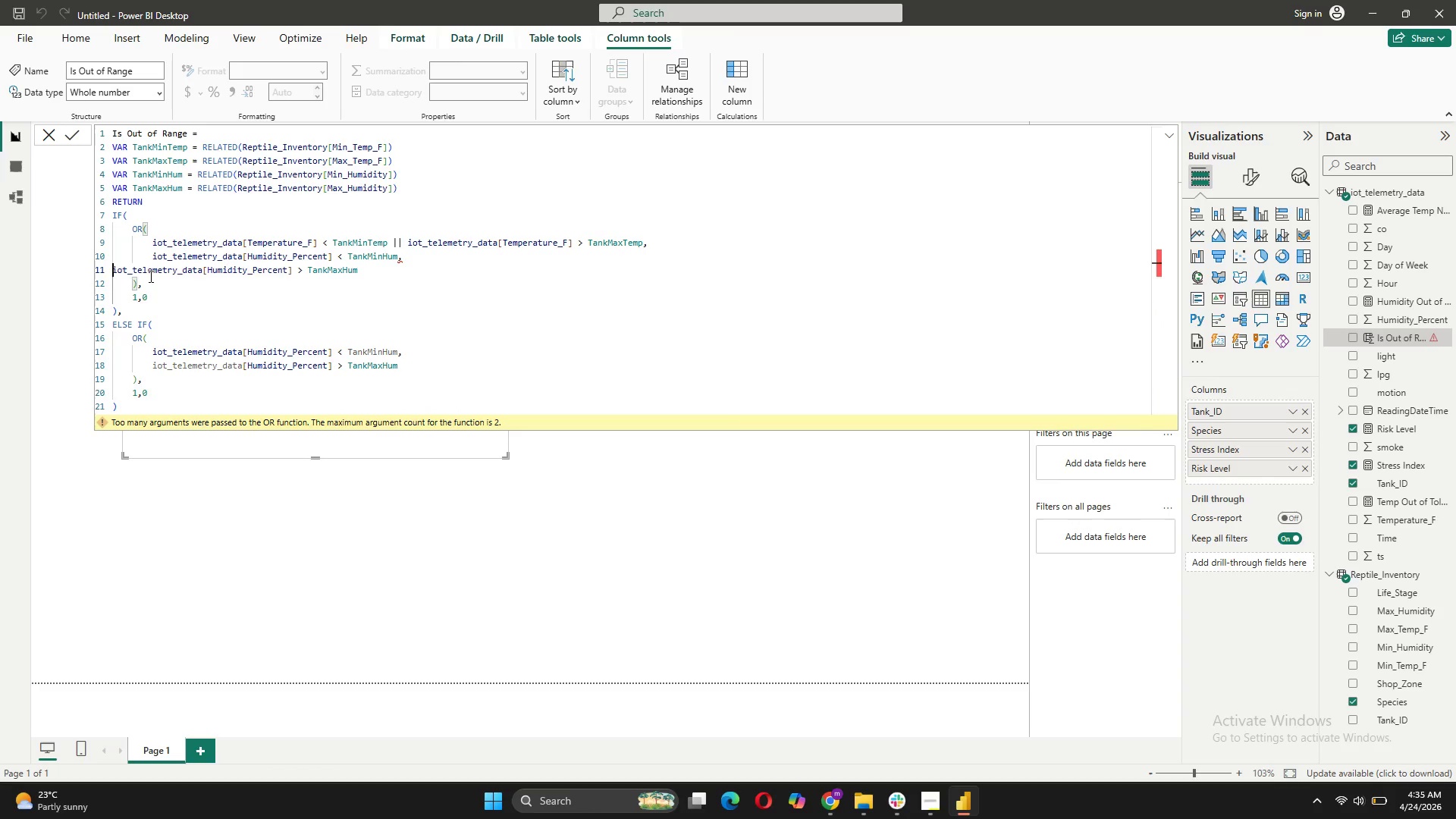 
key(Backspace)
 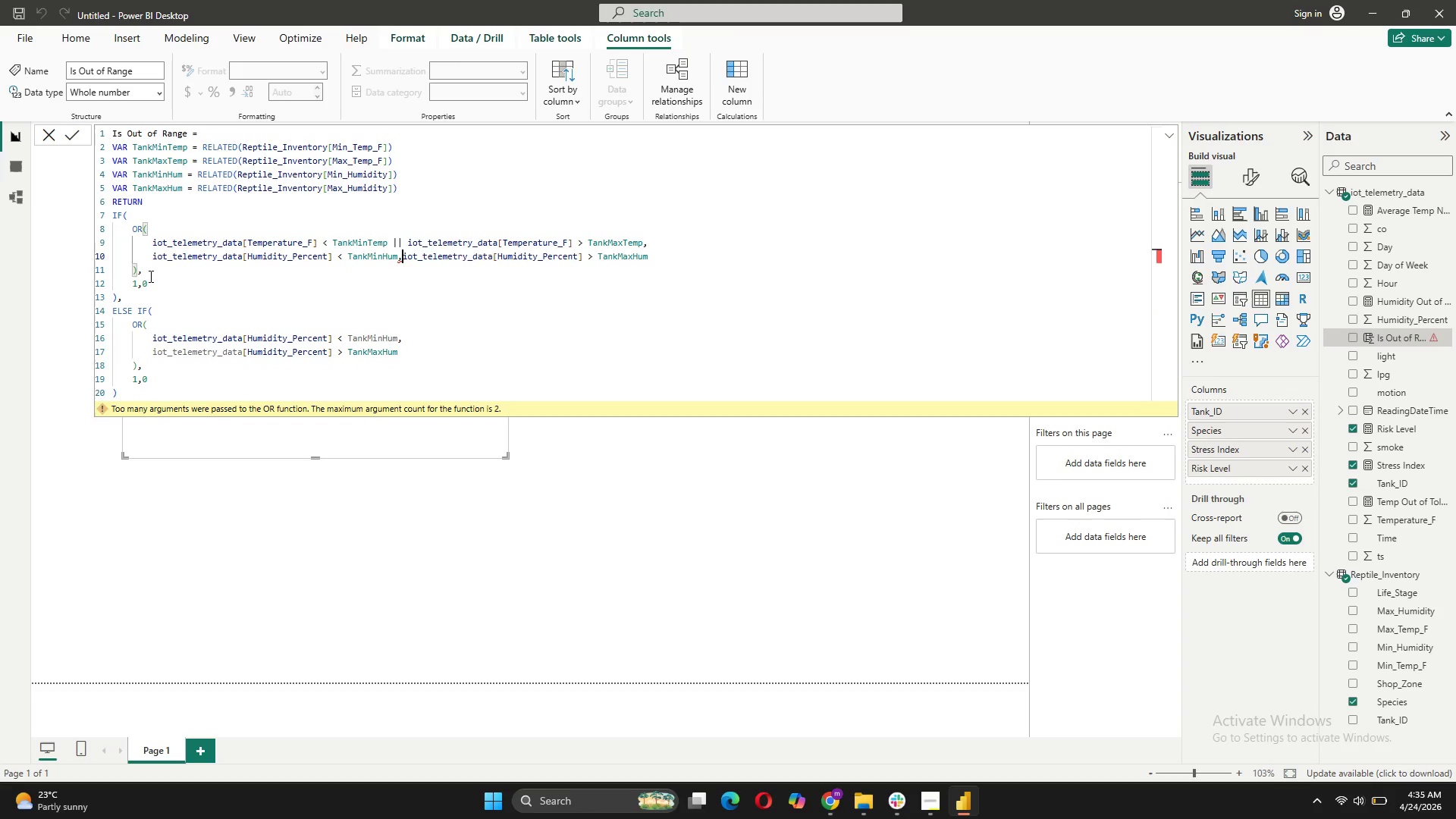 
key(Backspace)
 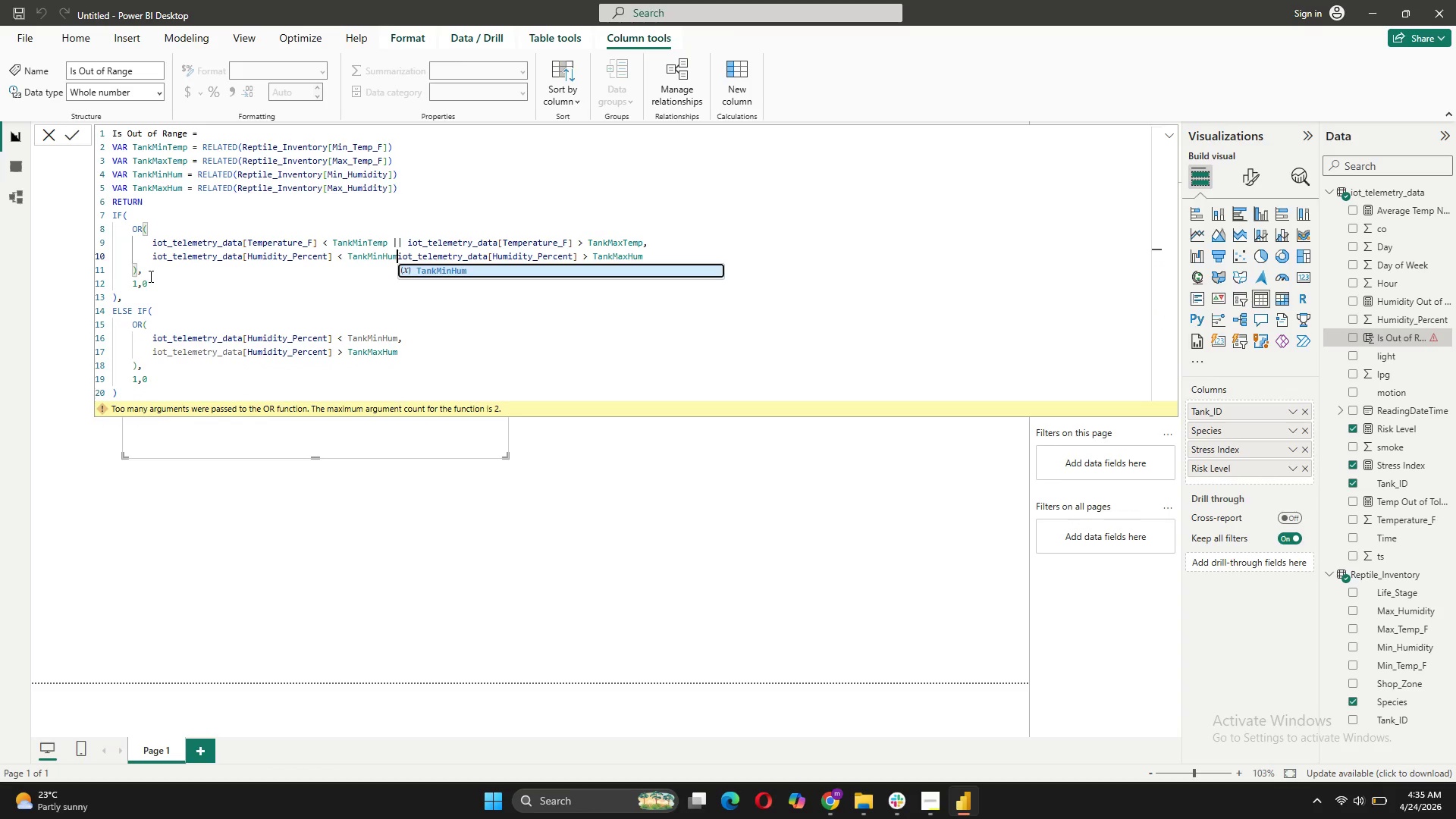 
key(Shift+Backslash)
 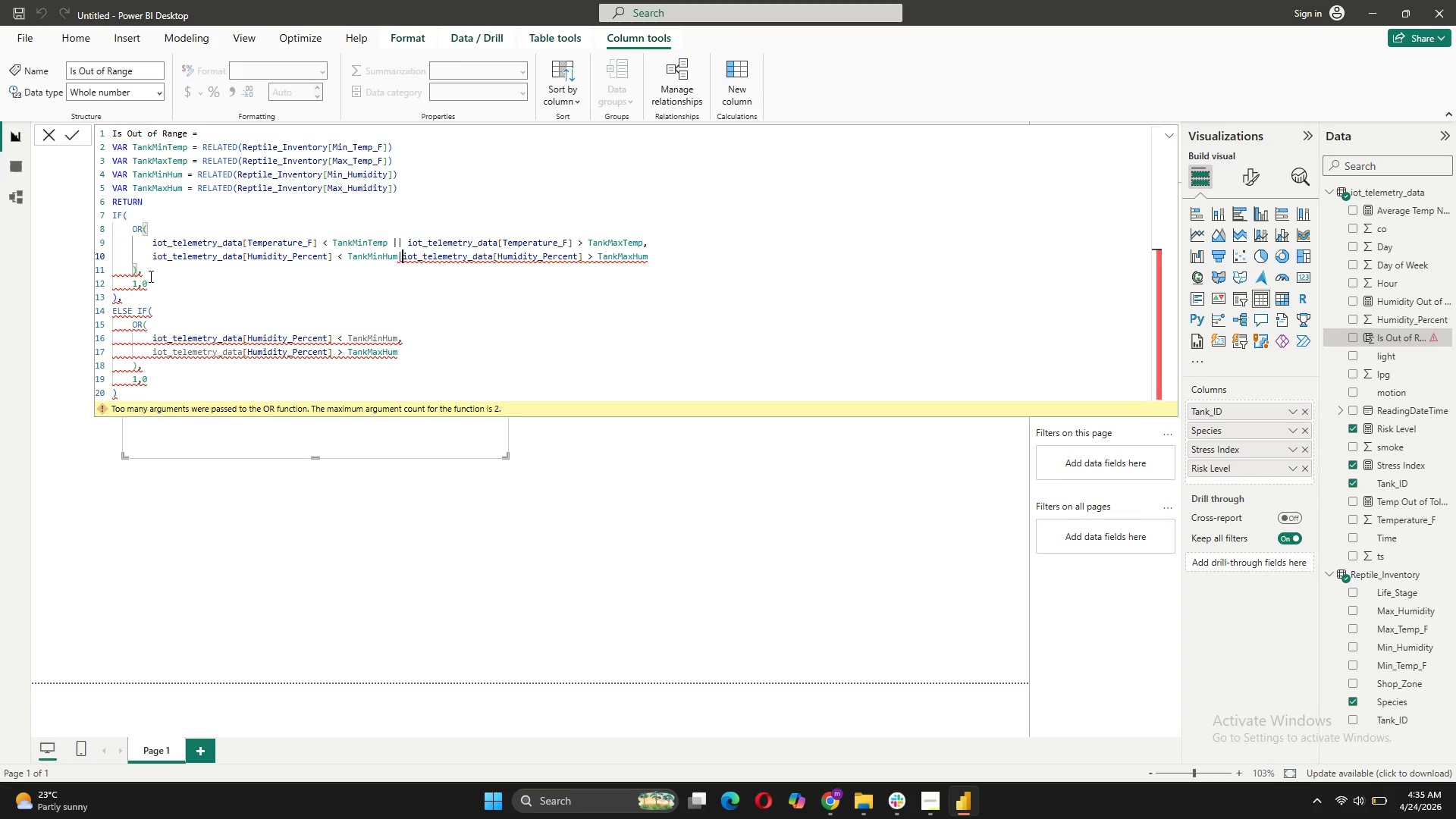 
key(Shift+Backslash)
 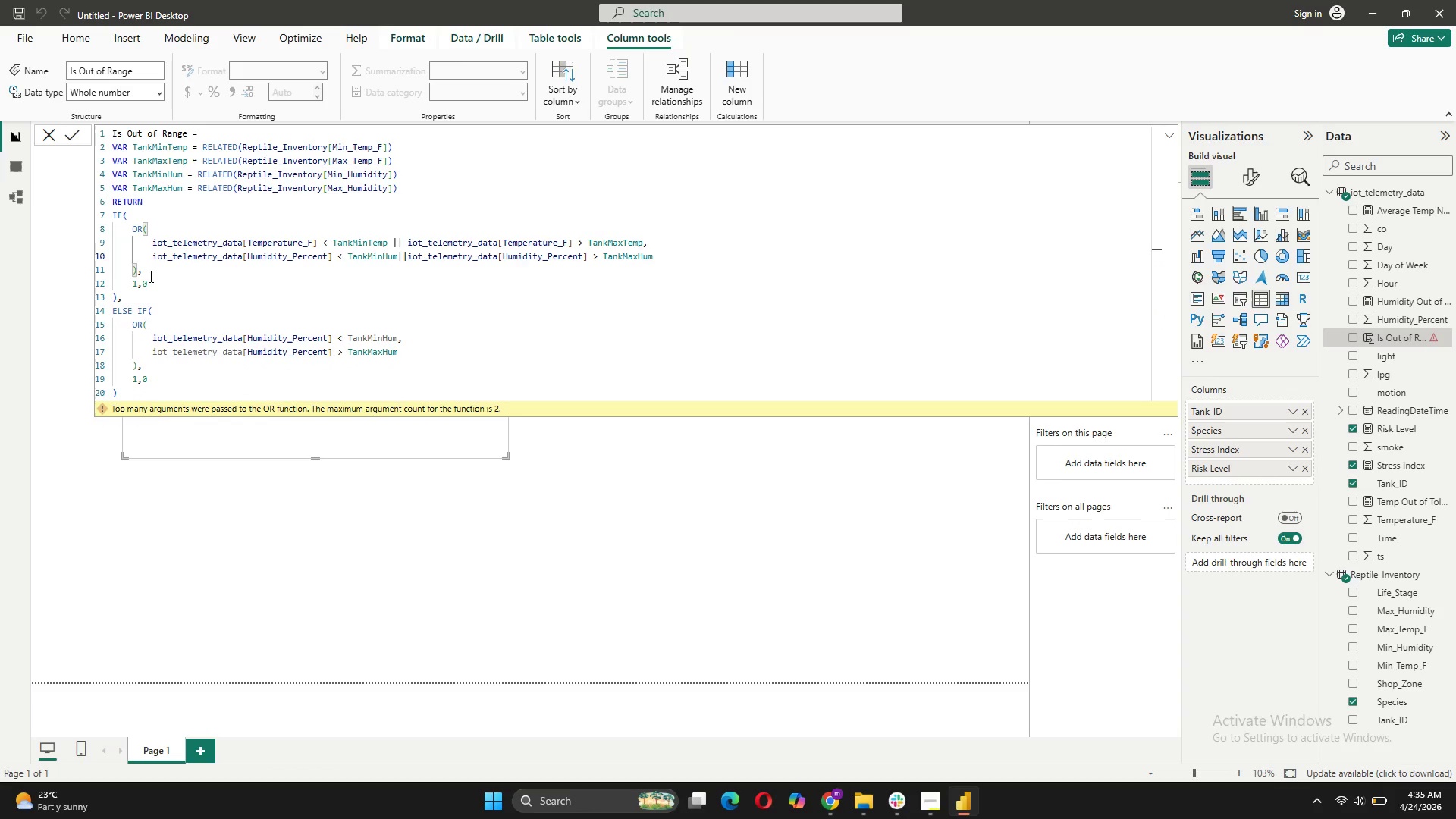 
key(ArrowLeft)
 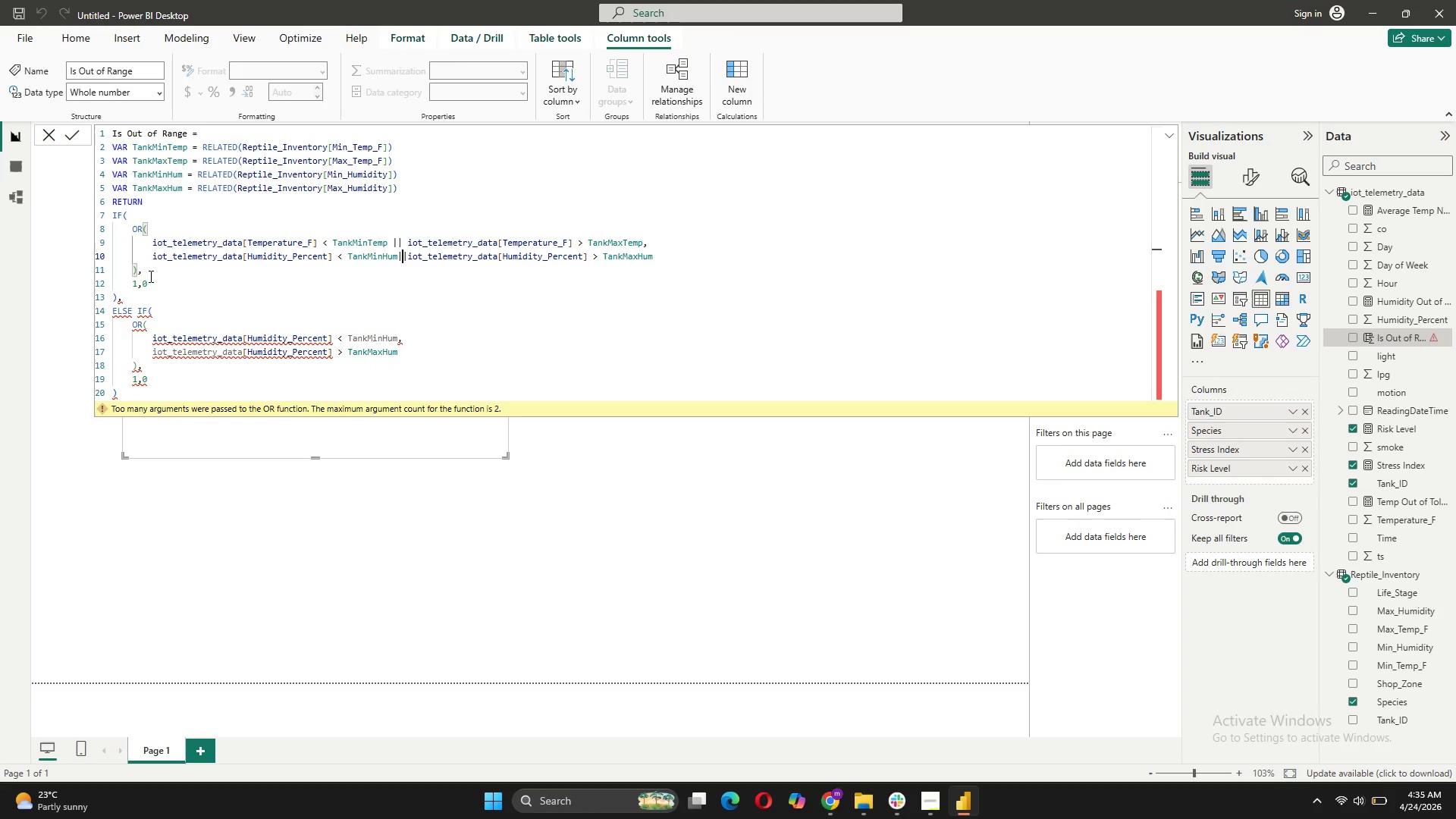 
key(ArrowLeft)
 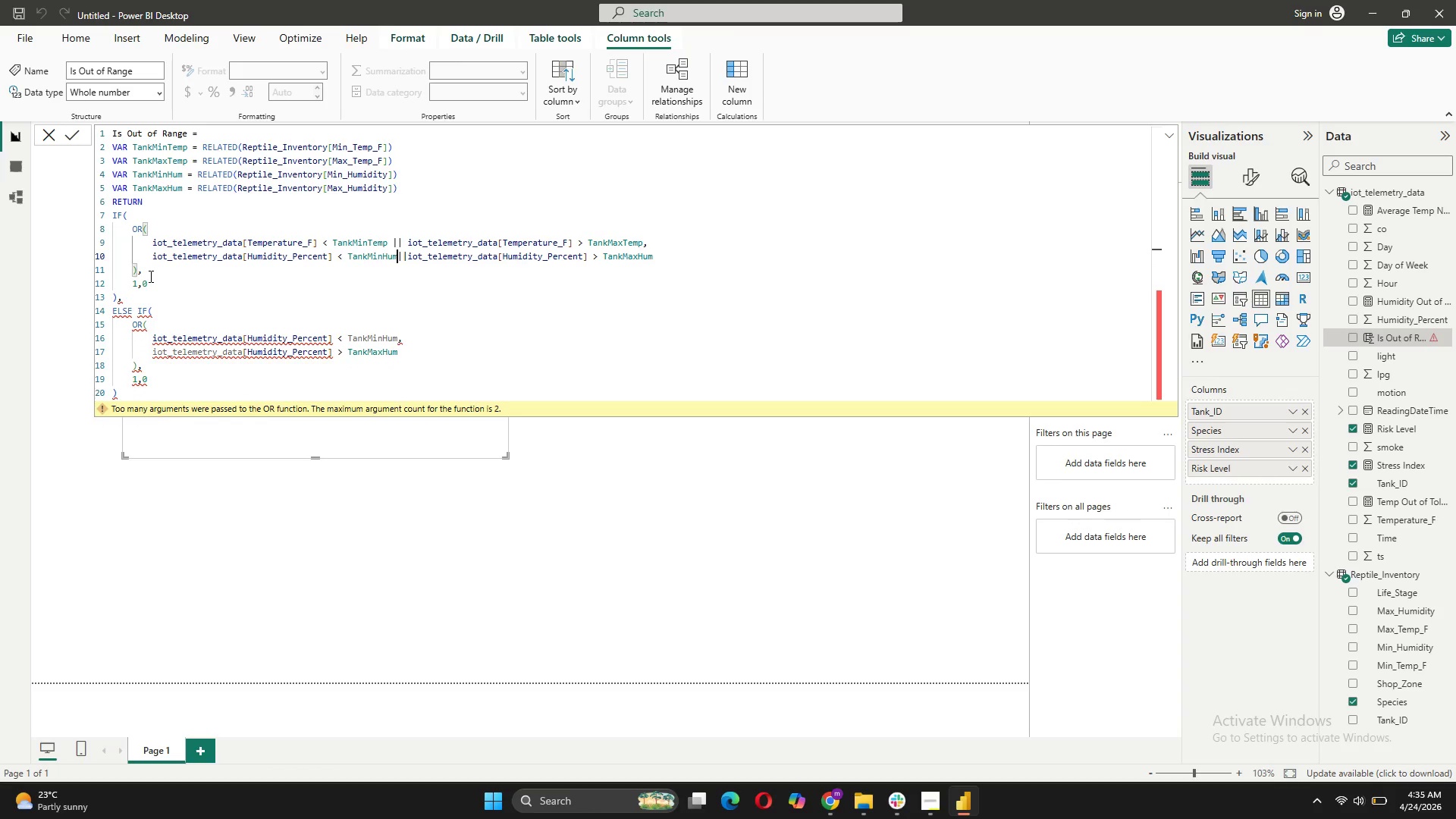 
key(Space)
 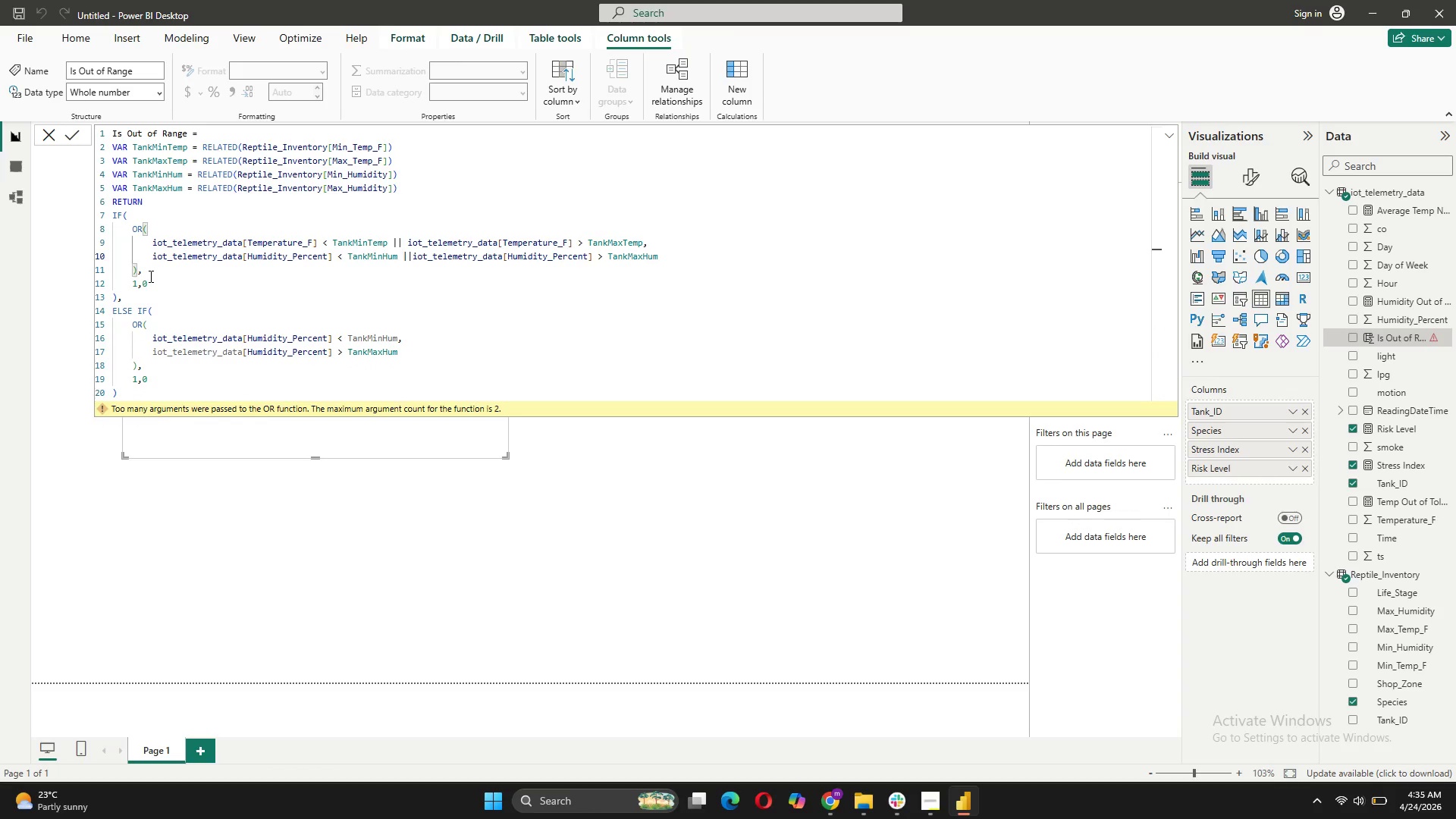 
key(ArrowRight)
 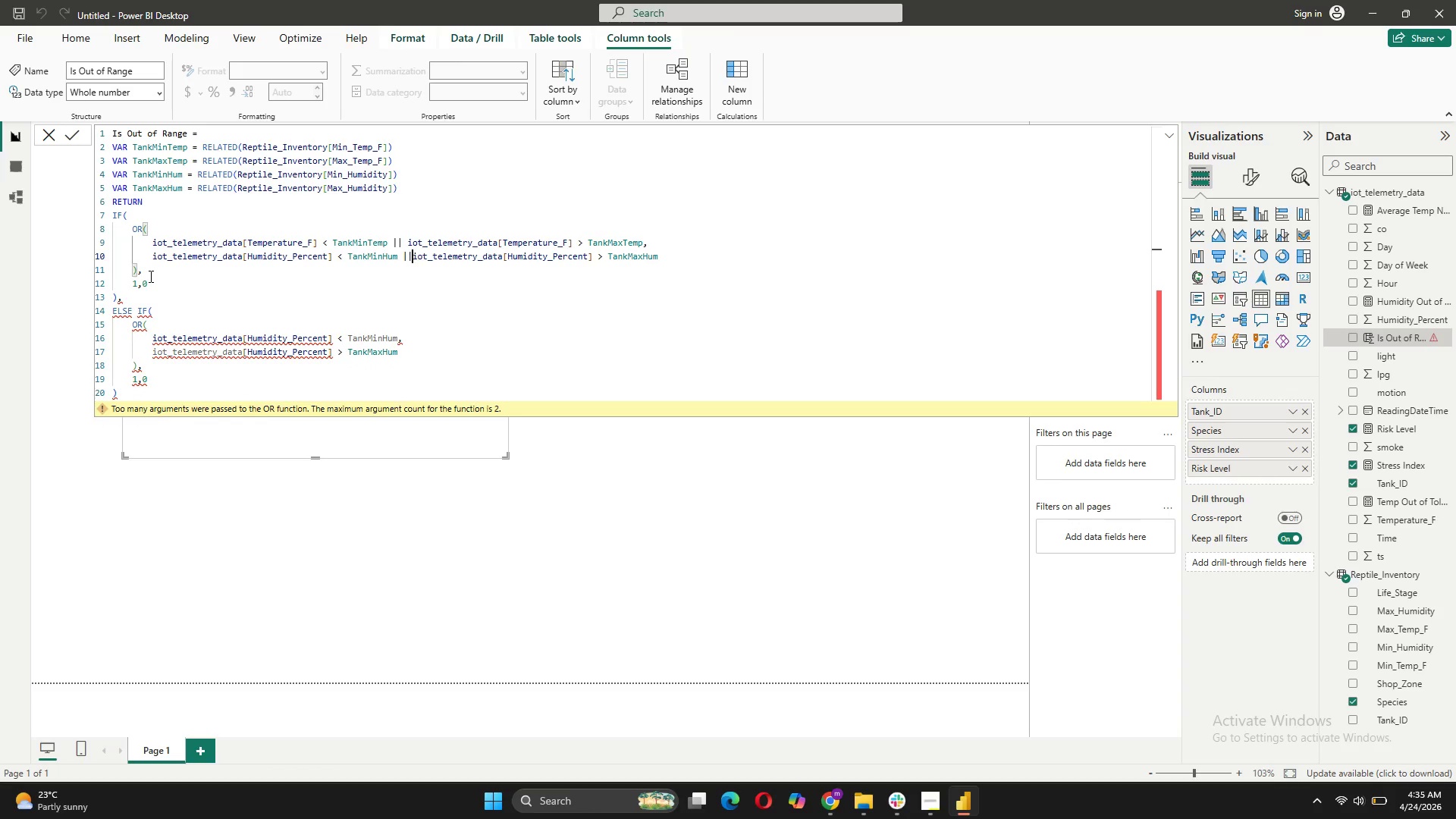 
key(ArrowRight)
 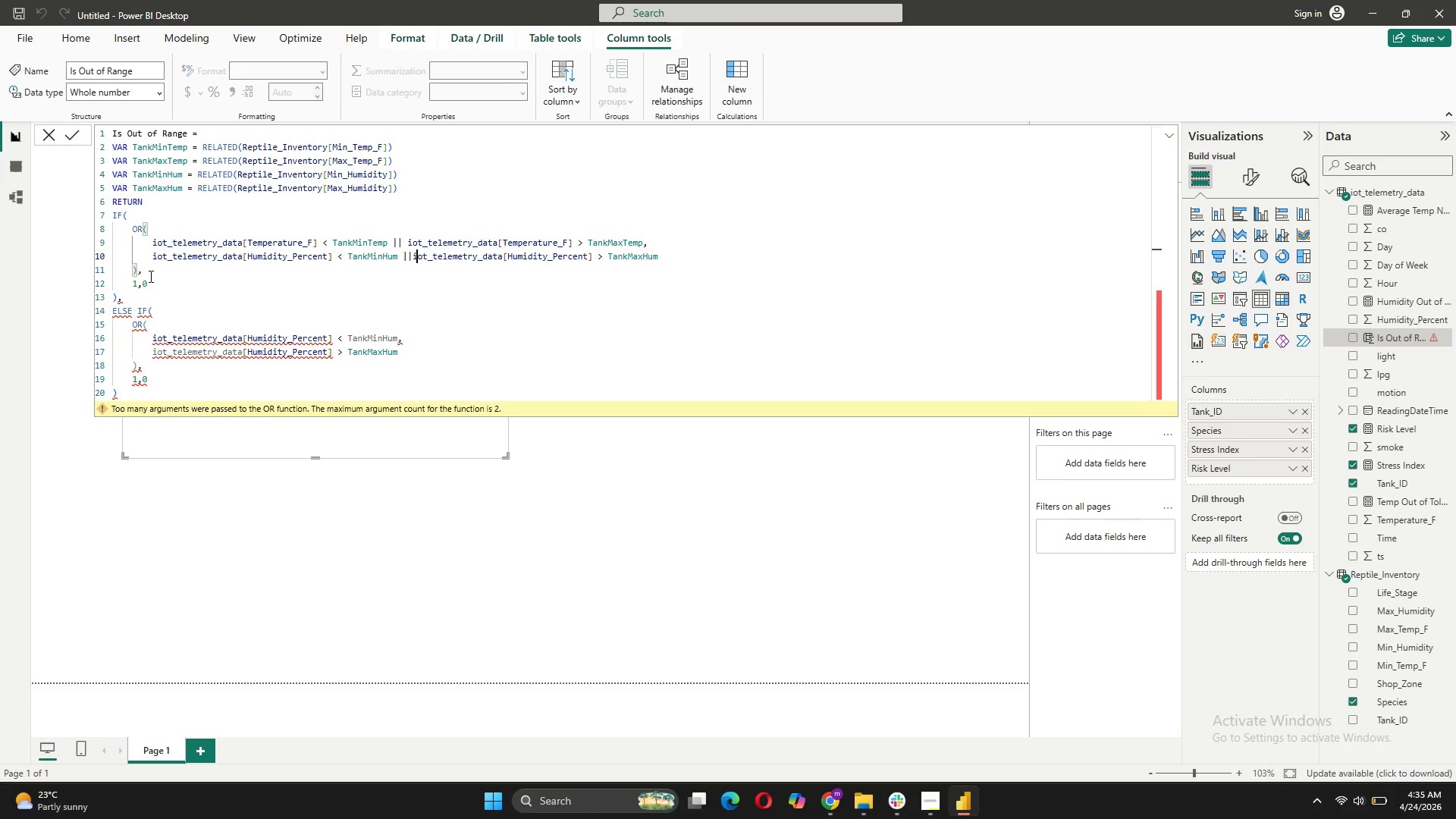 
key(ArrowRight)
 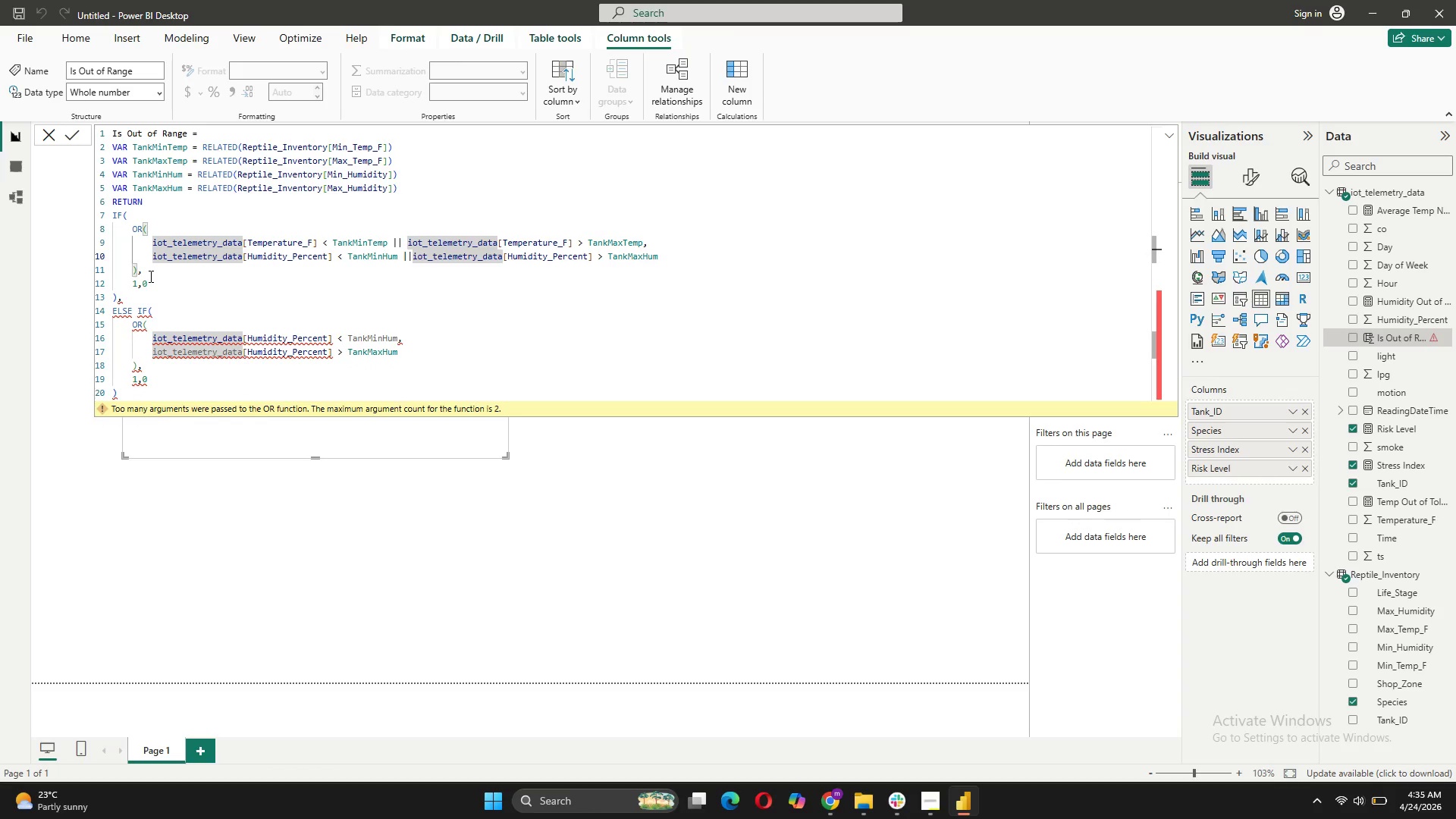 
key(ArrowLeft)
 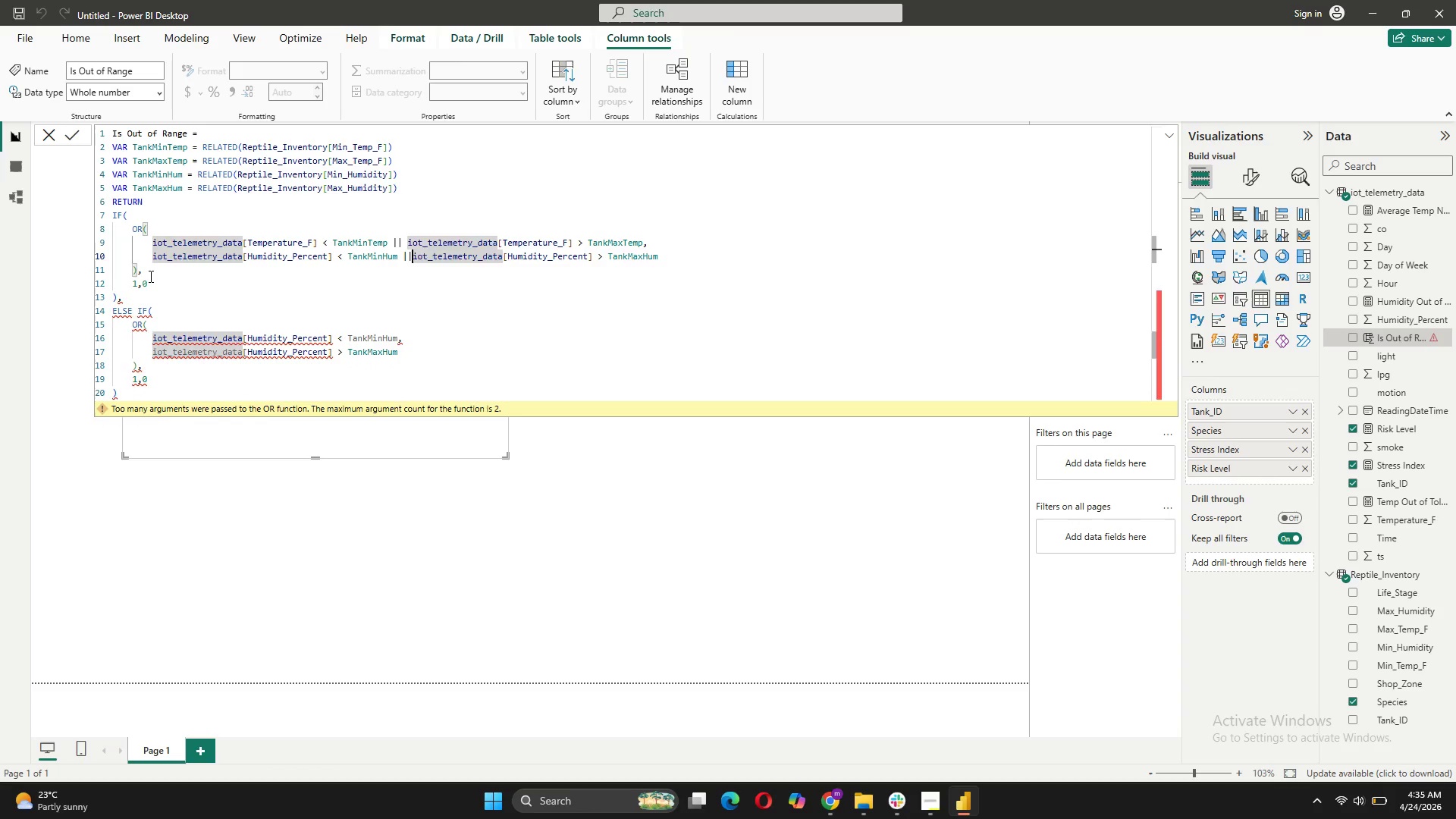 
key(Space)
 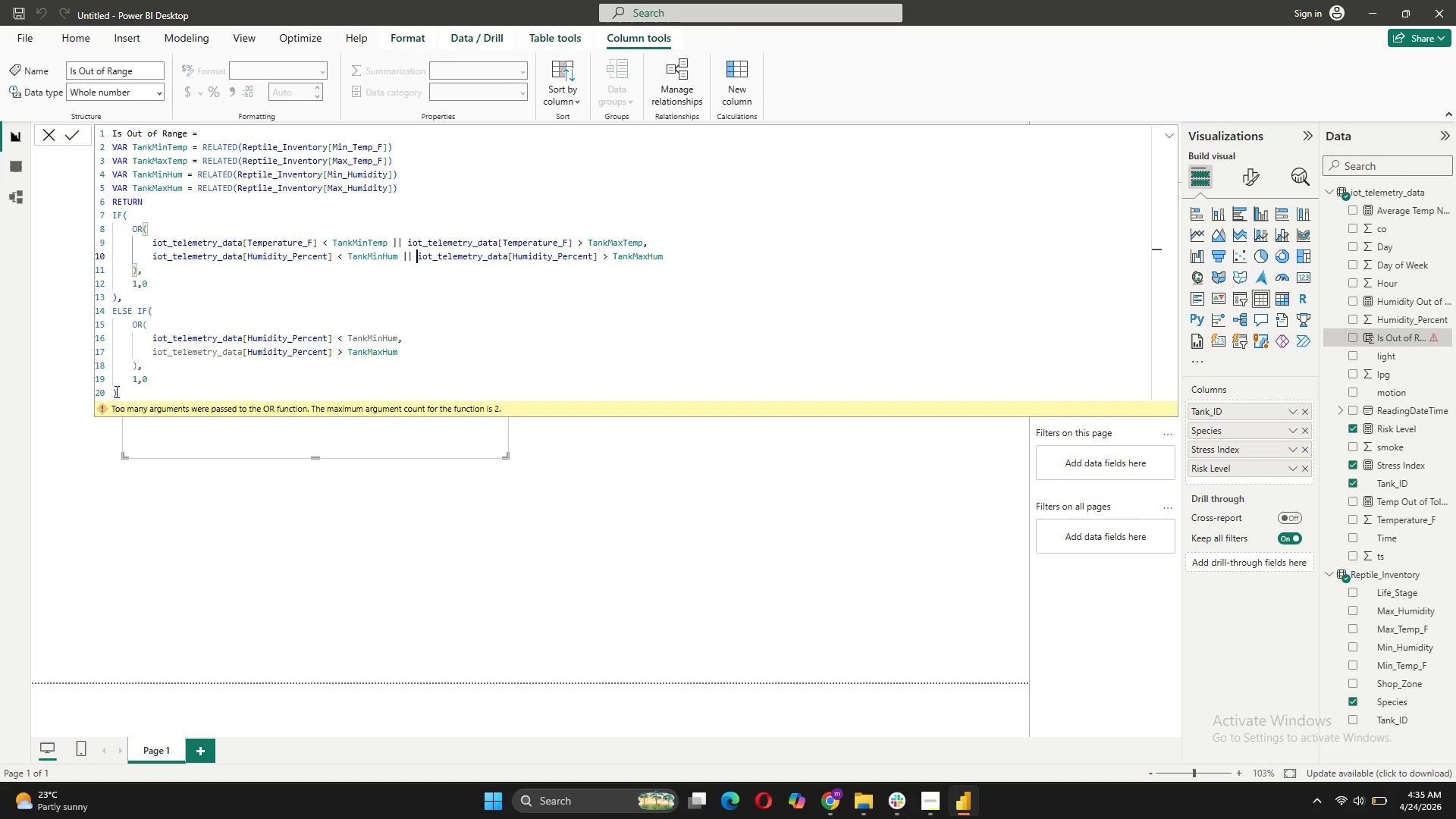 
left_click_drag(start_coordinate=[124, 391], to_coordinate=[117, 295])
 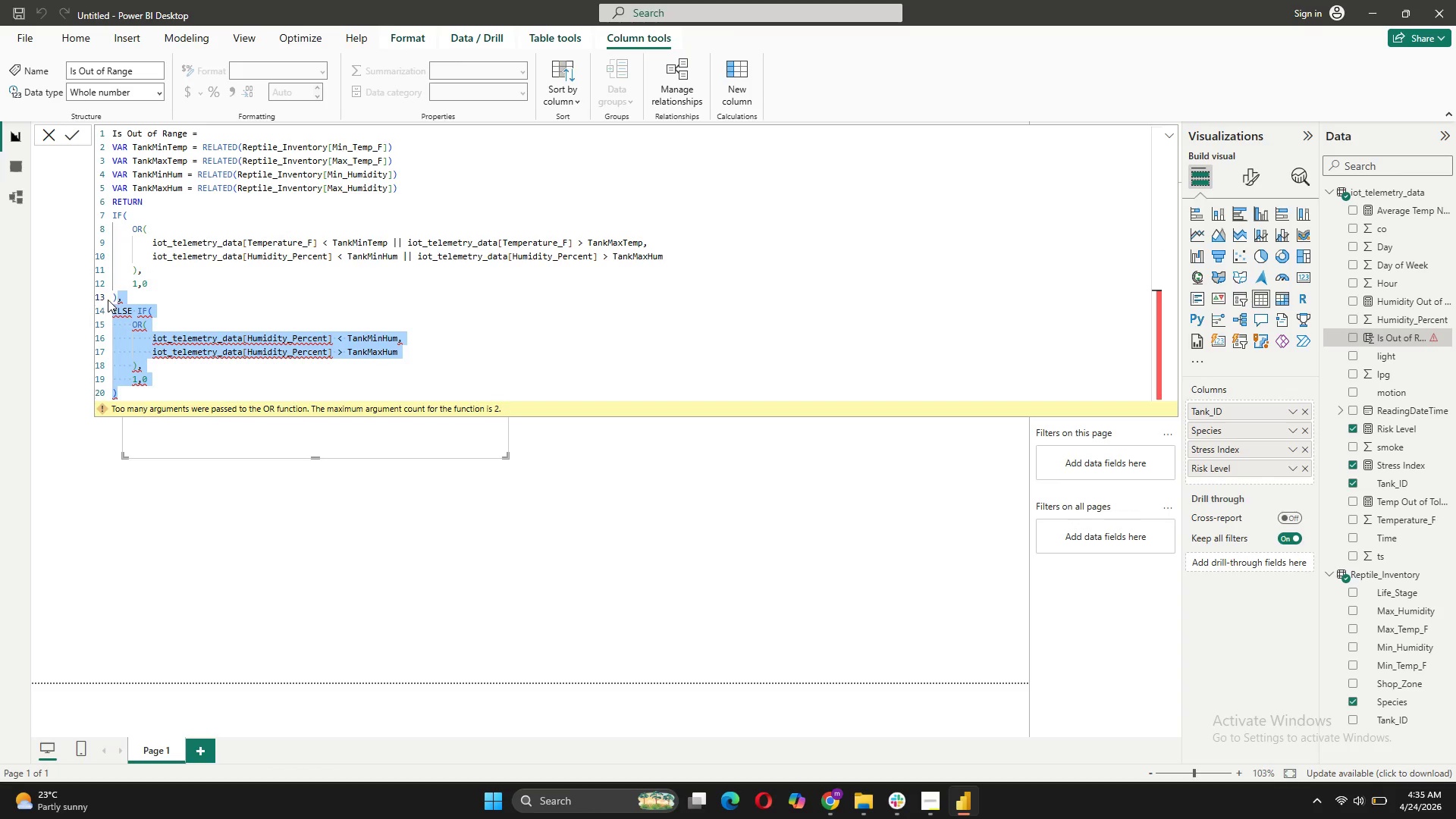 
key(Backspace)
 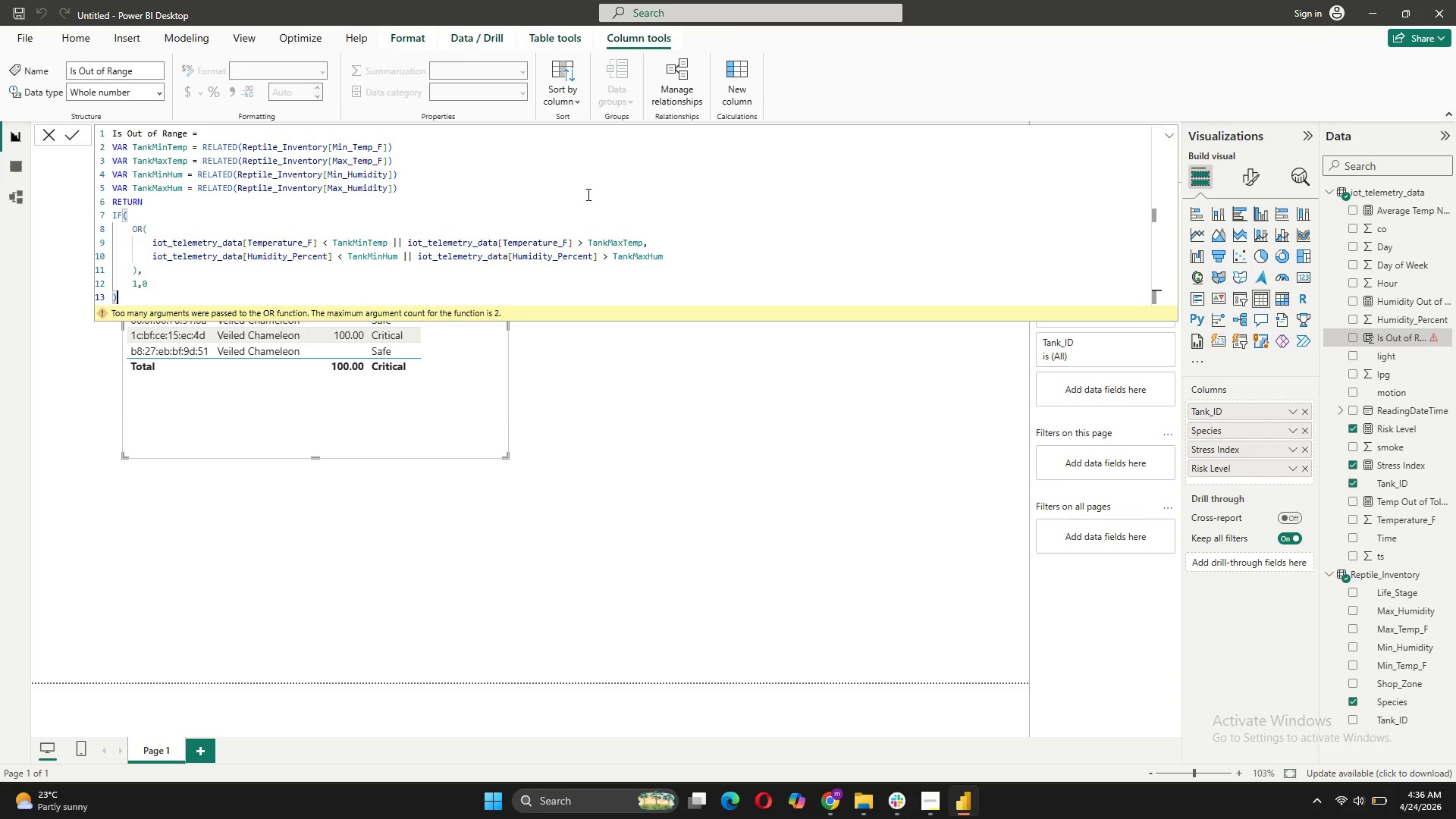 
wait(11.09)
 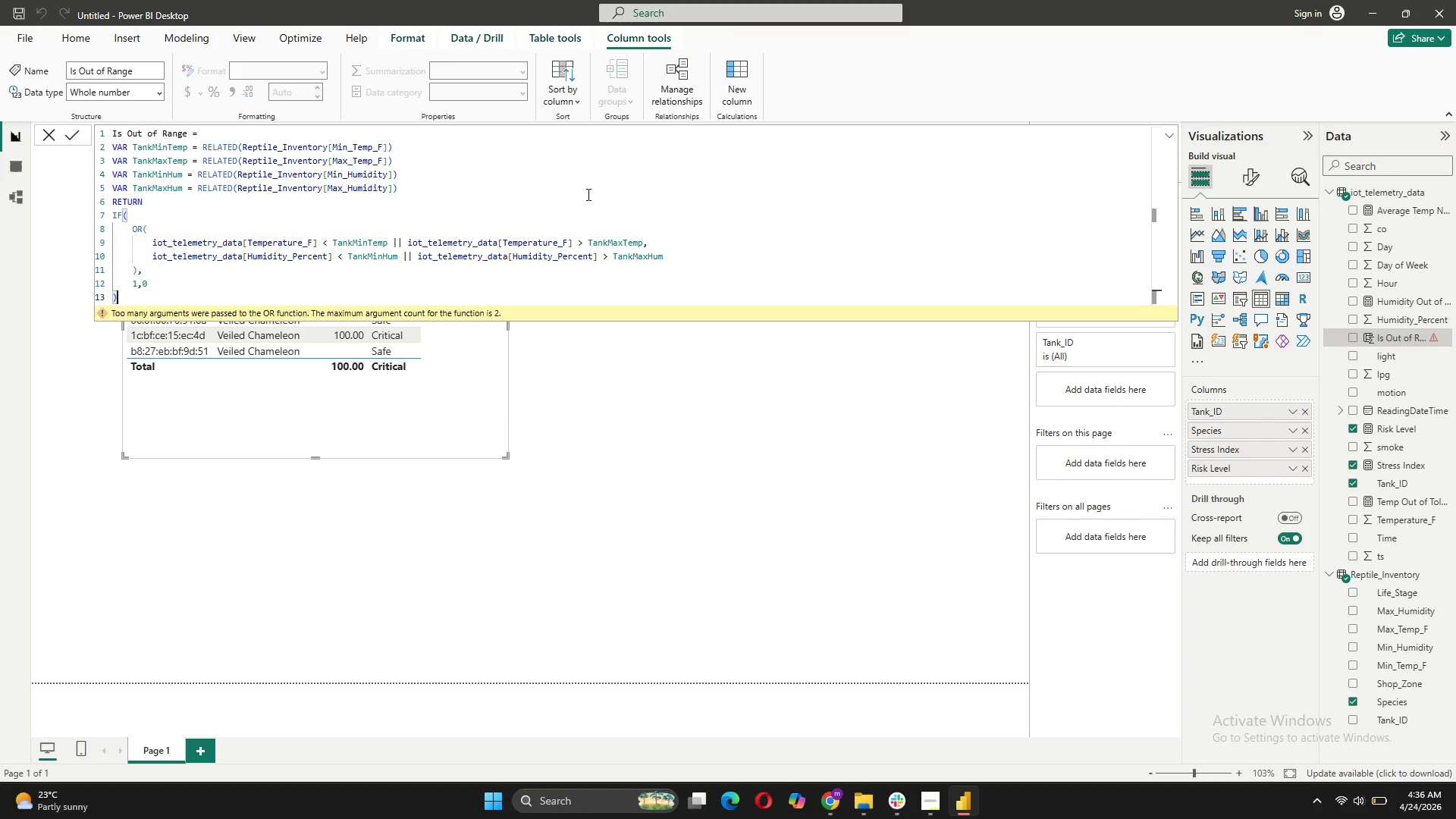 
left_click([75, 137])
 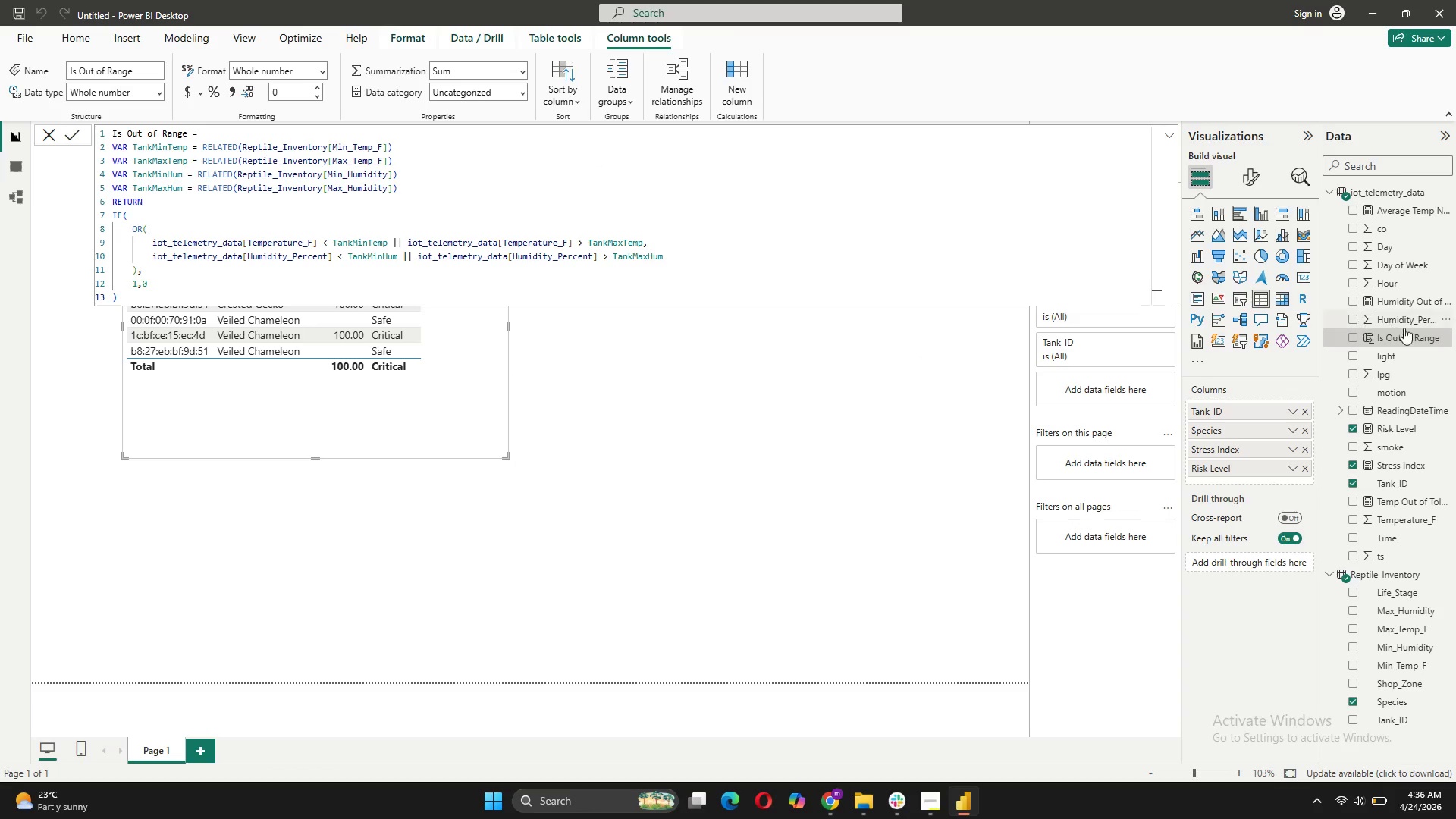 
wait(5.05)
 